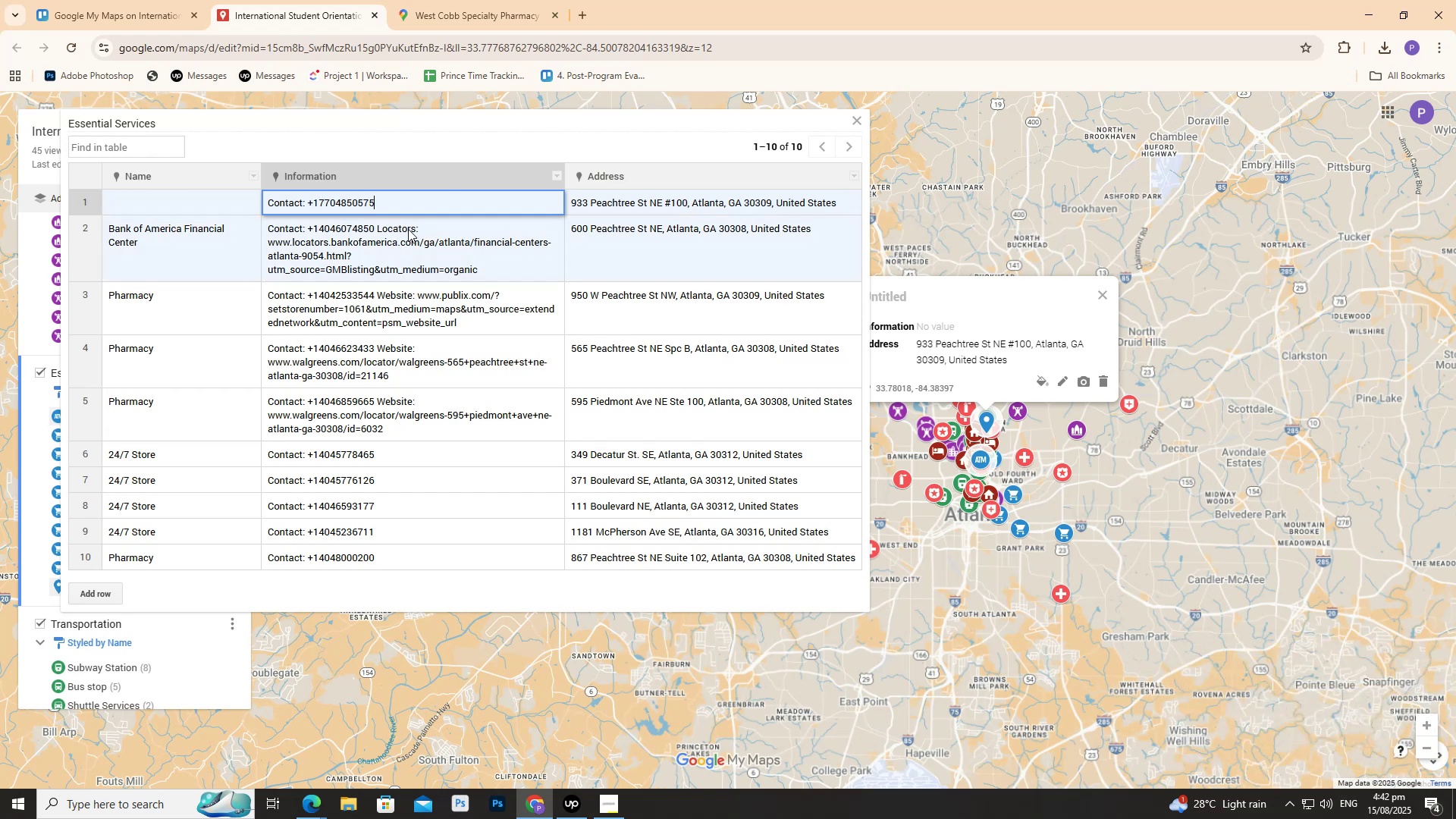 
wait(9.35)
 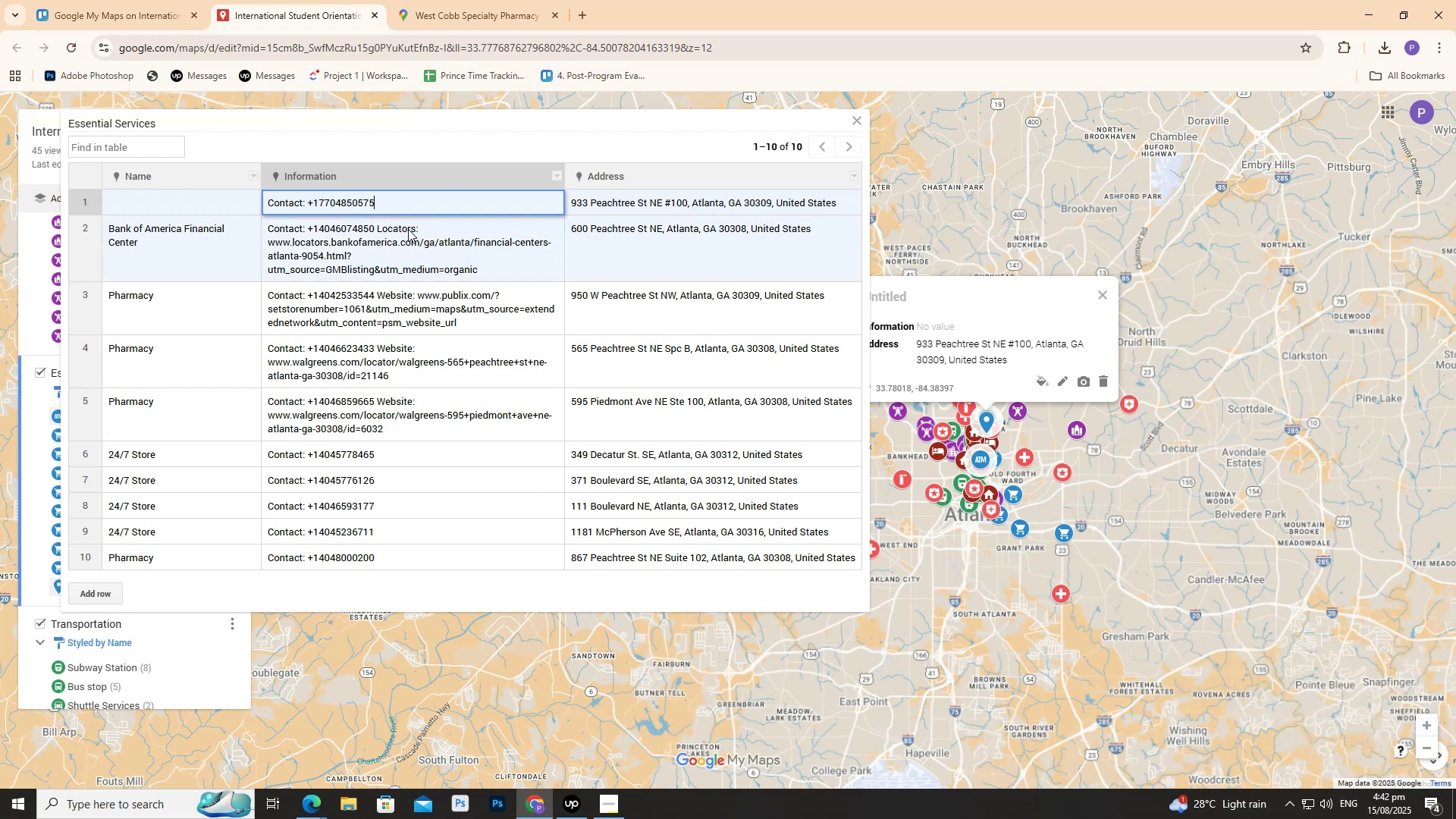 
double_click([191, 210])
 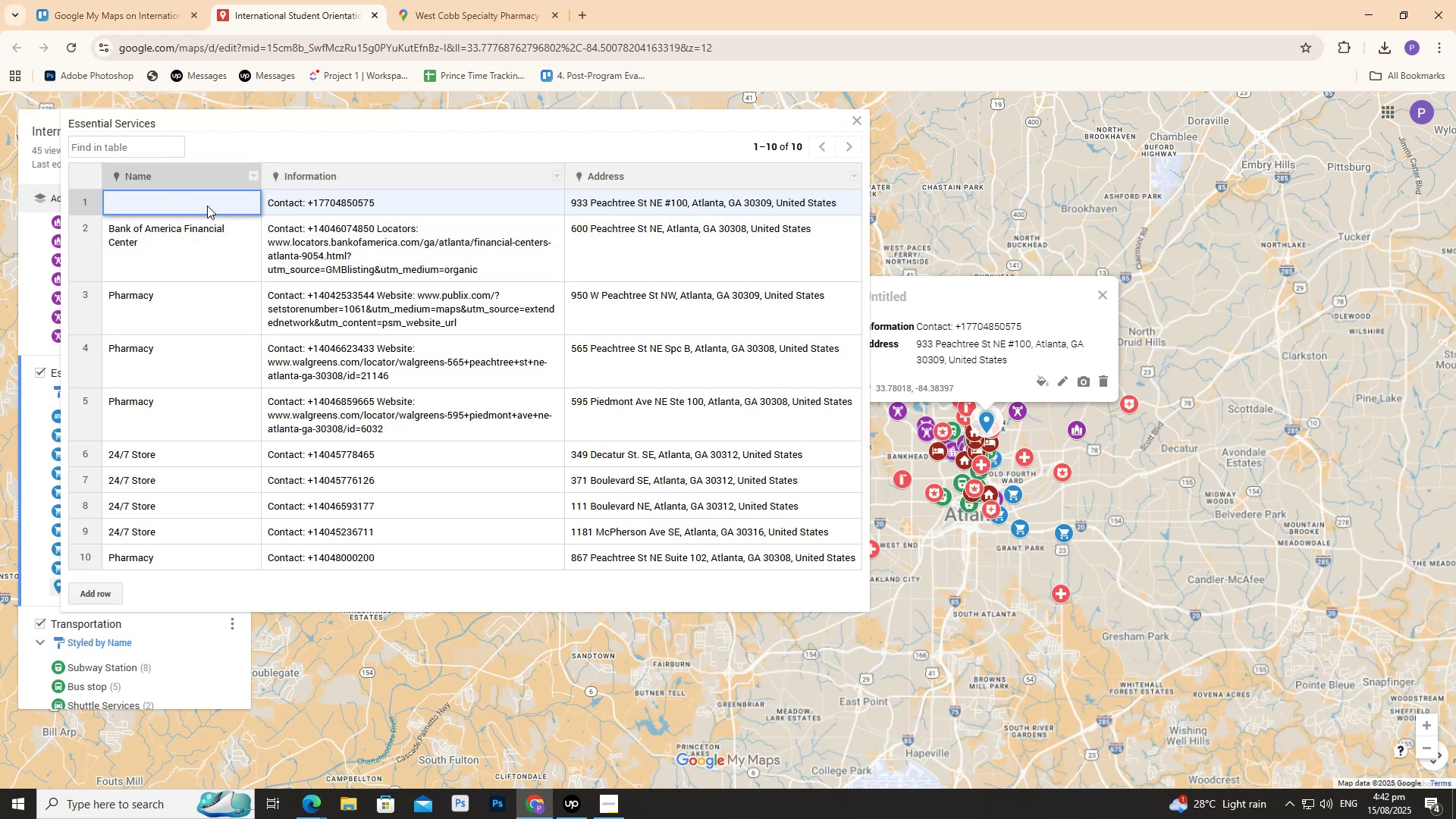 
type(Pharmacy)
 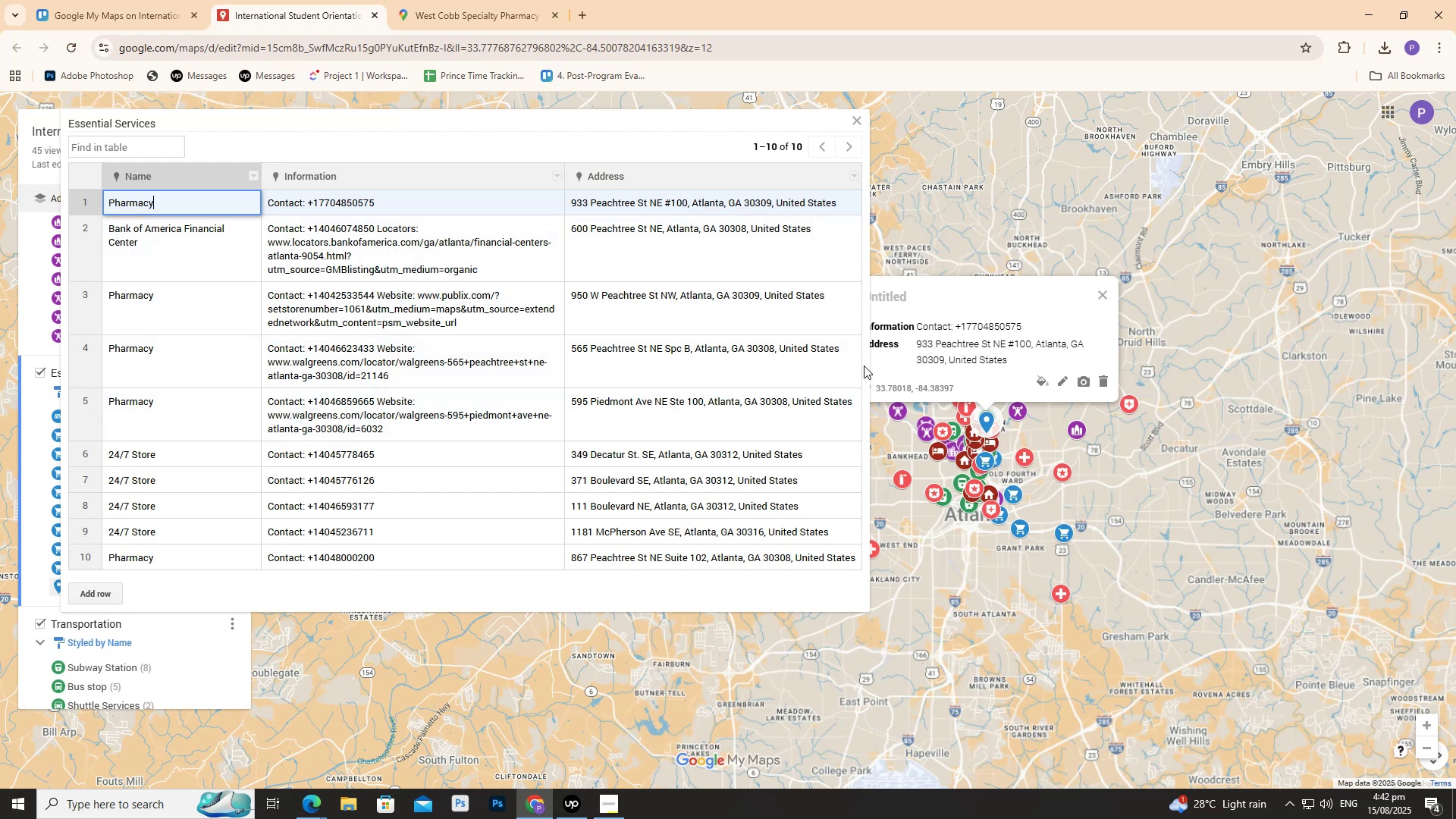 
wait(7.17)
 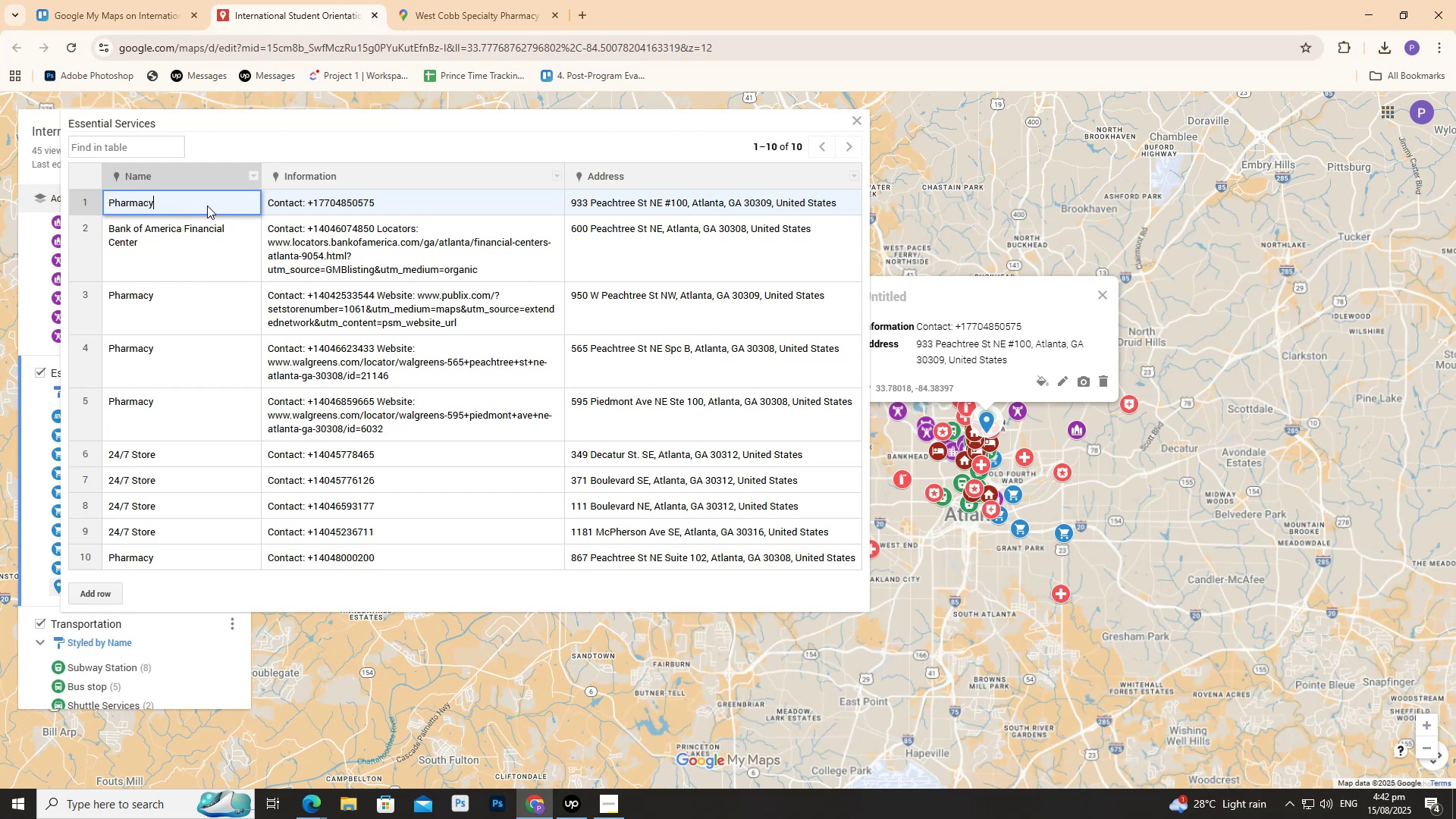 
left_click([934, 148])
 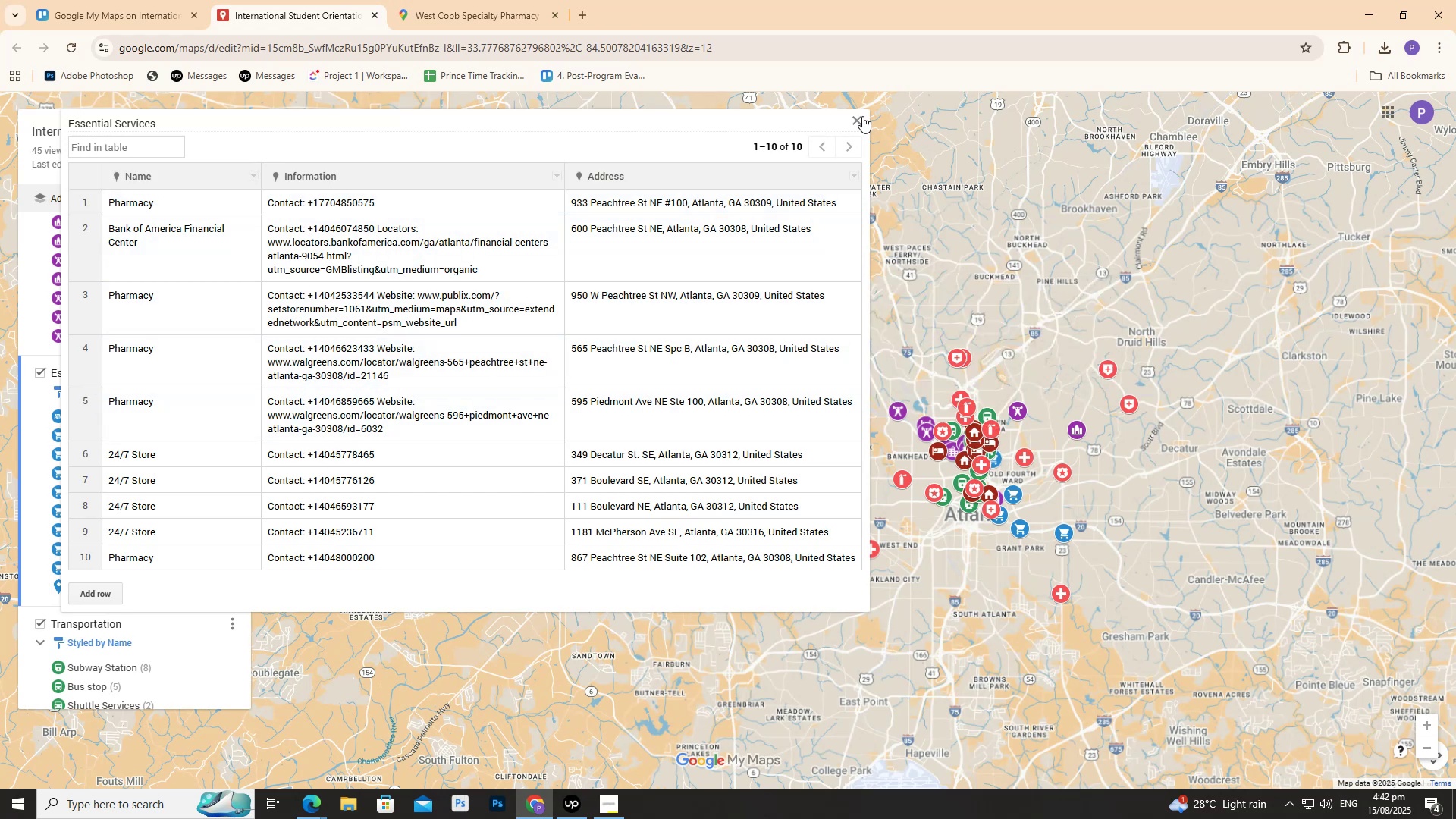 
left_click([863, 115])
 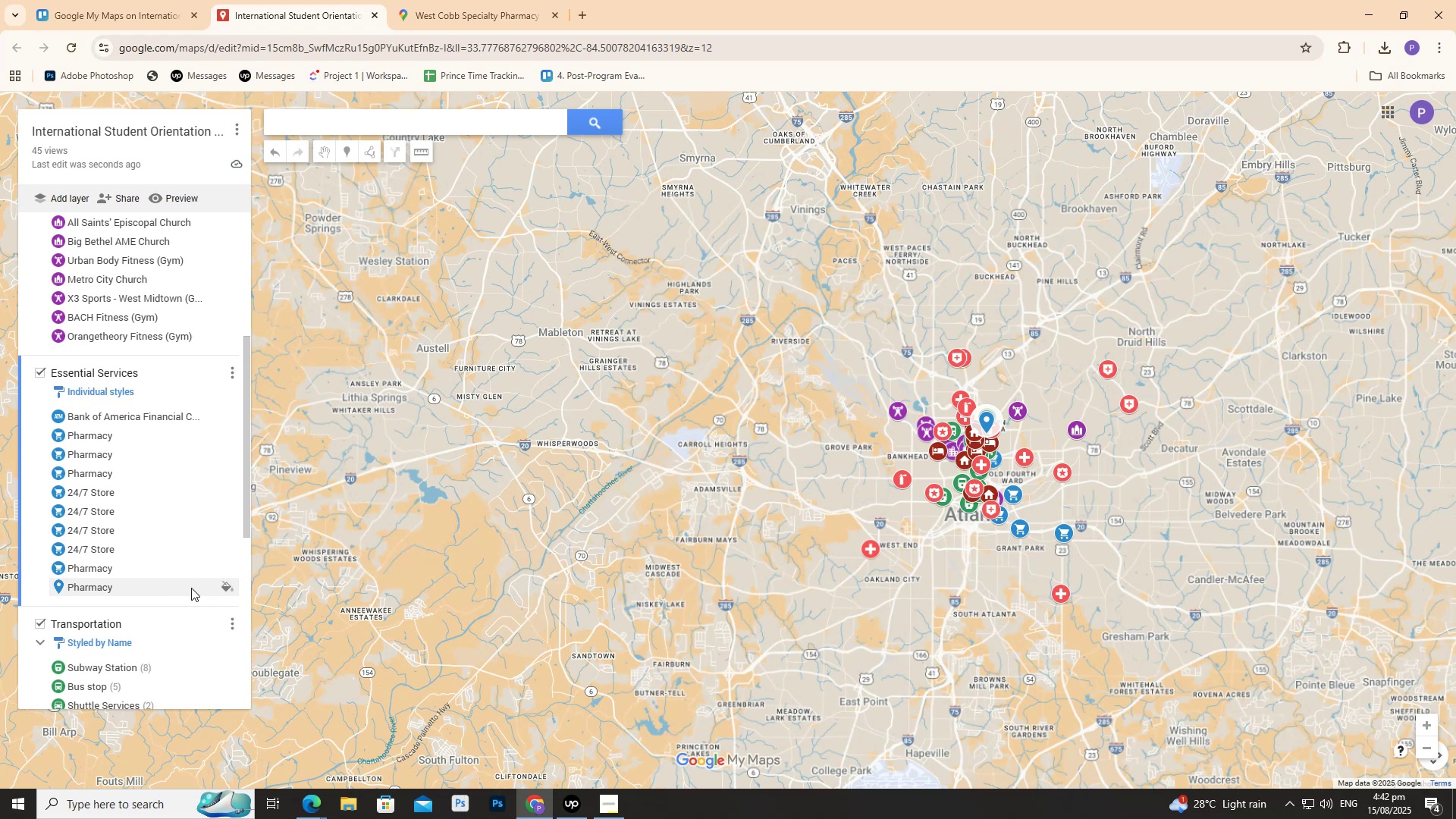 
left_click([223, 585])
 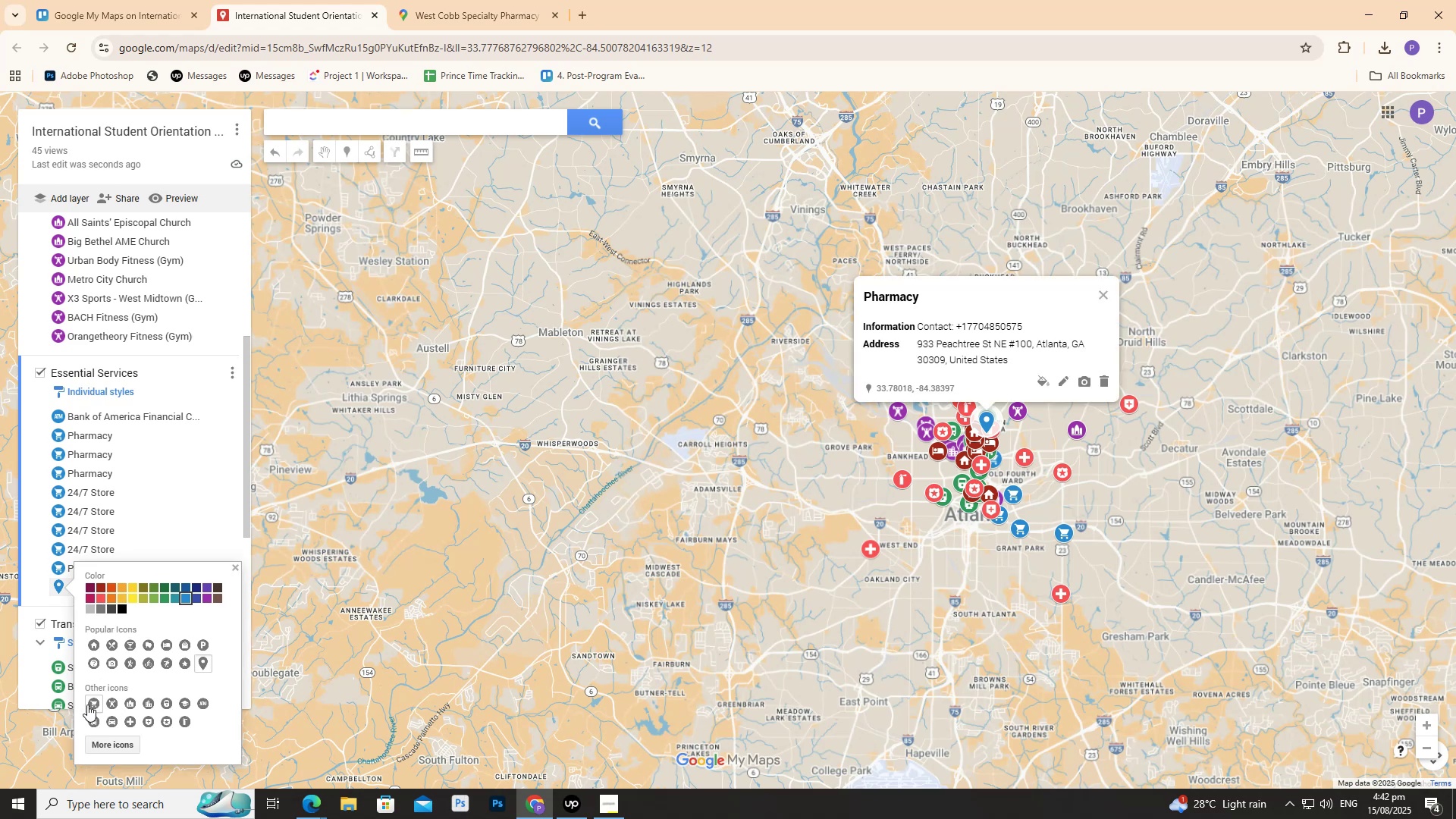 
left_click([87, 704])
 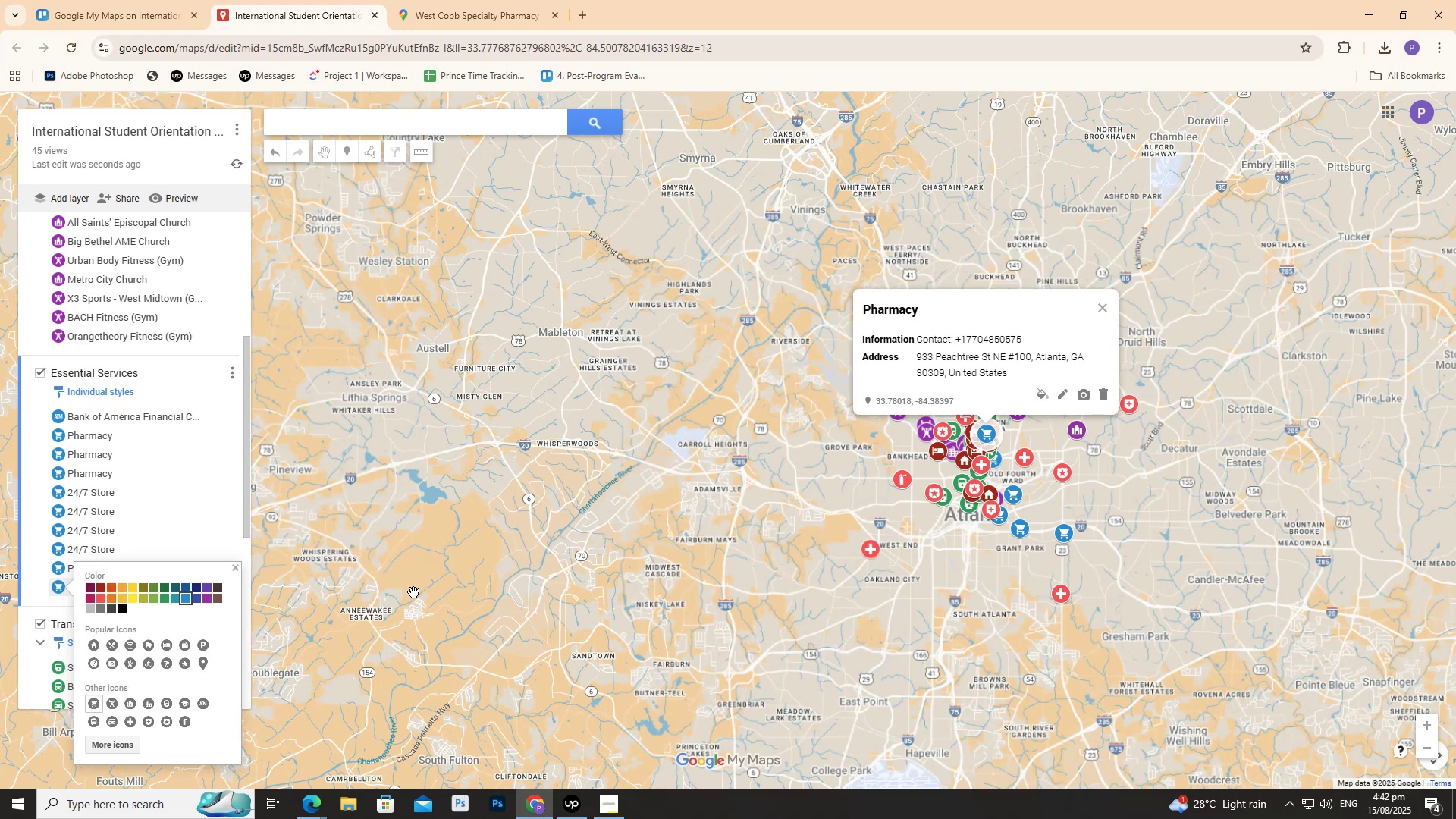 
left_click([413, 592])
 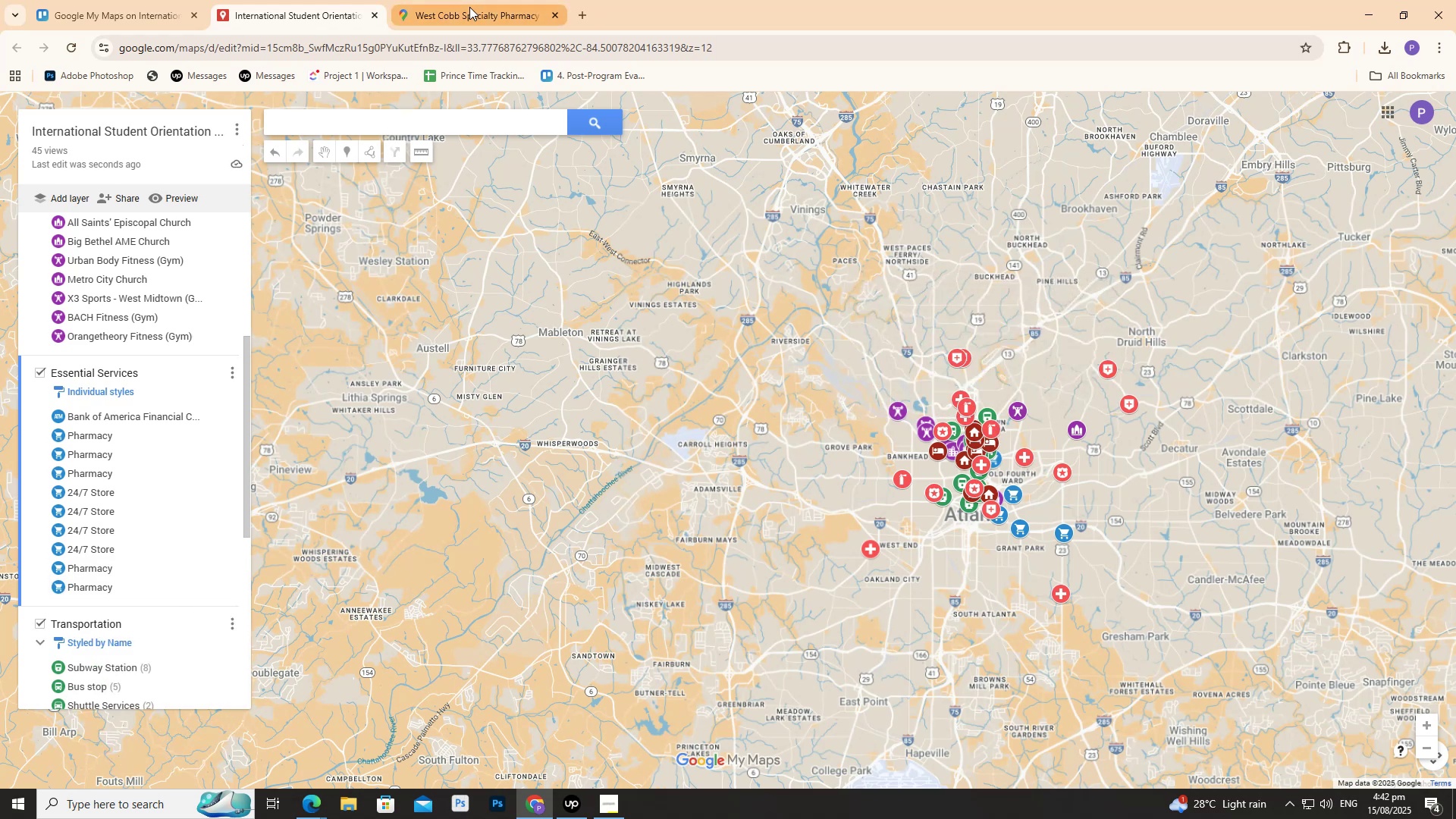 
left_click([469, 7])
 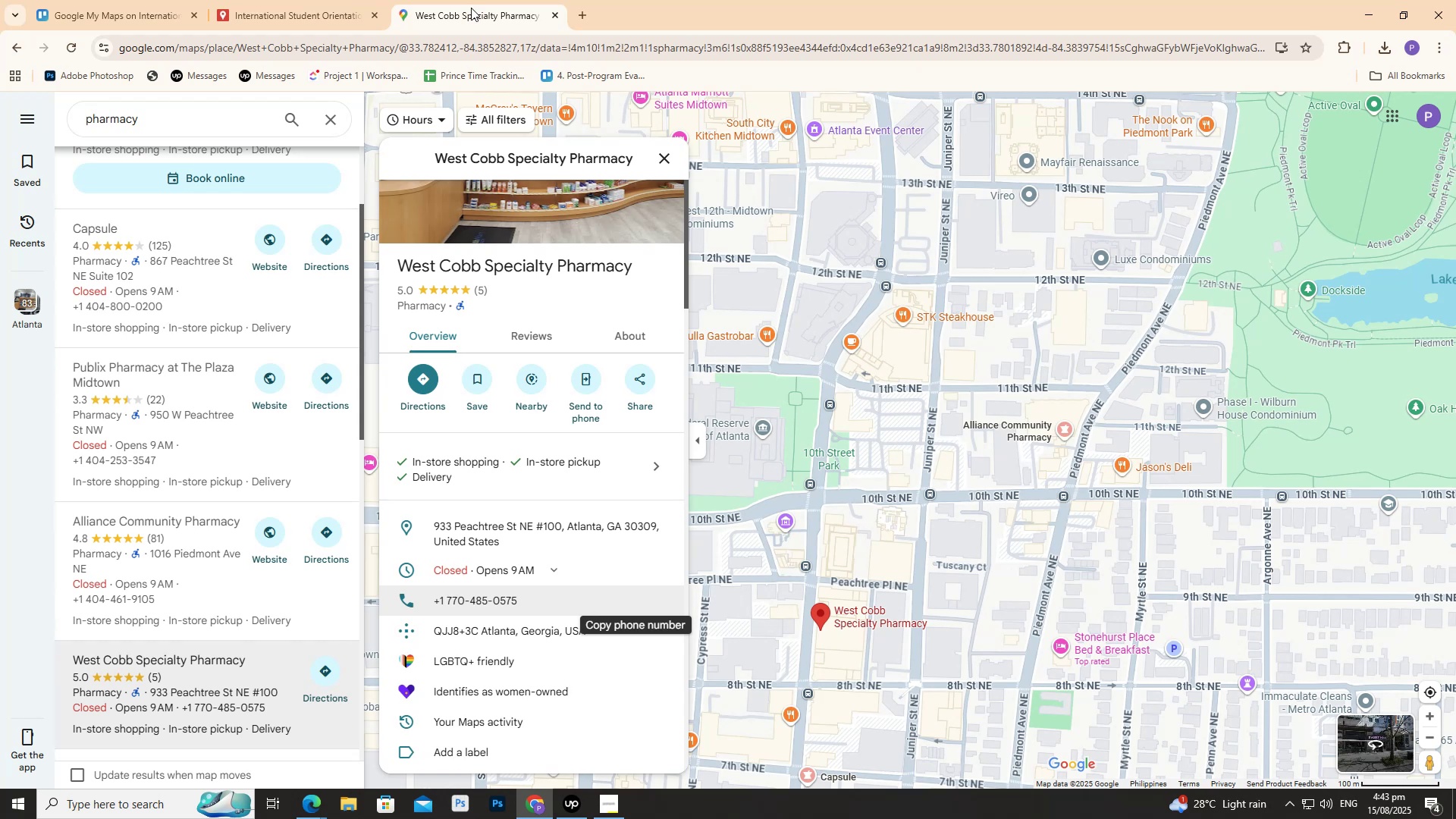 
wait(34.55)
 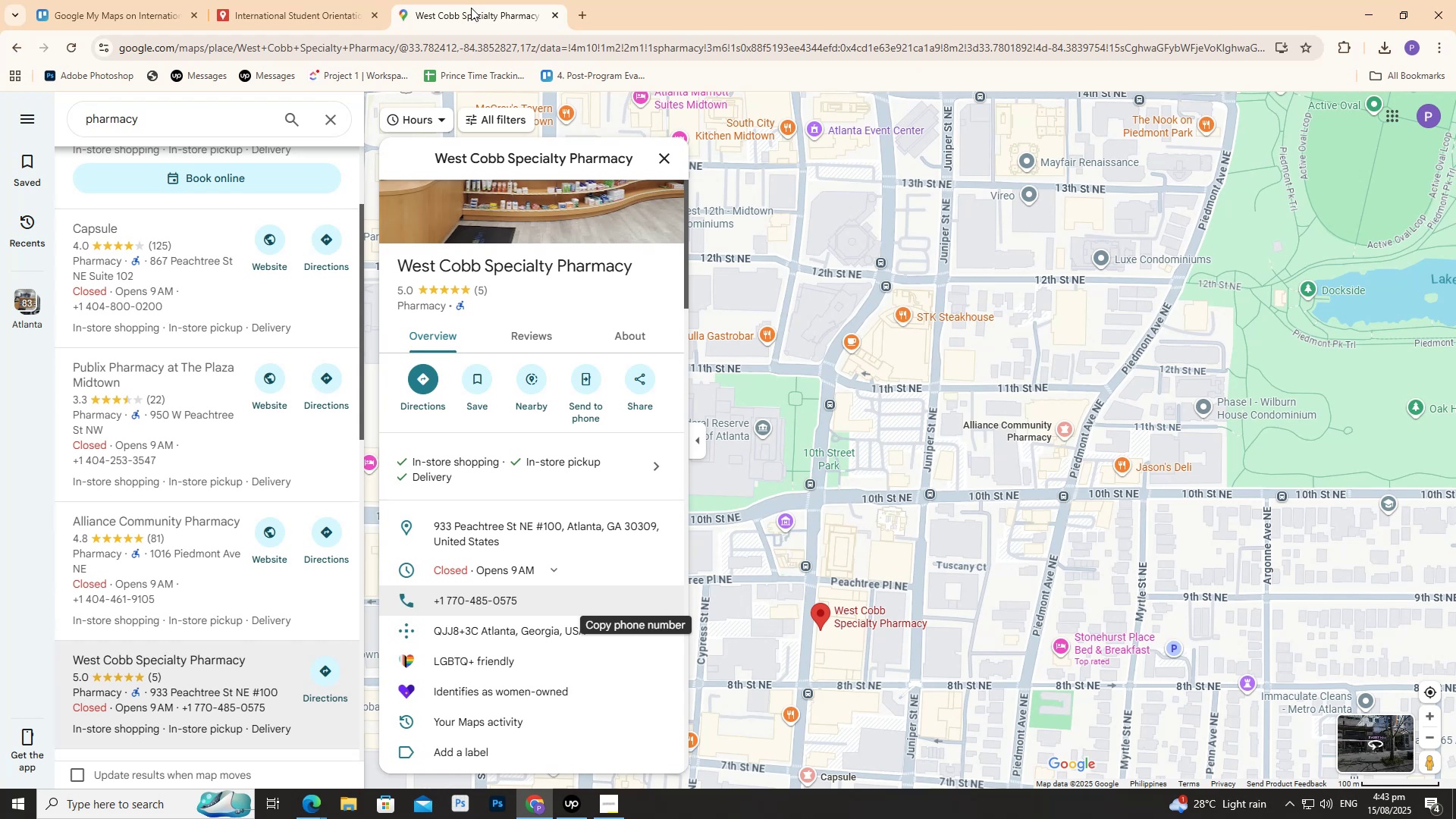 
left_click([315, 18])
 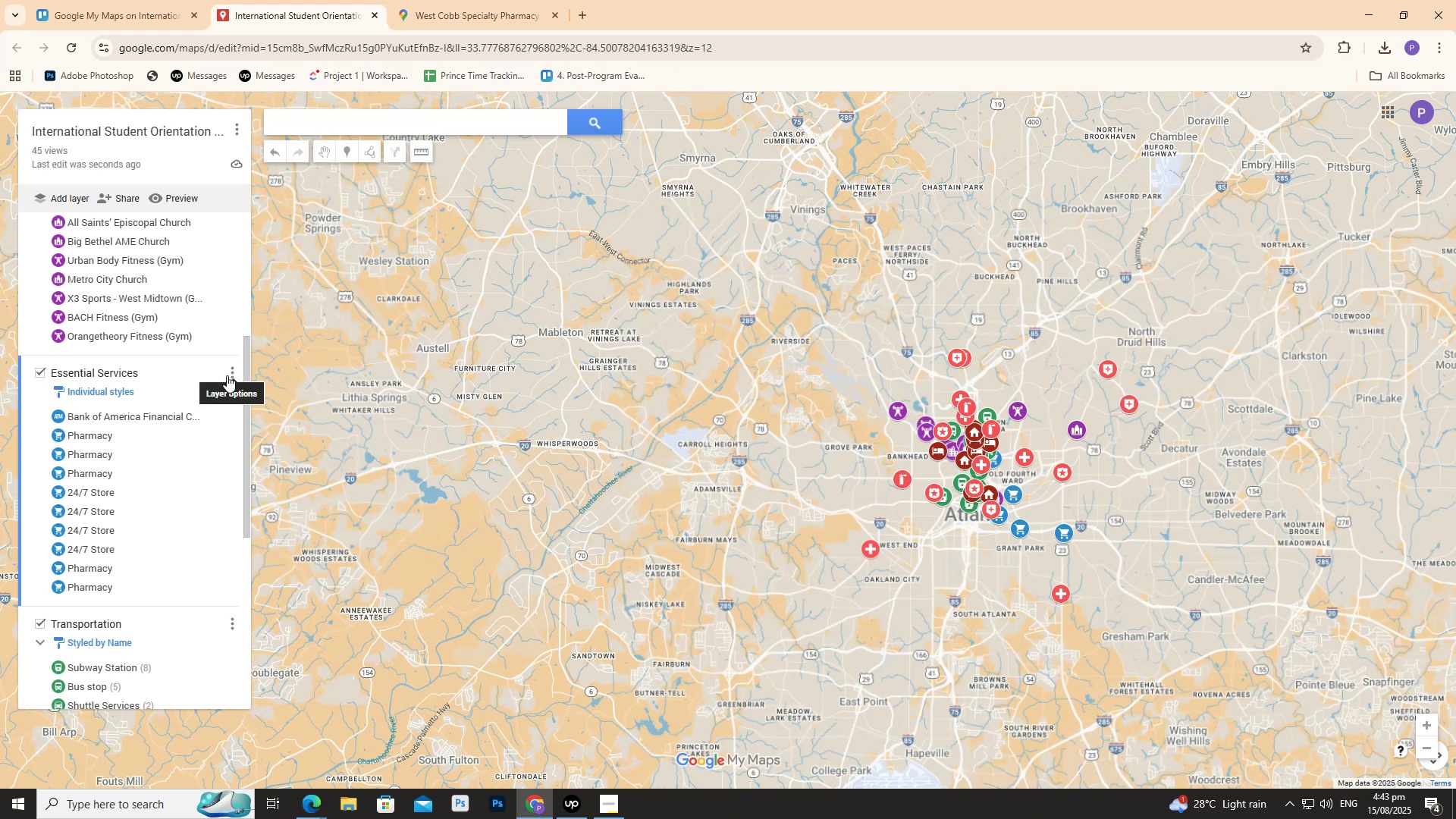 
left_click([227, 375])
 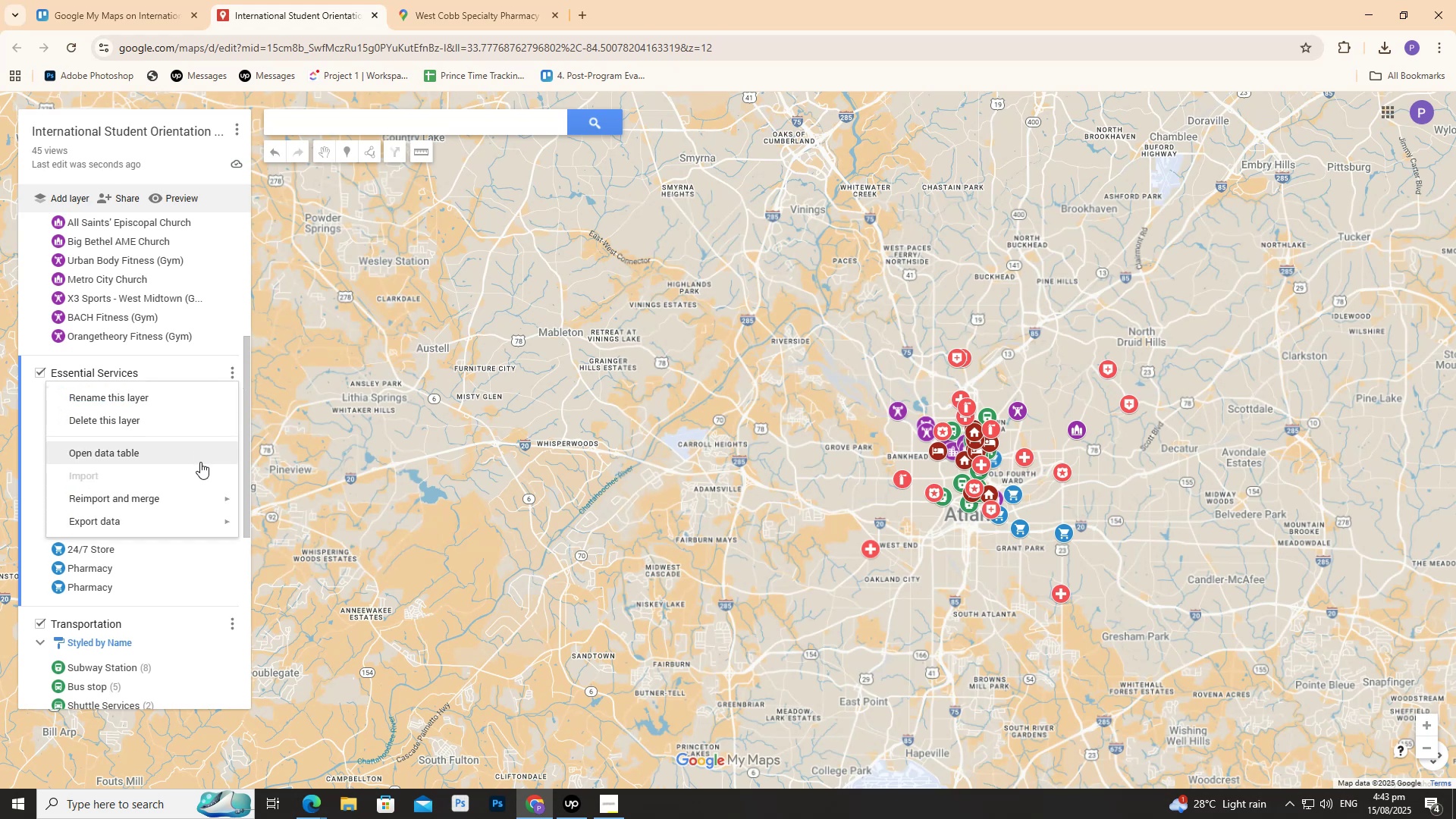 
left_click([201, 460])
 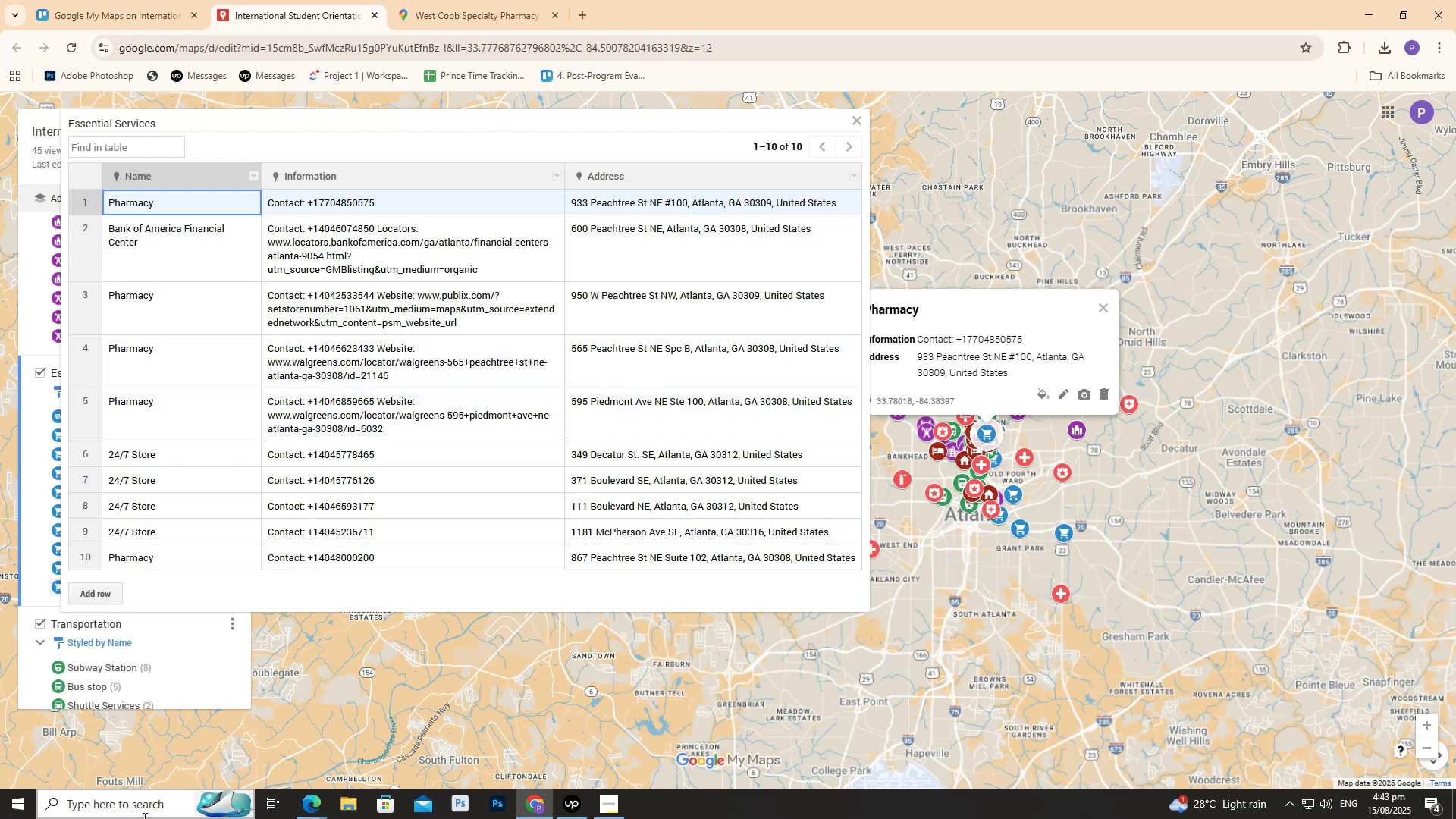 
wait(28.41)
 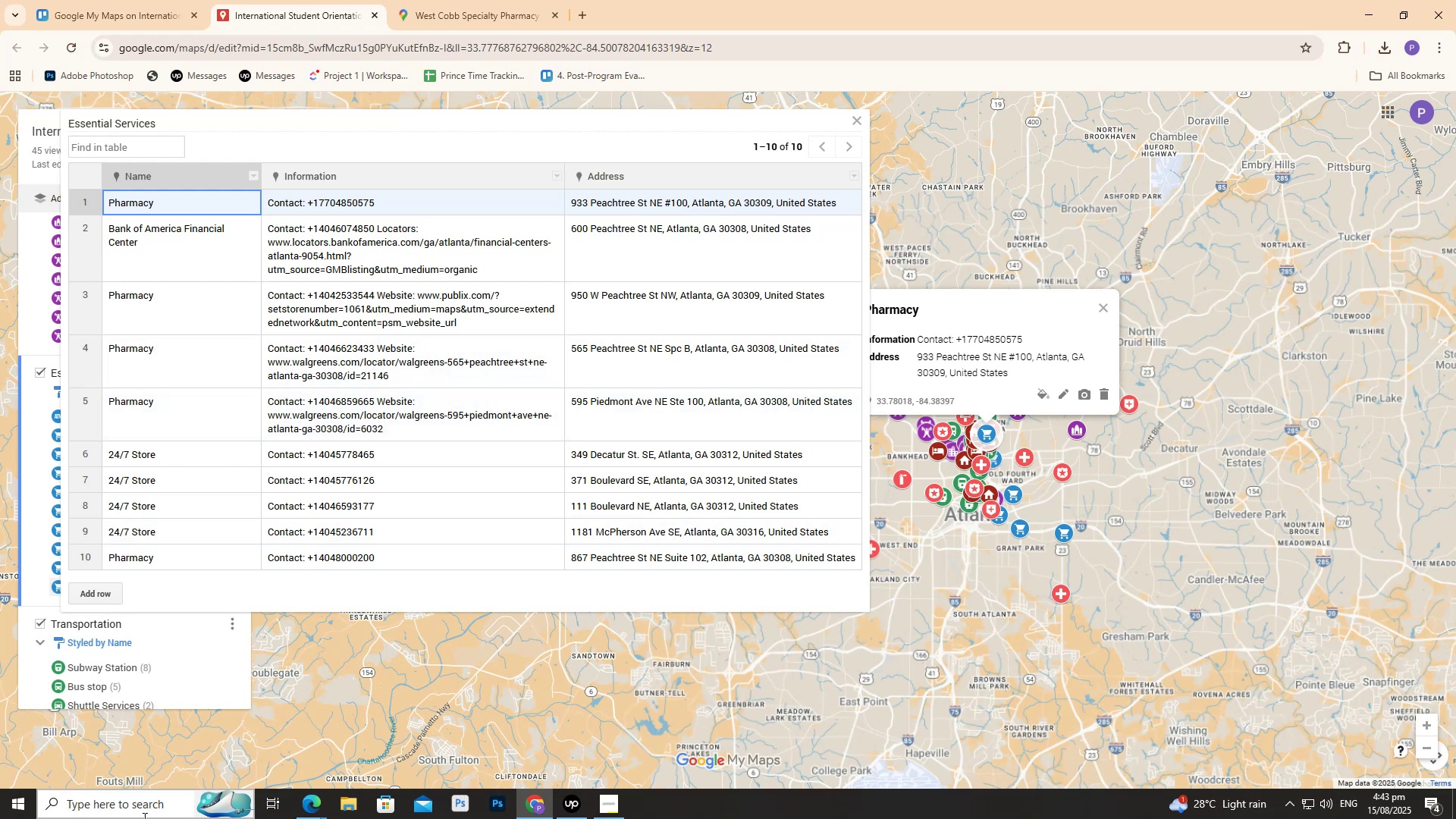 
left_click([441, 0])
 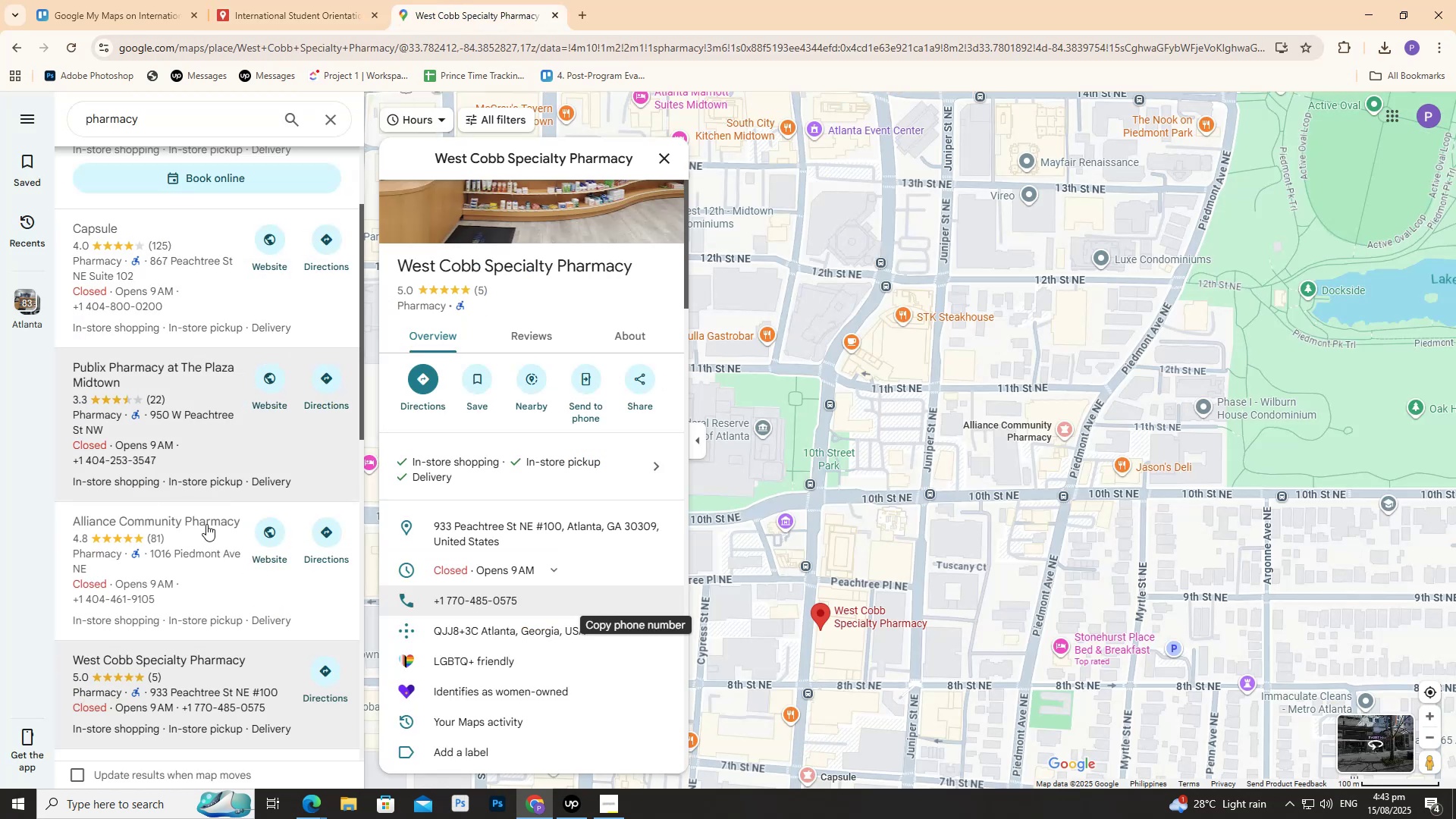 
scroll: coordinate [194, 546], scroll_direction: down, amount: 3.0
 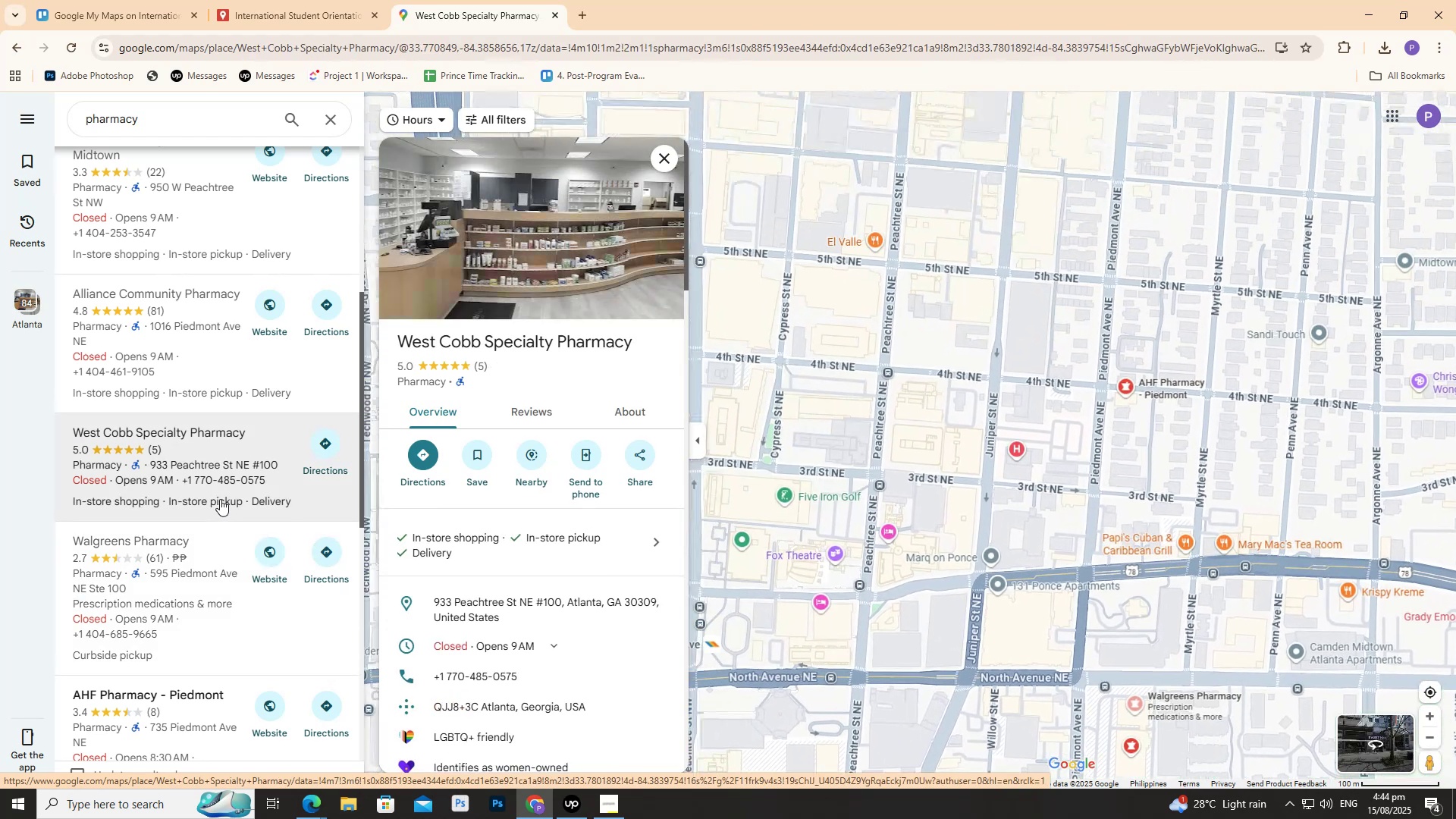 
wait(13.23)
 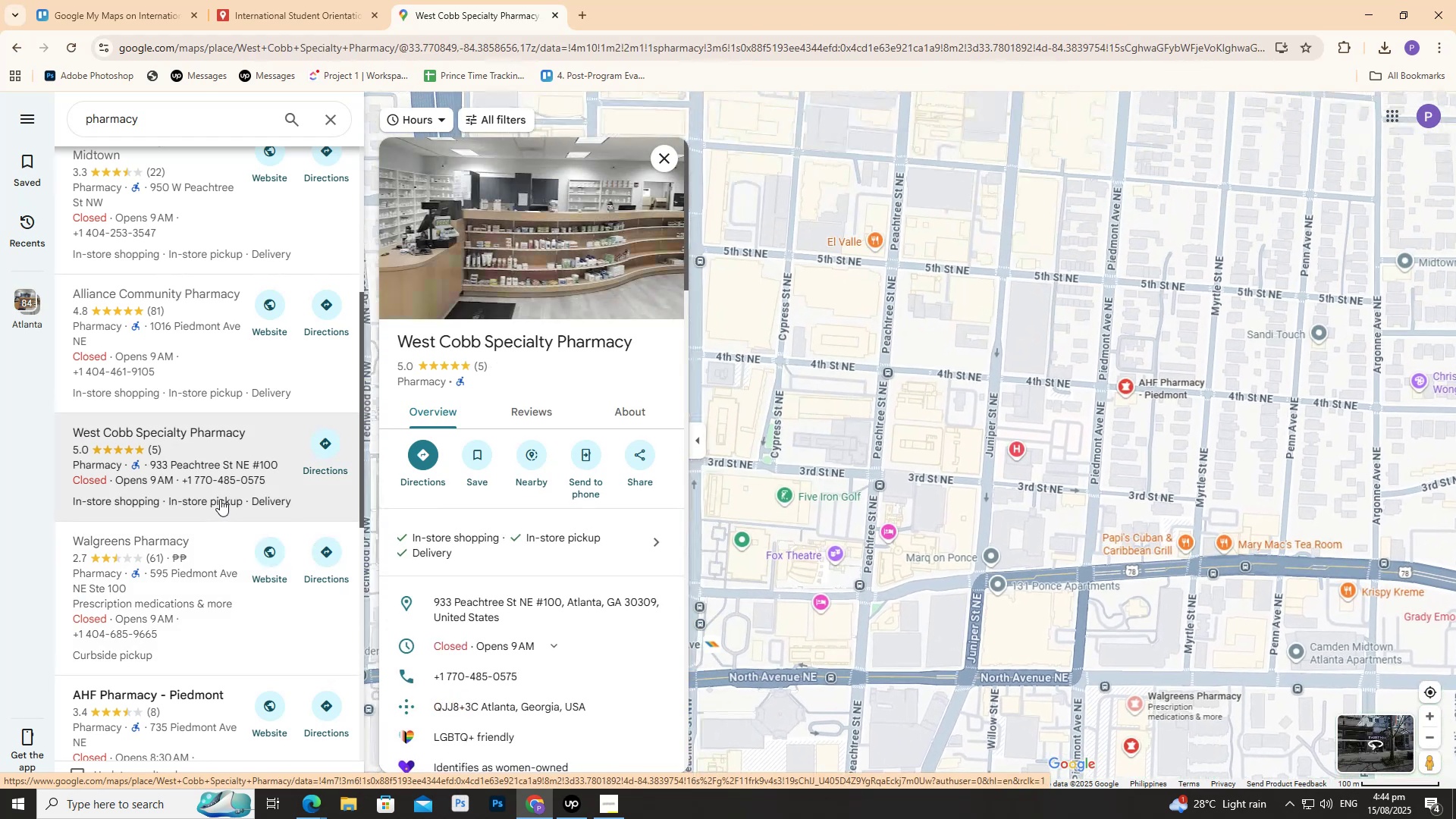 
scroll: coordinate [142, 725], scroll_direction: down, amount: 2.0
 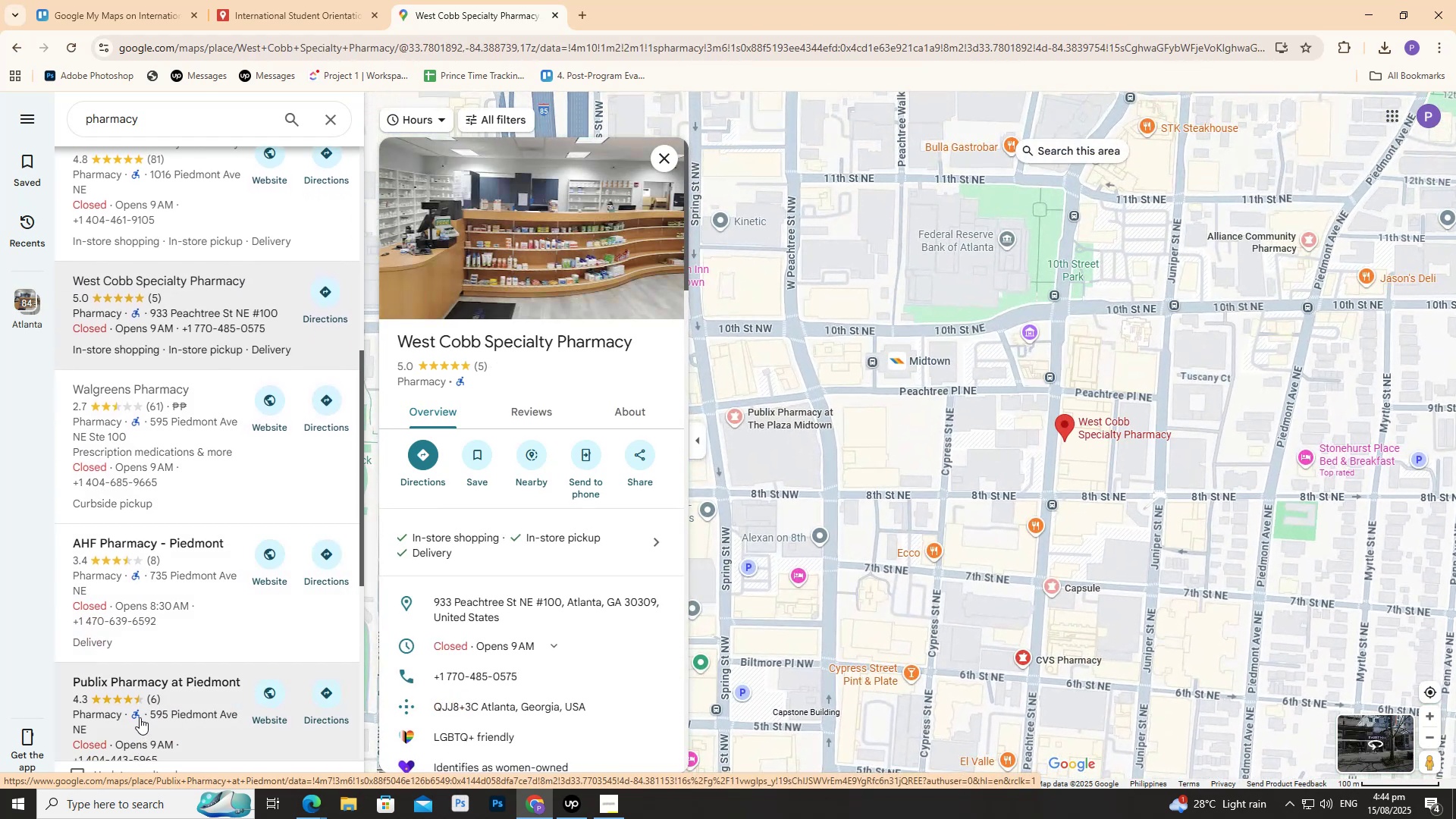 
left_click([140, 717])
 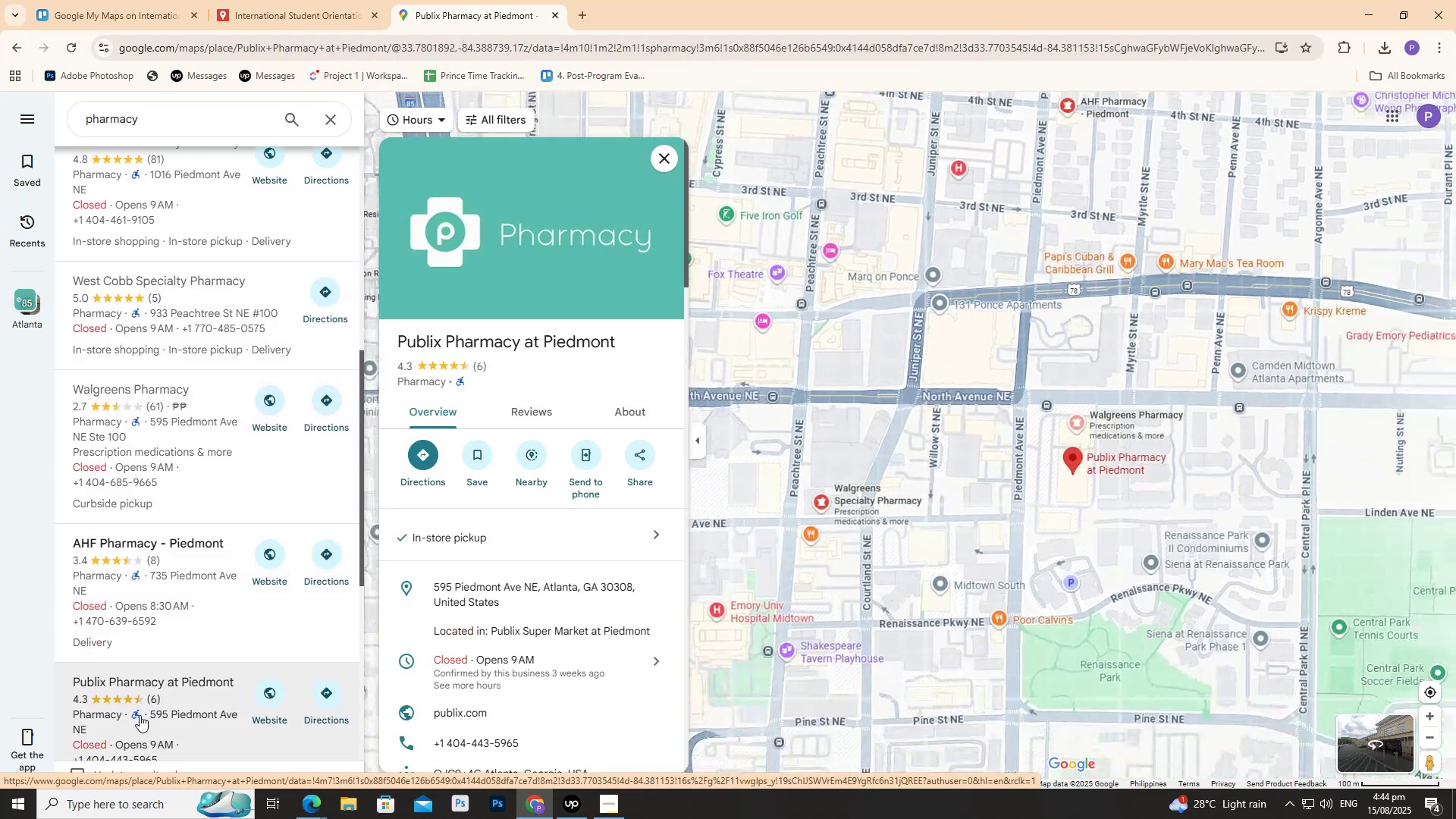 
scroll: coordinate [197, 165], scroll_direction: up, amount: 7.0
 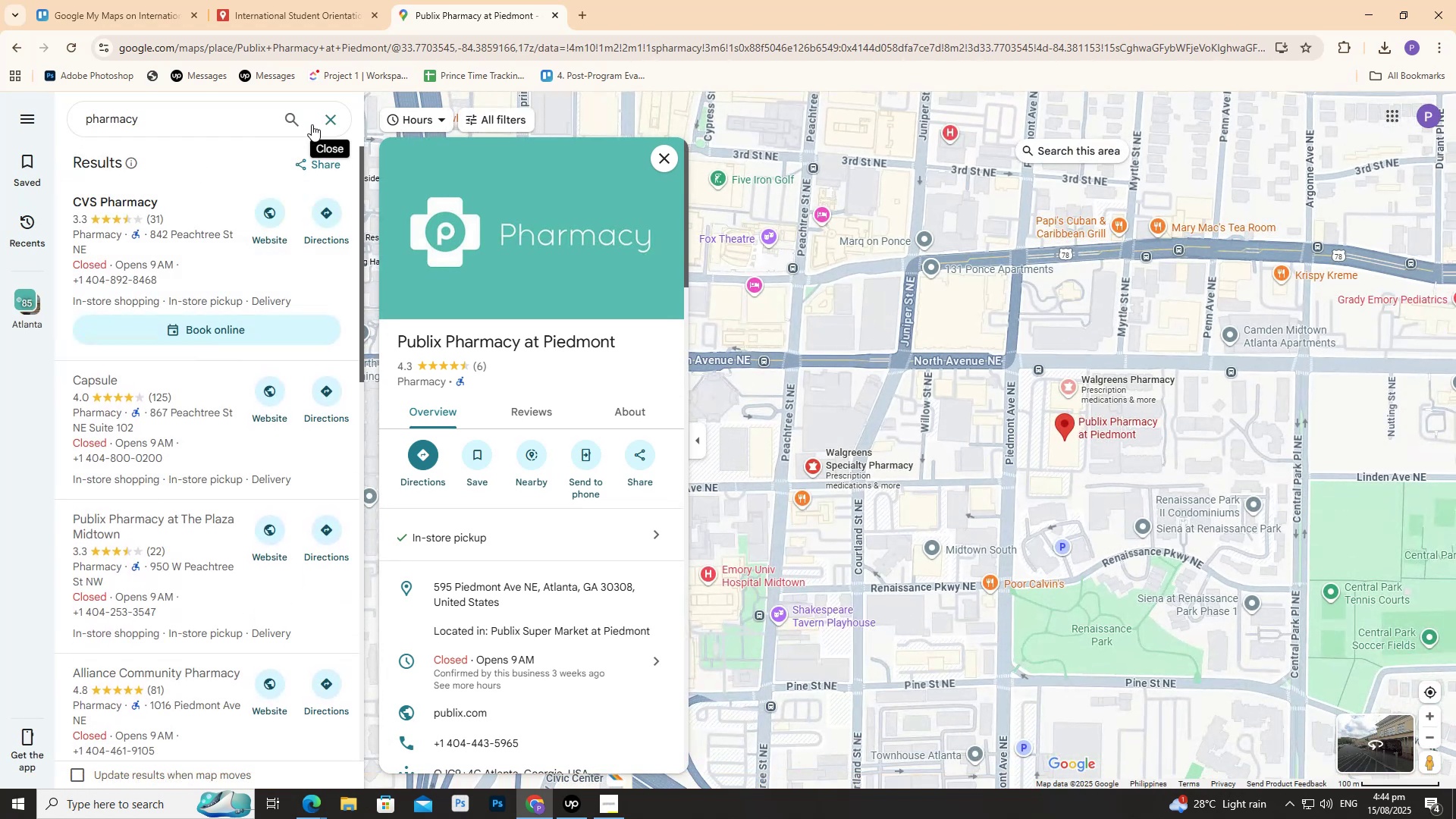 
left_click([325, 122])
 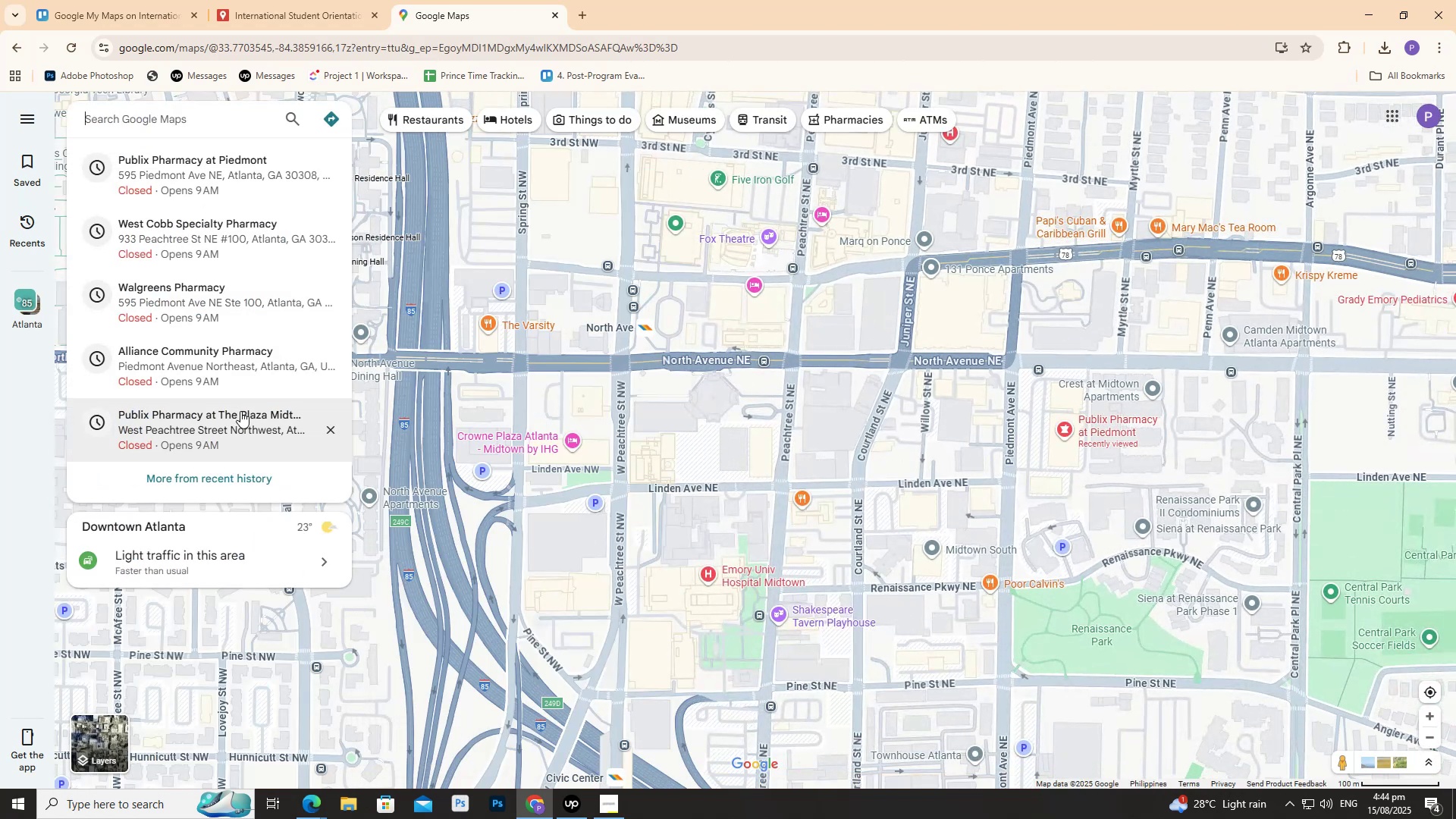 
scroll: coordinate [240, 411], scroll_direction: down, amount: 2.0
 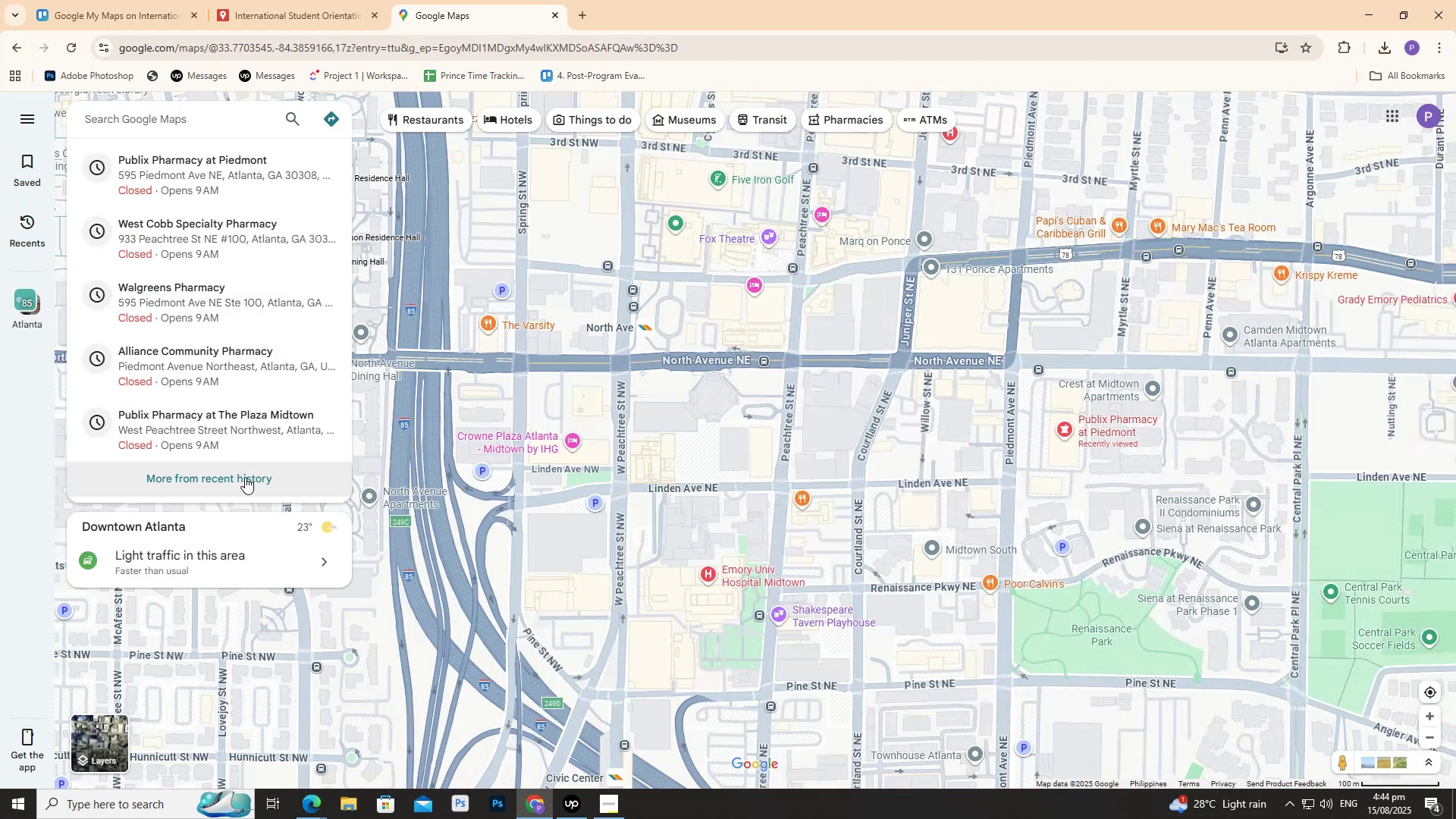 
left_click([245, 477])
 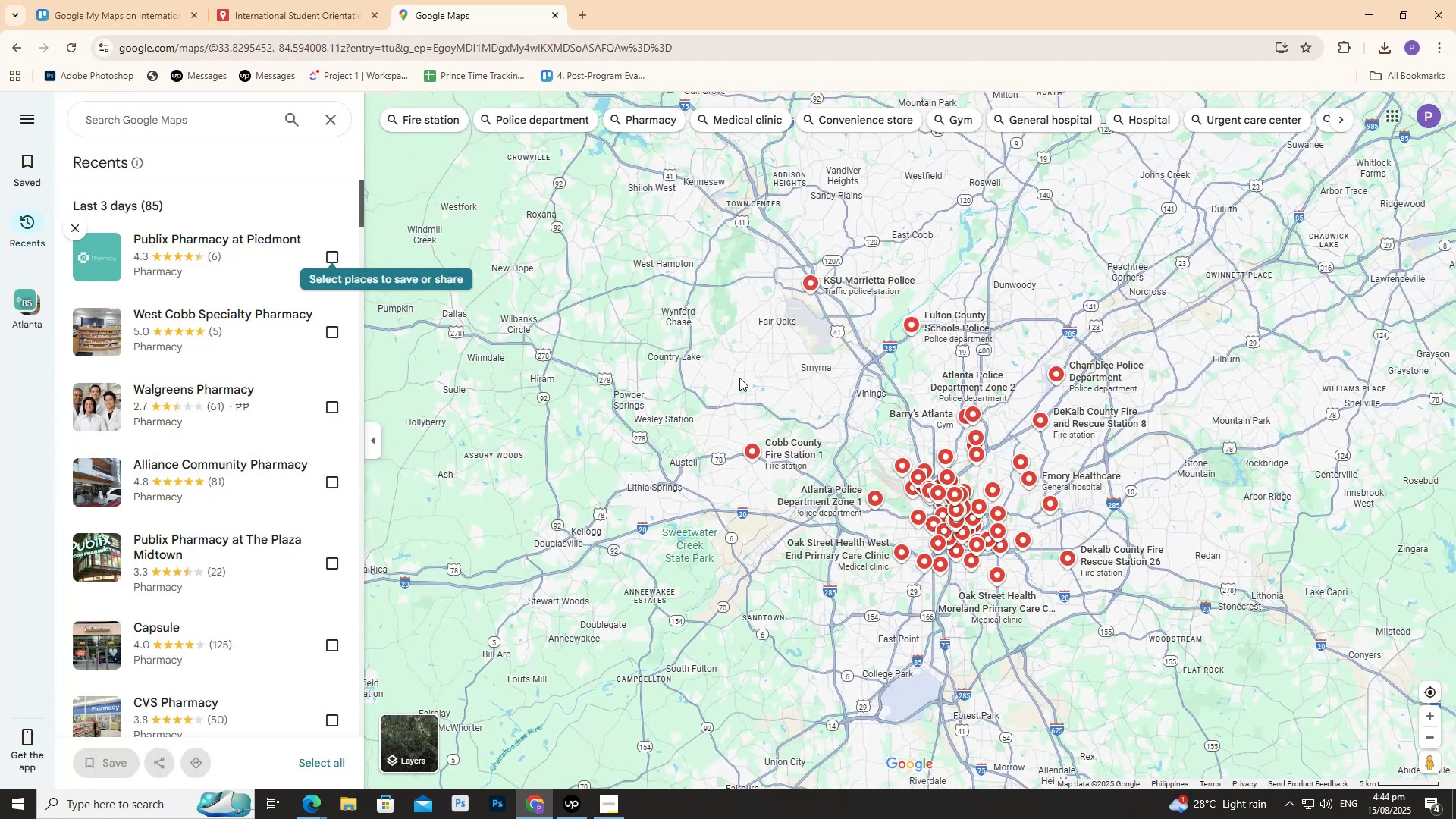 
scroll: coordinate [1027, 527], scroll_direction: up, amount: 7.0
 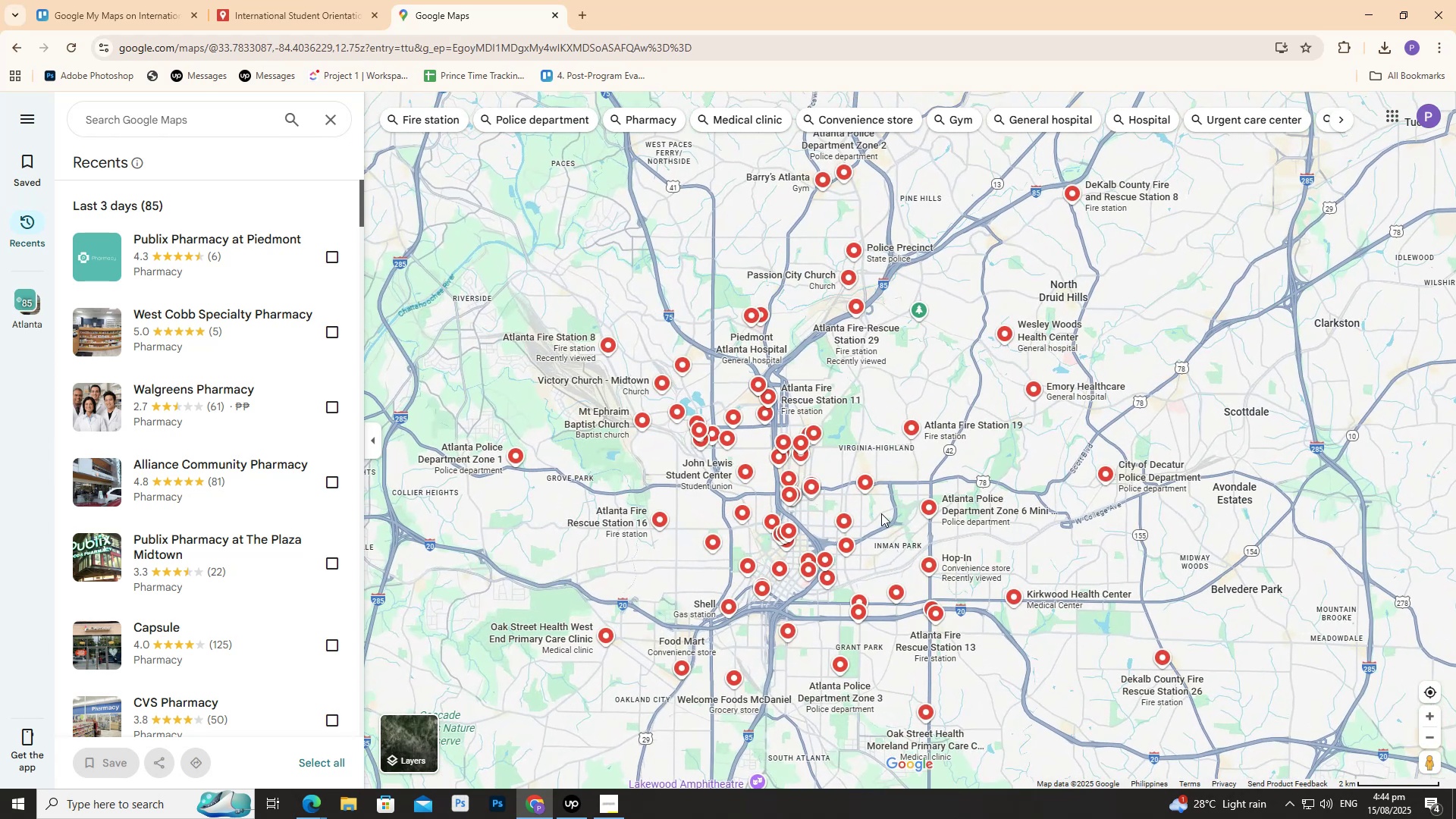 
scroll: coordinate [238, 557], scroll_direction: down, amount: 3.0
 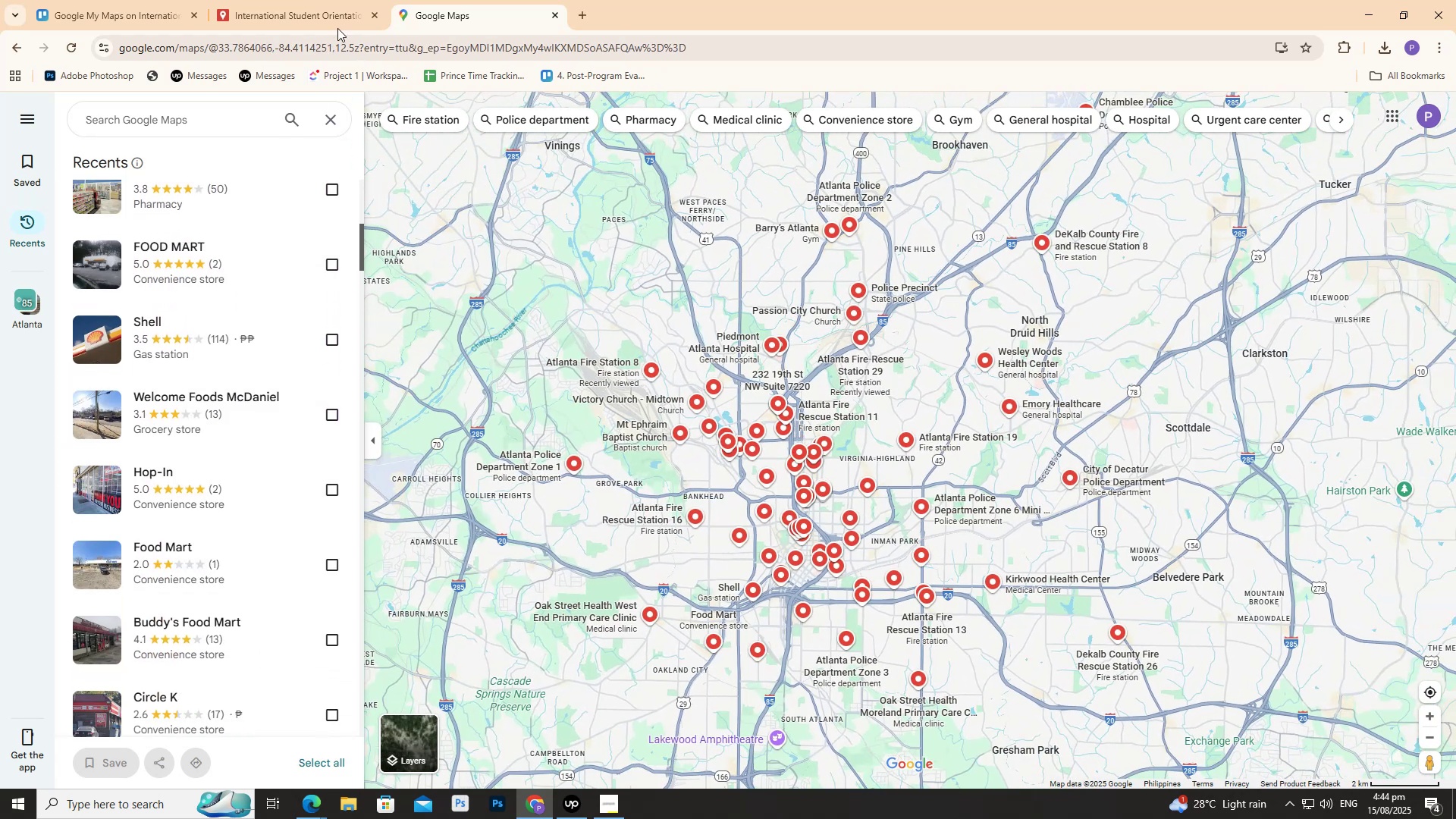 
left_click([329, 17])
 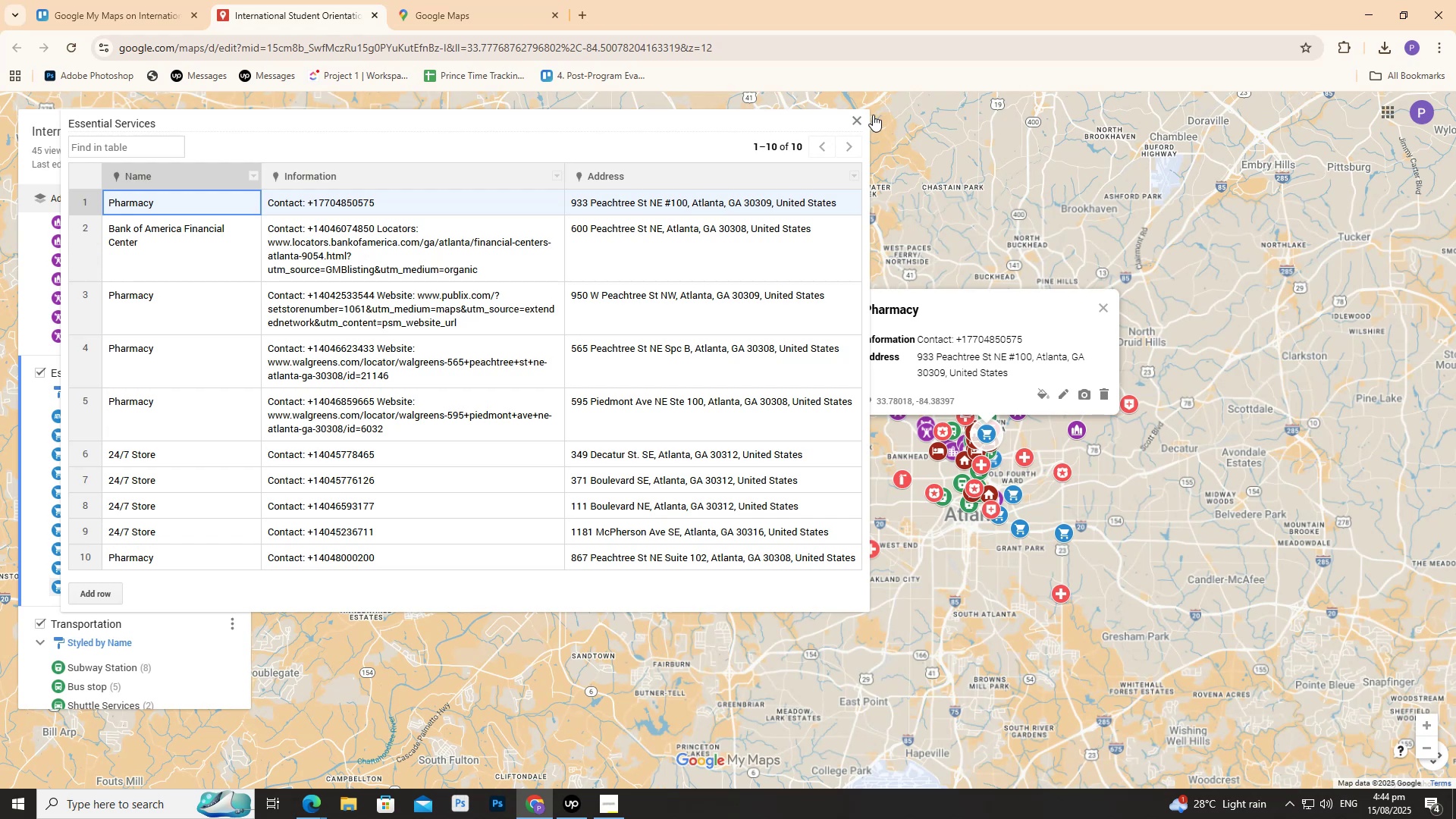 
left_click([858, 119])
 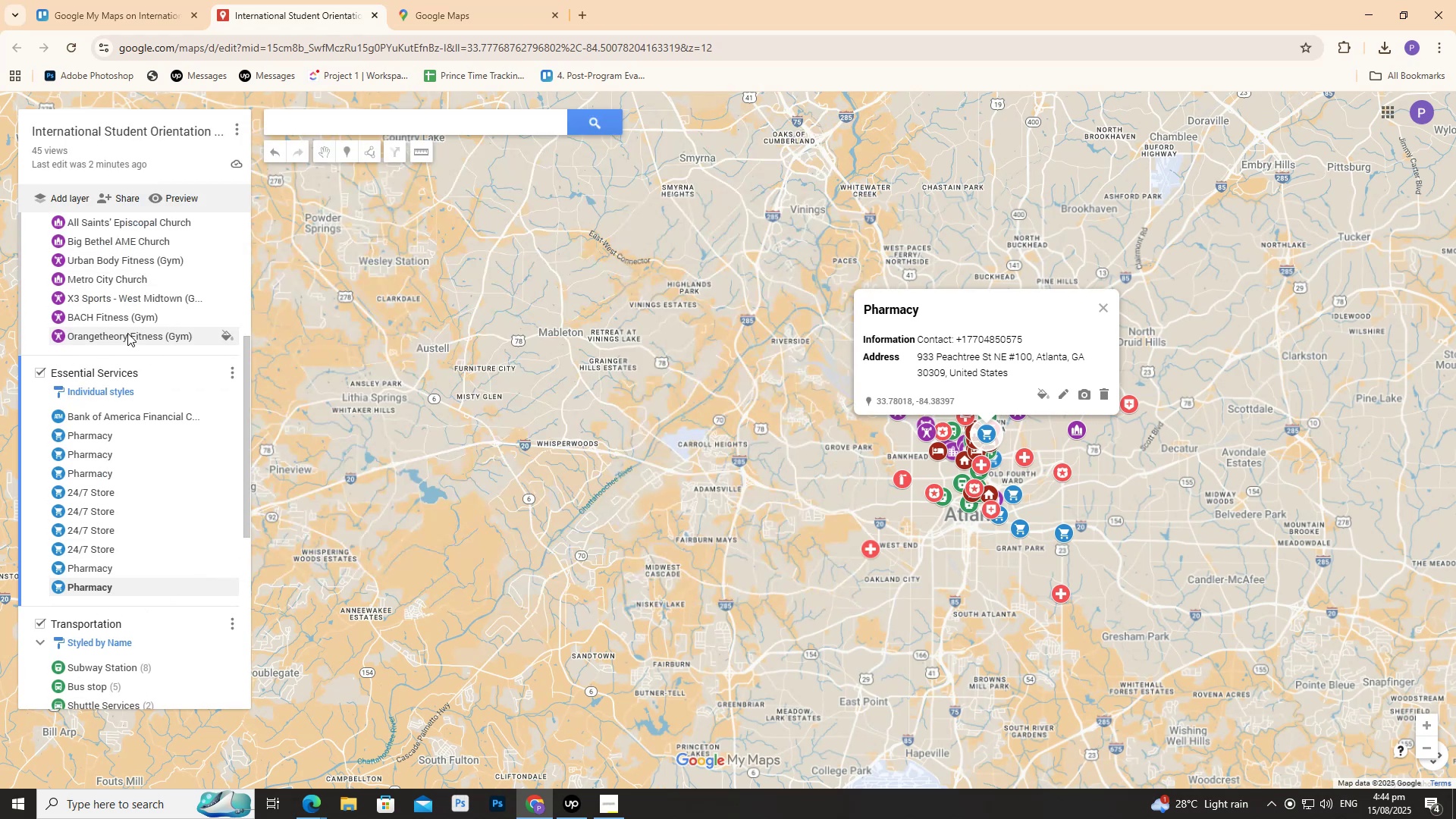 
wait(6.69)
 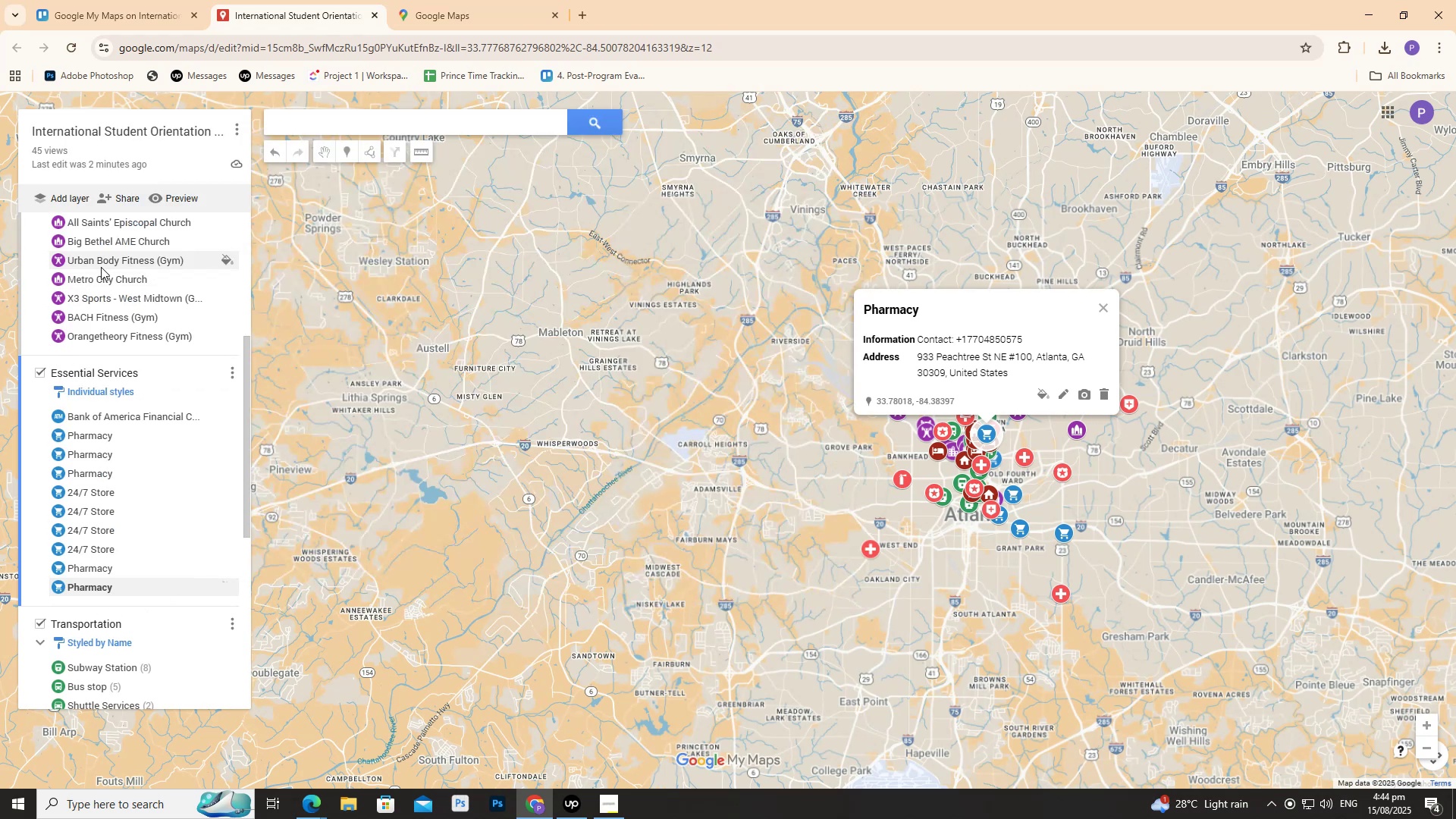 
scroll: coordinate [168, 332], scroll_direction: up, amount: 3.0
 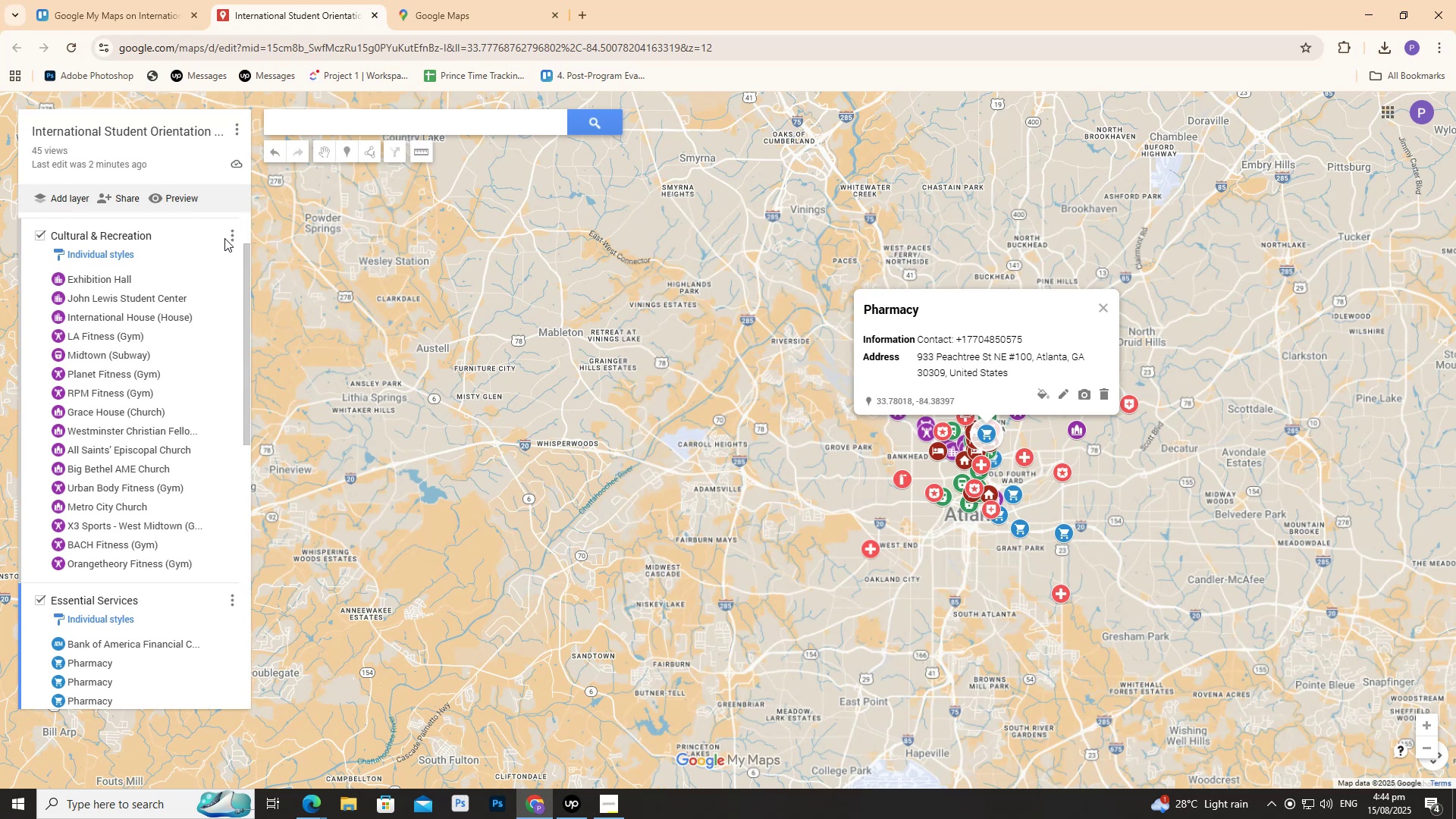 
left_click([229, 234])
 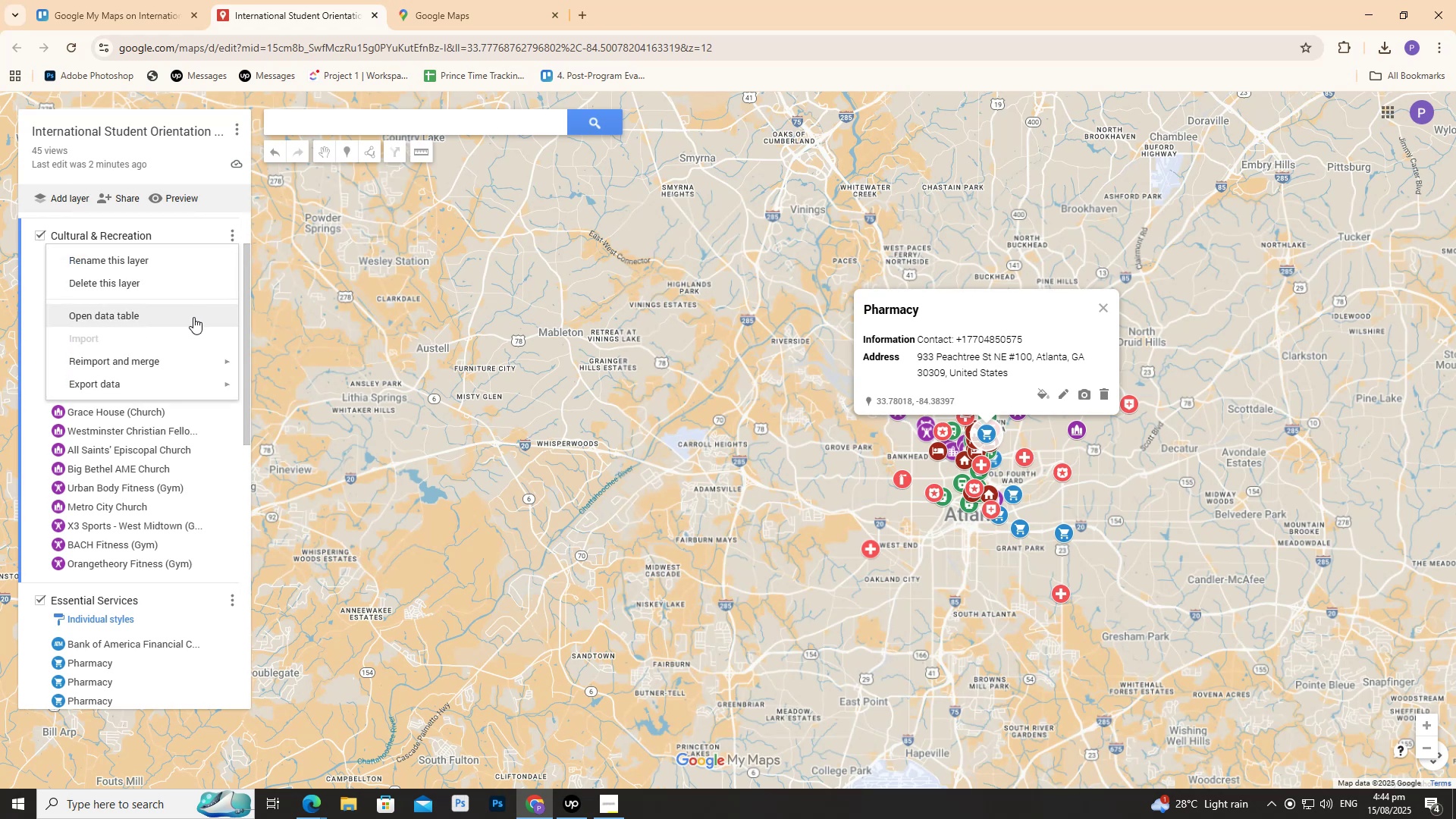 
left_click([193, 317])
 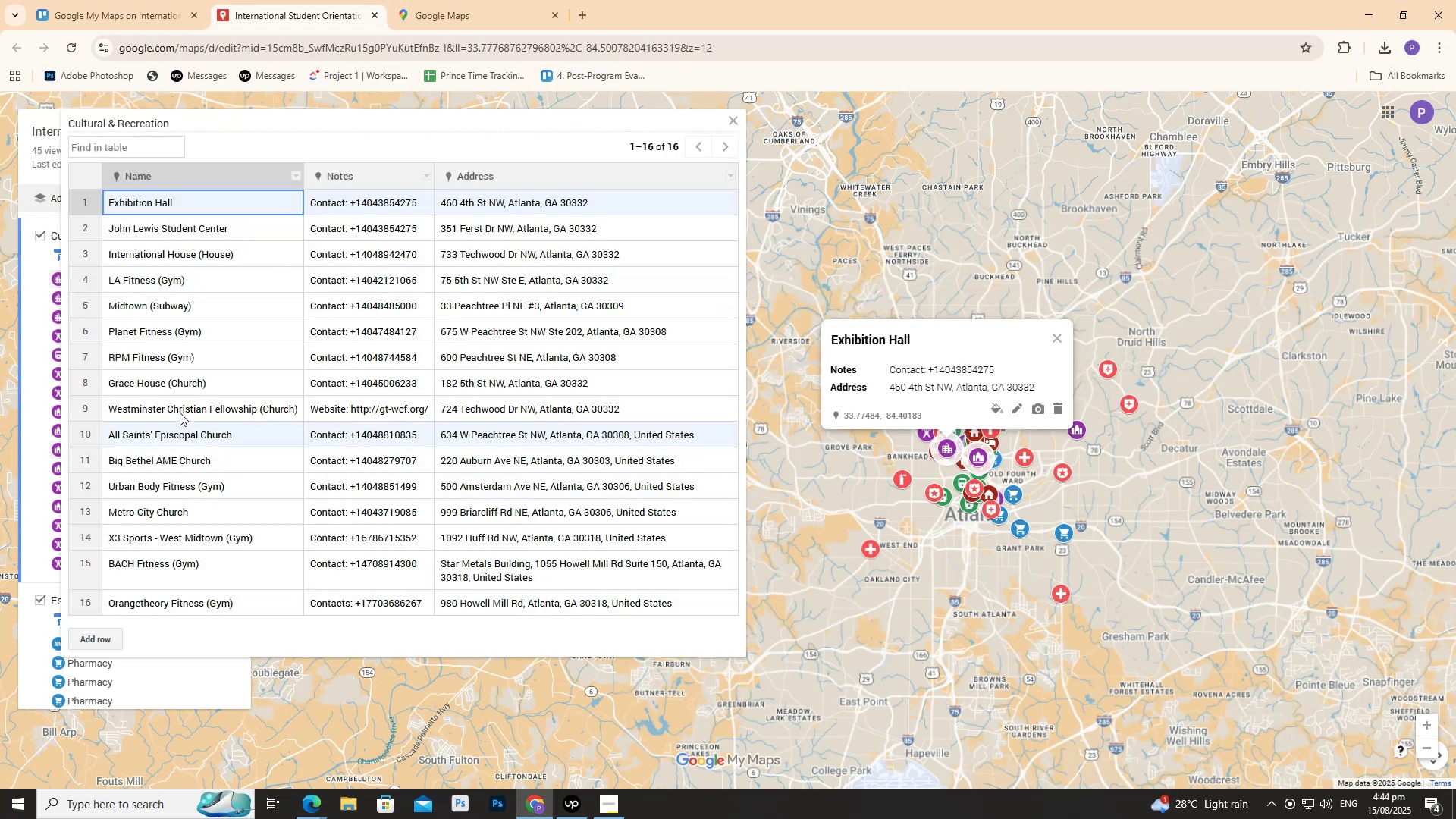 
wait(9.11)
 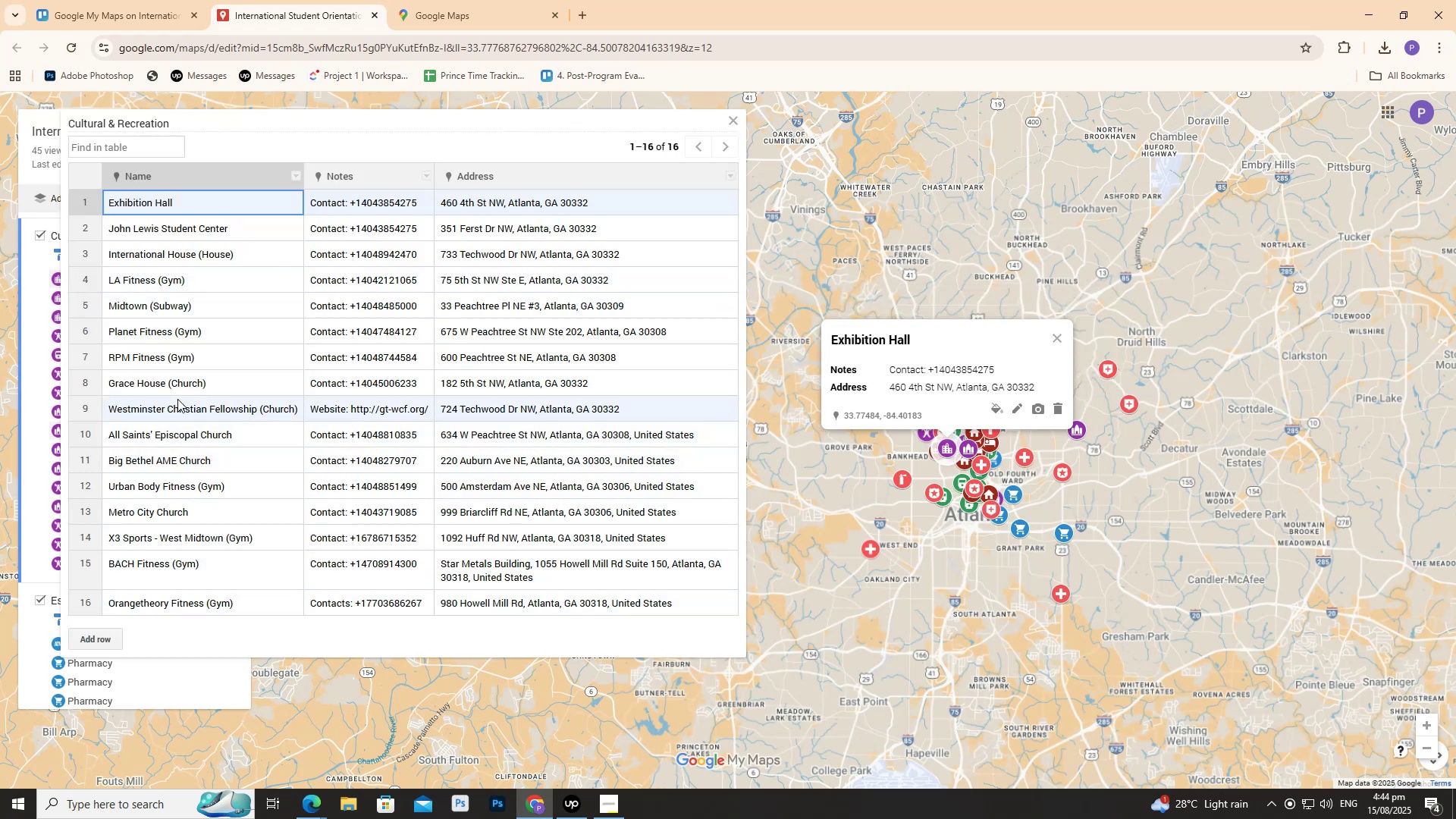 
left_click([733, 123])
 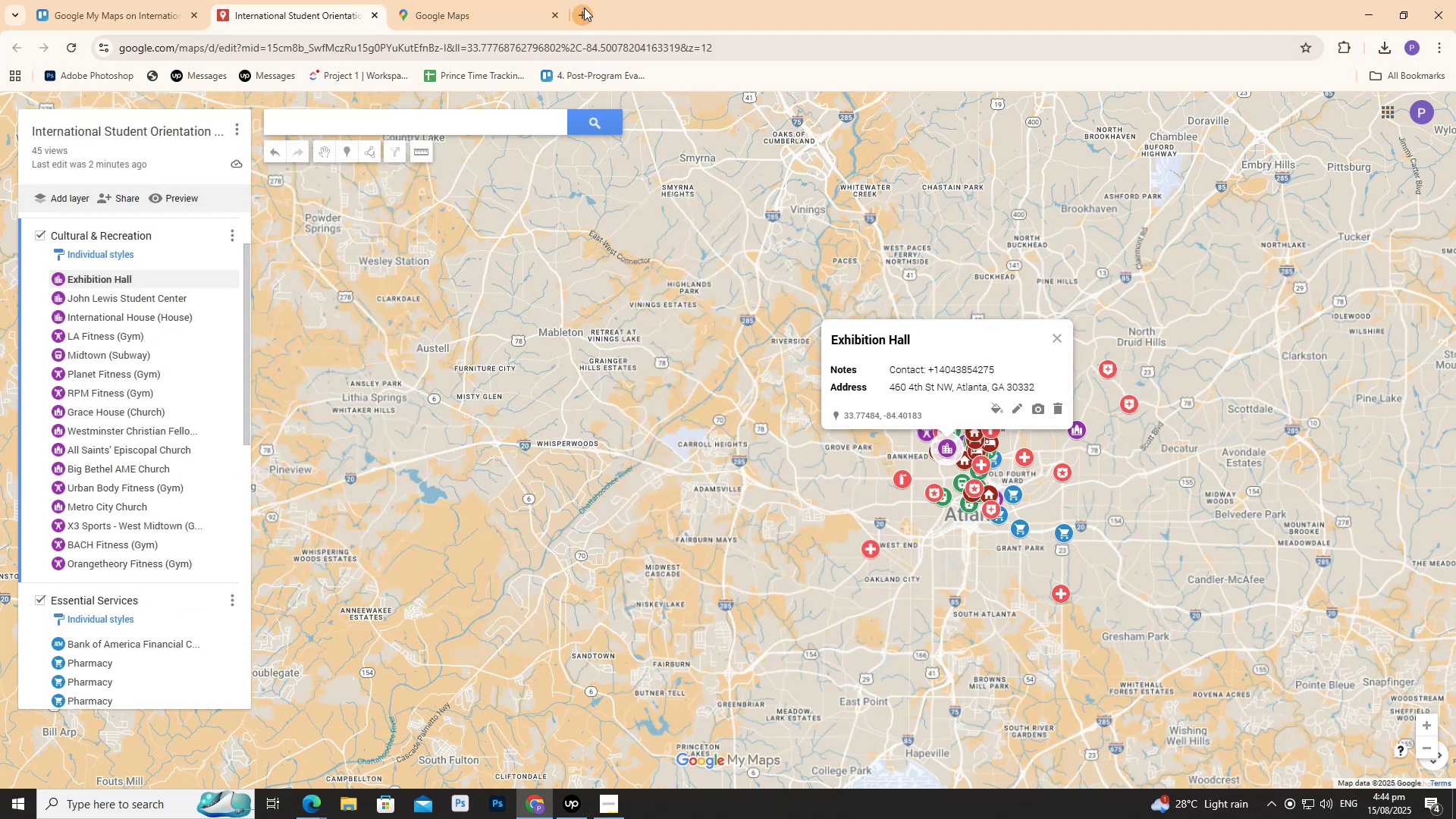 
left_click([584, 8])
 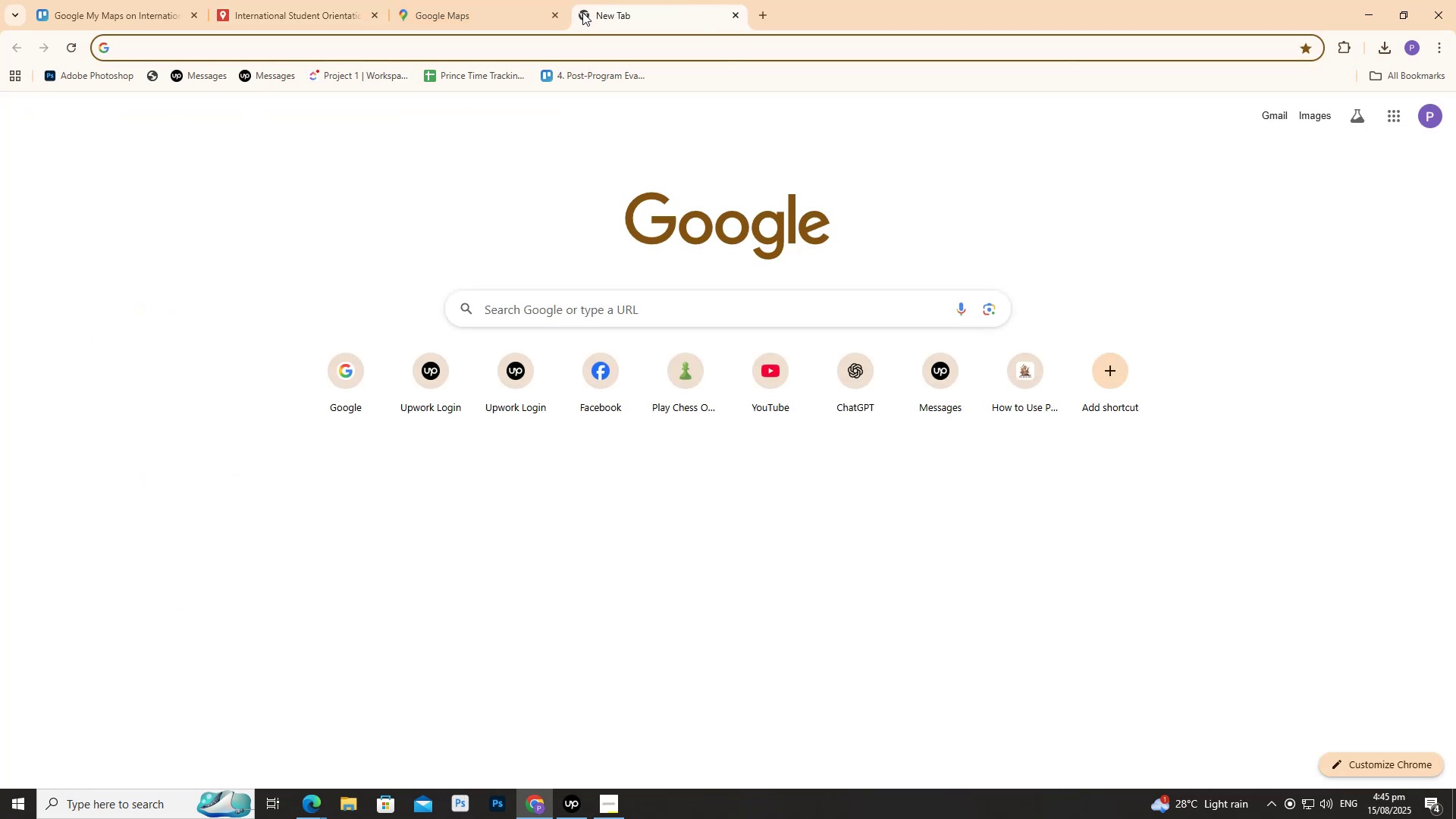 
type(ch)
 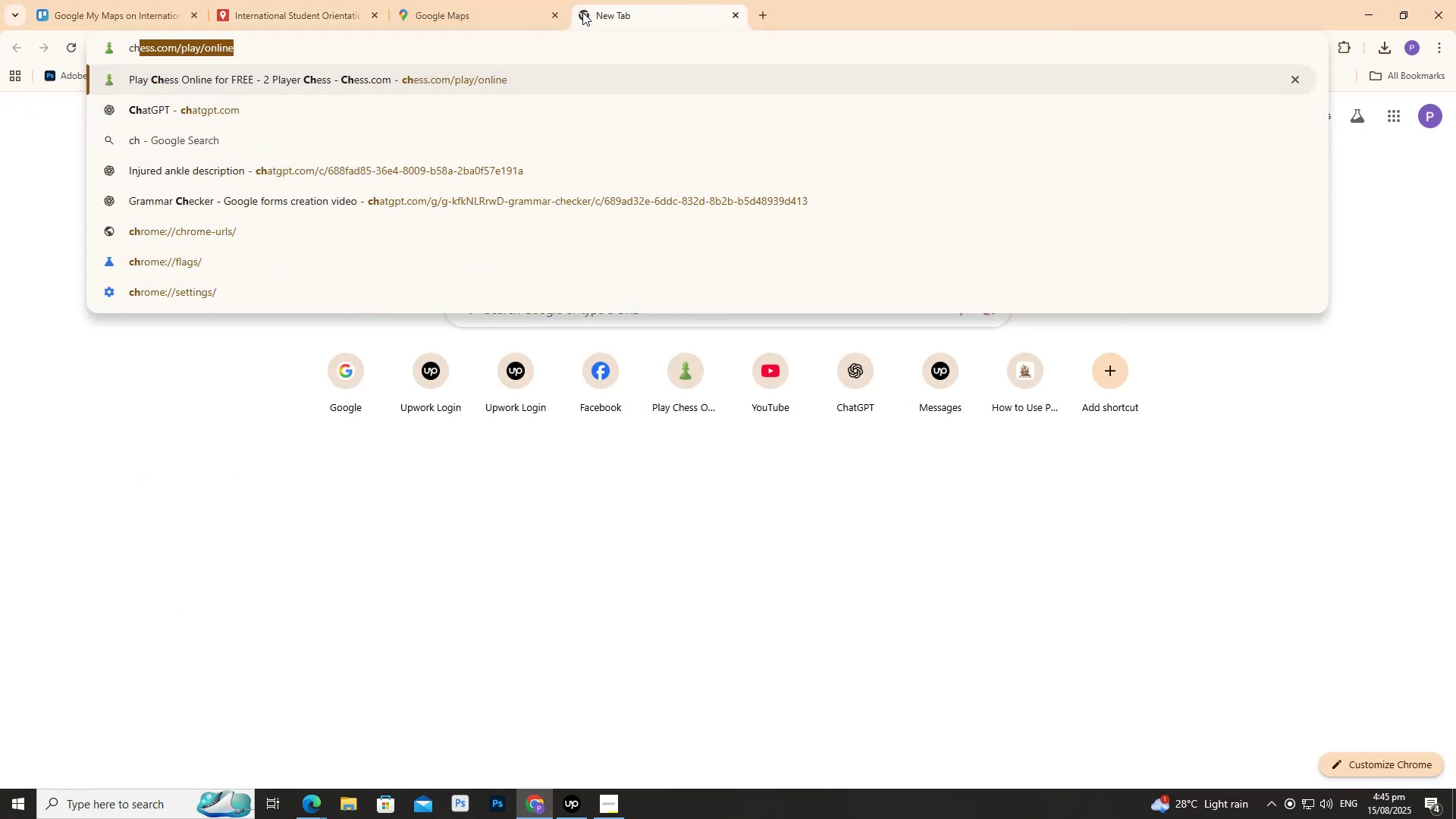 
key(ArrowDown)
 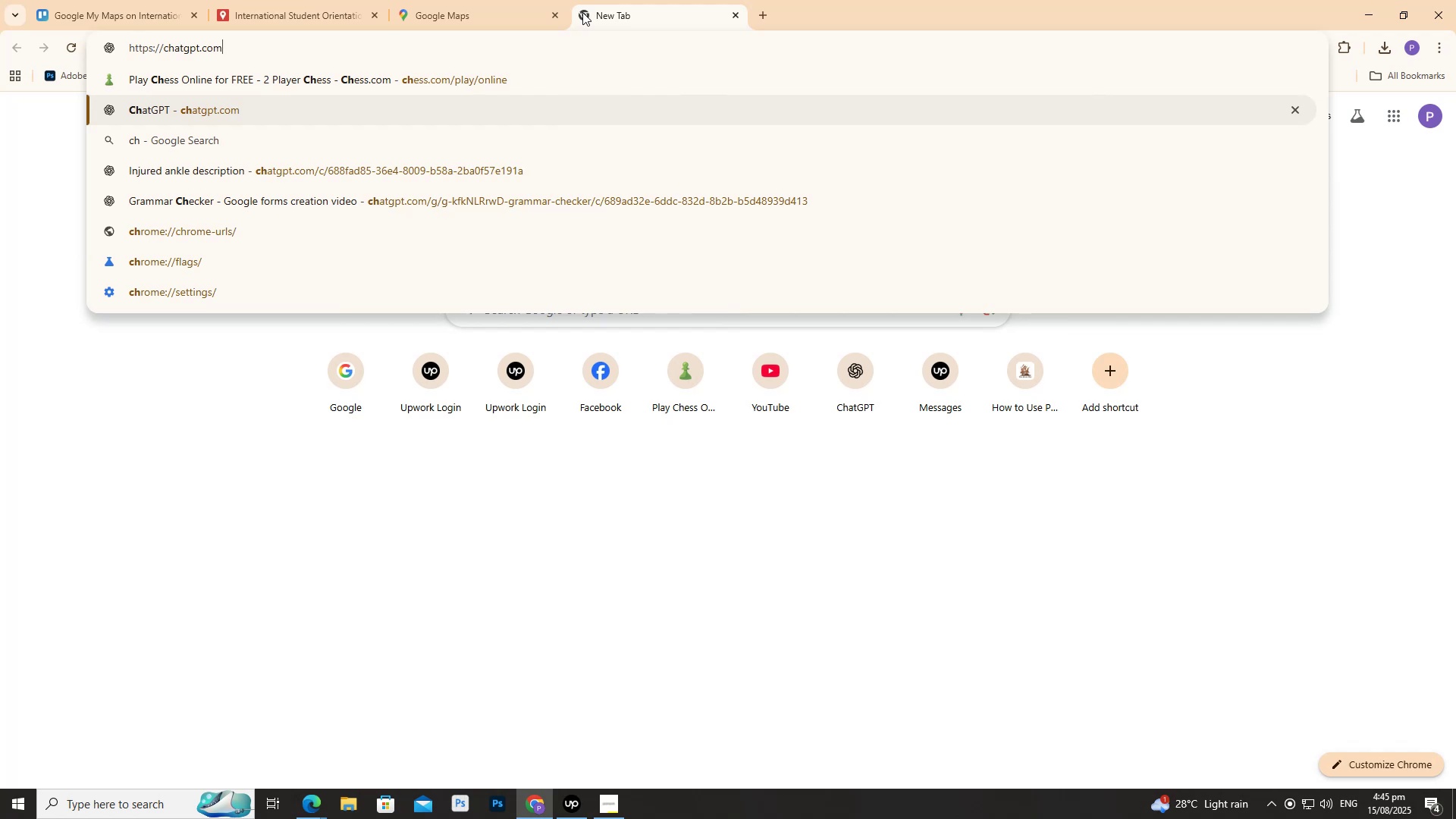 
key(Enter)
 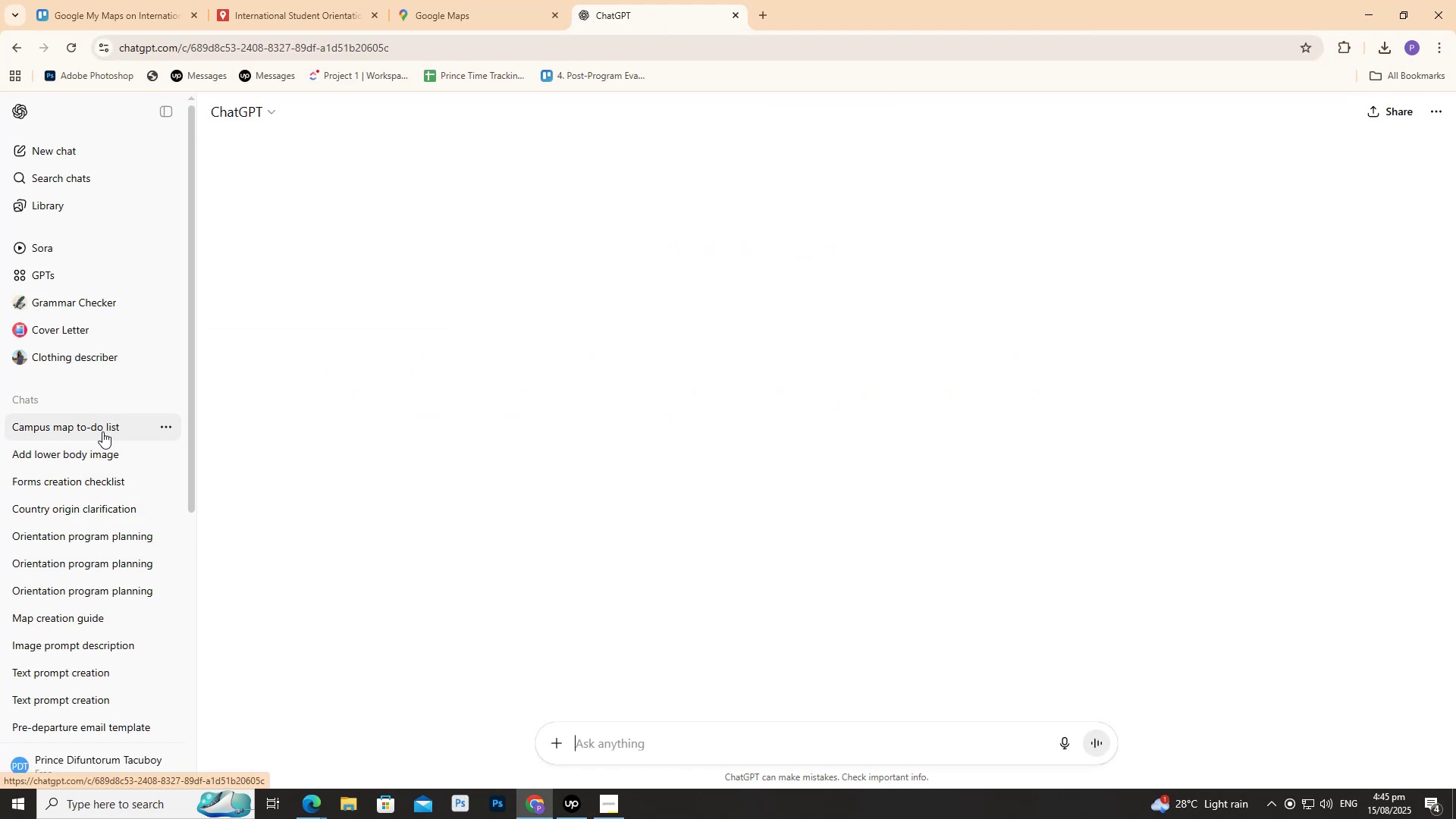 
wait(11.88)
 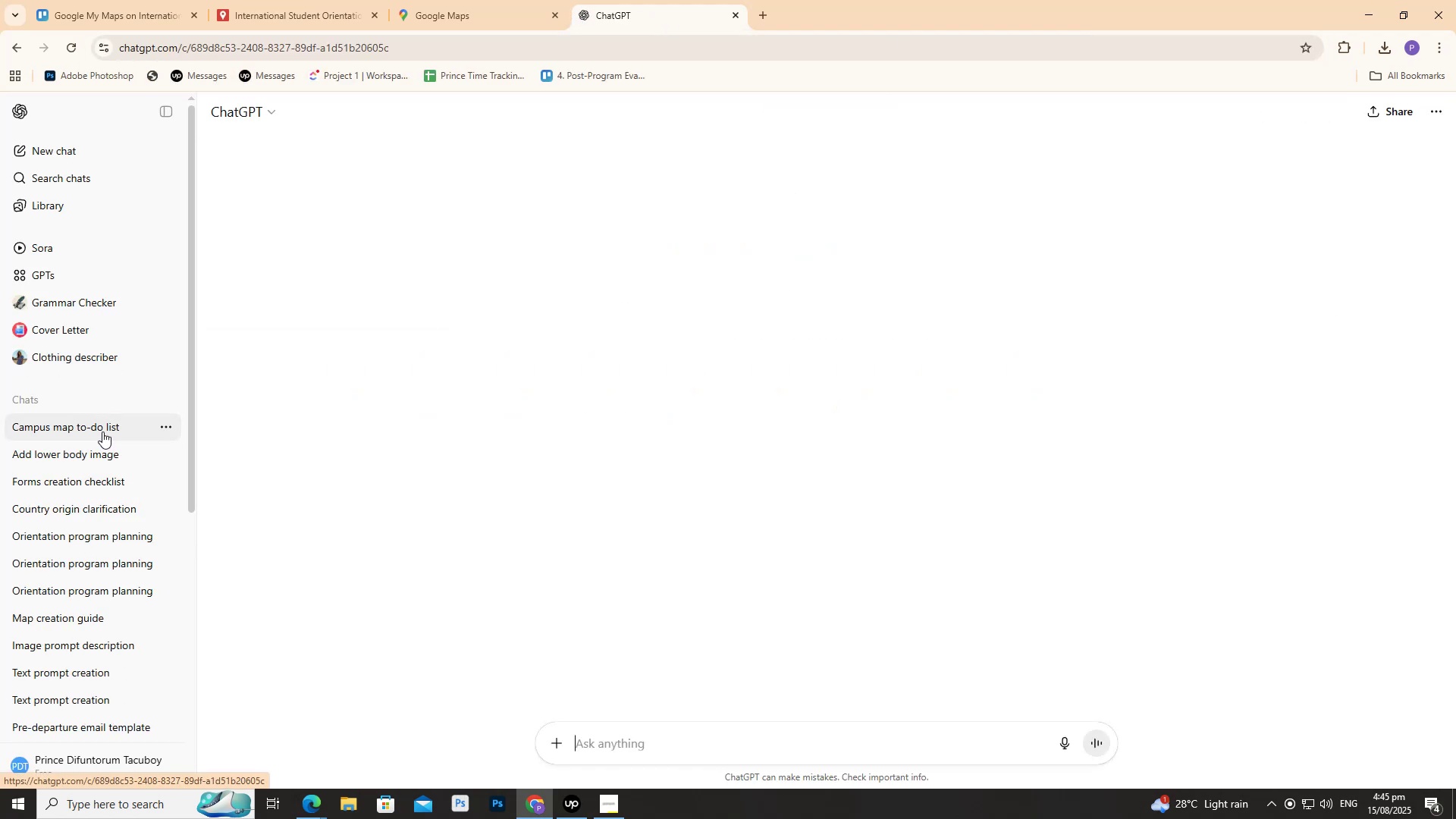 
type(what are the other categories to add?)
 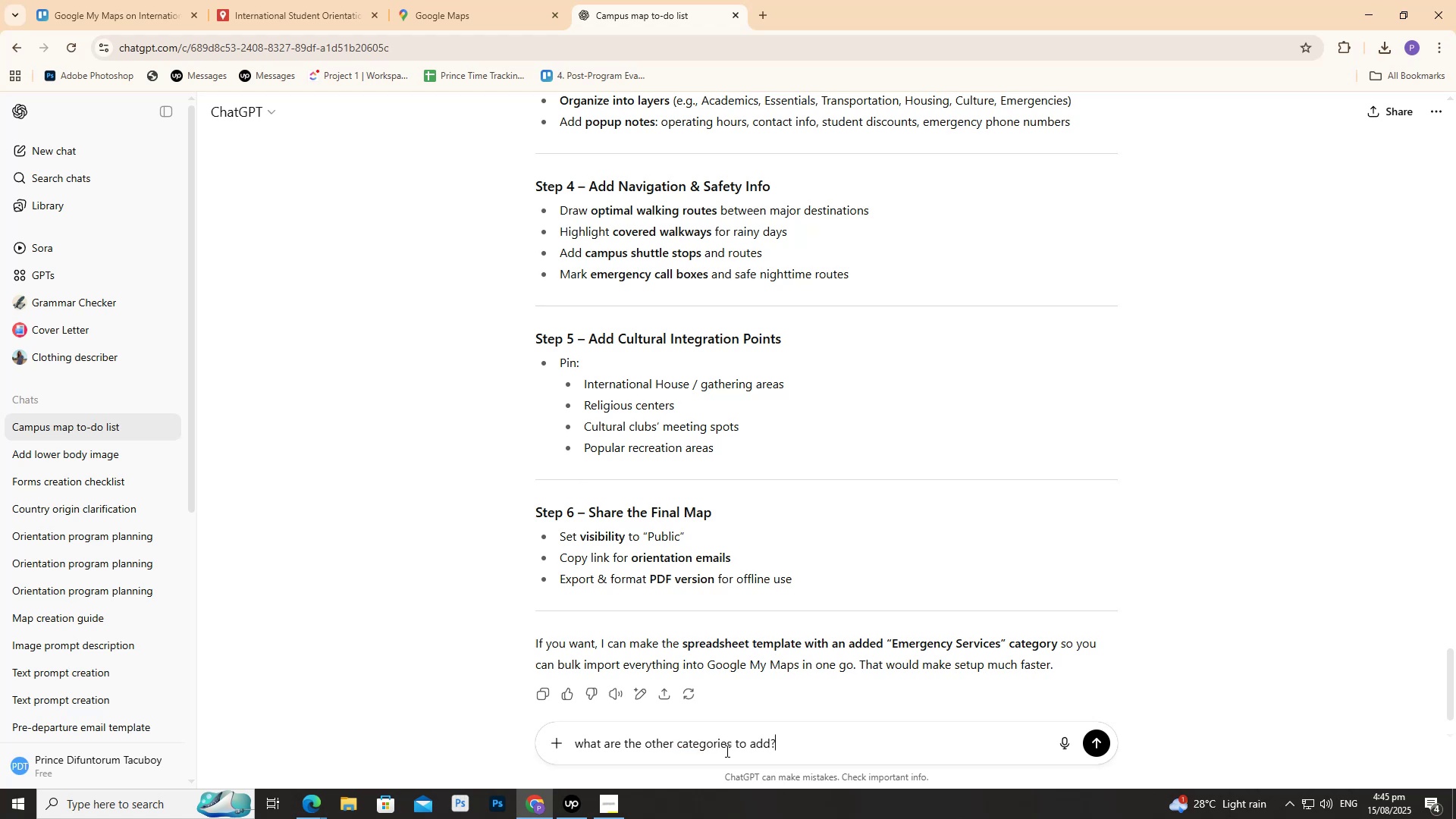 
key(Enter)
 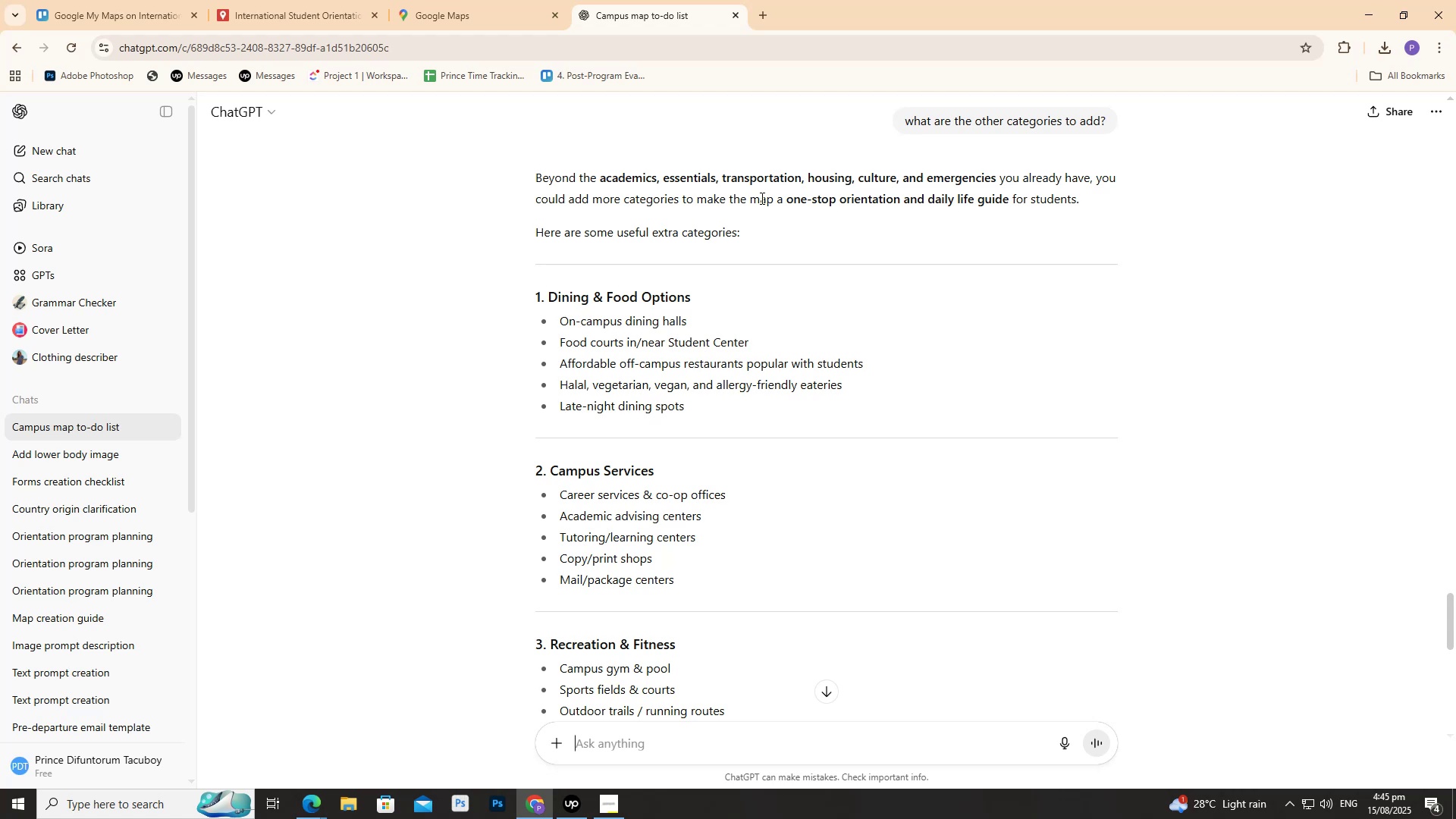 
wait(18.16)
 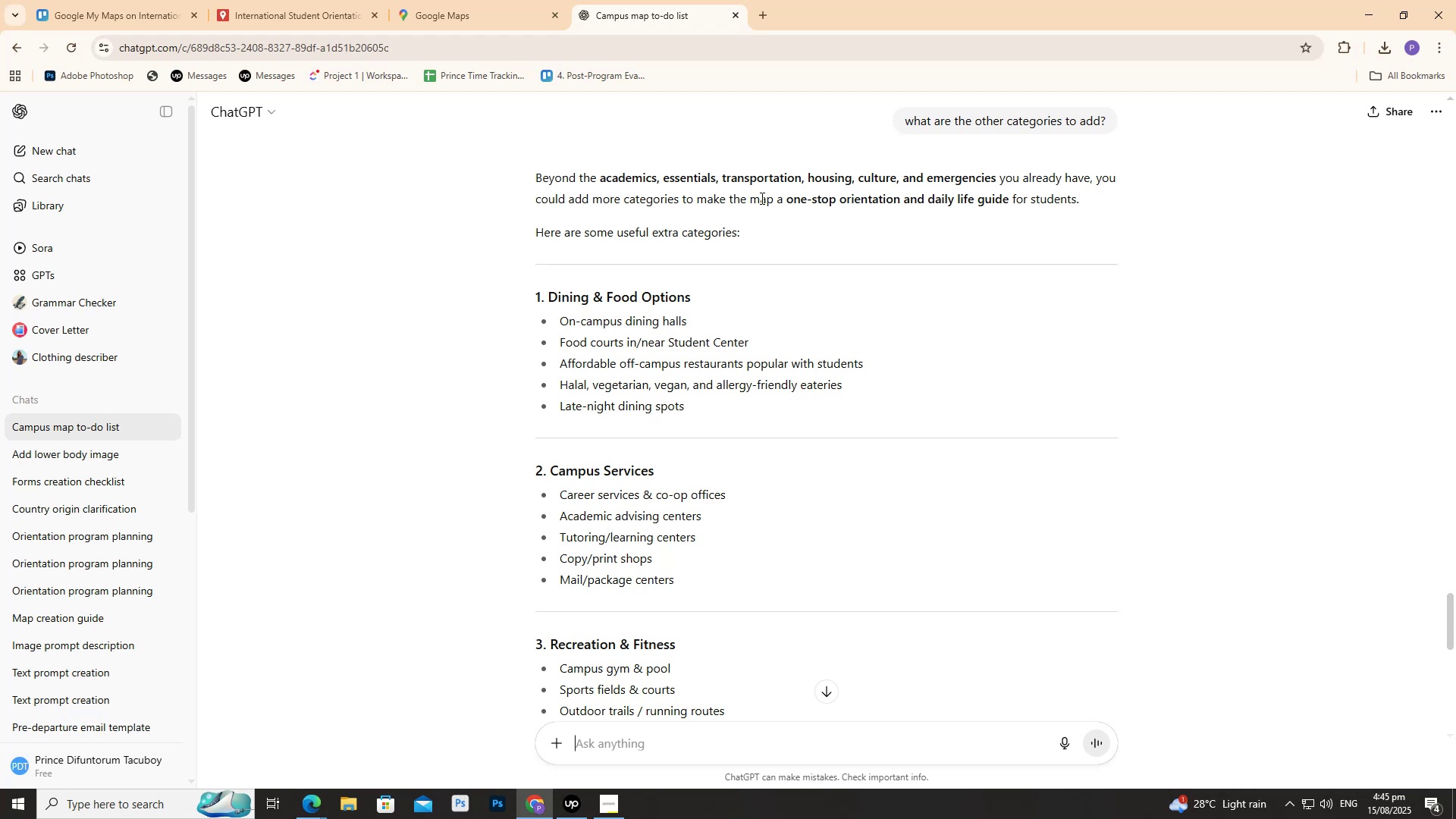 
scroll: coordinate [733, 352], scroll_direction: down, amount: 8.0
 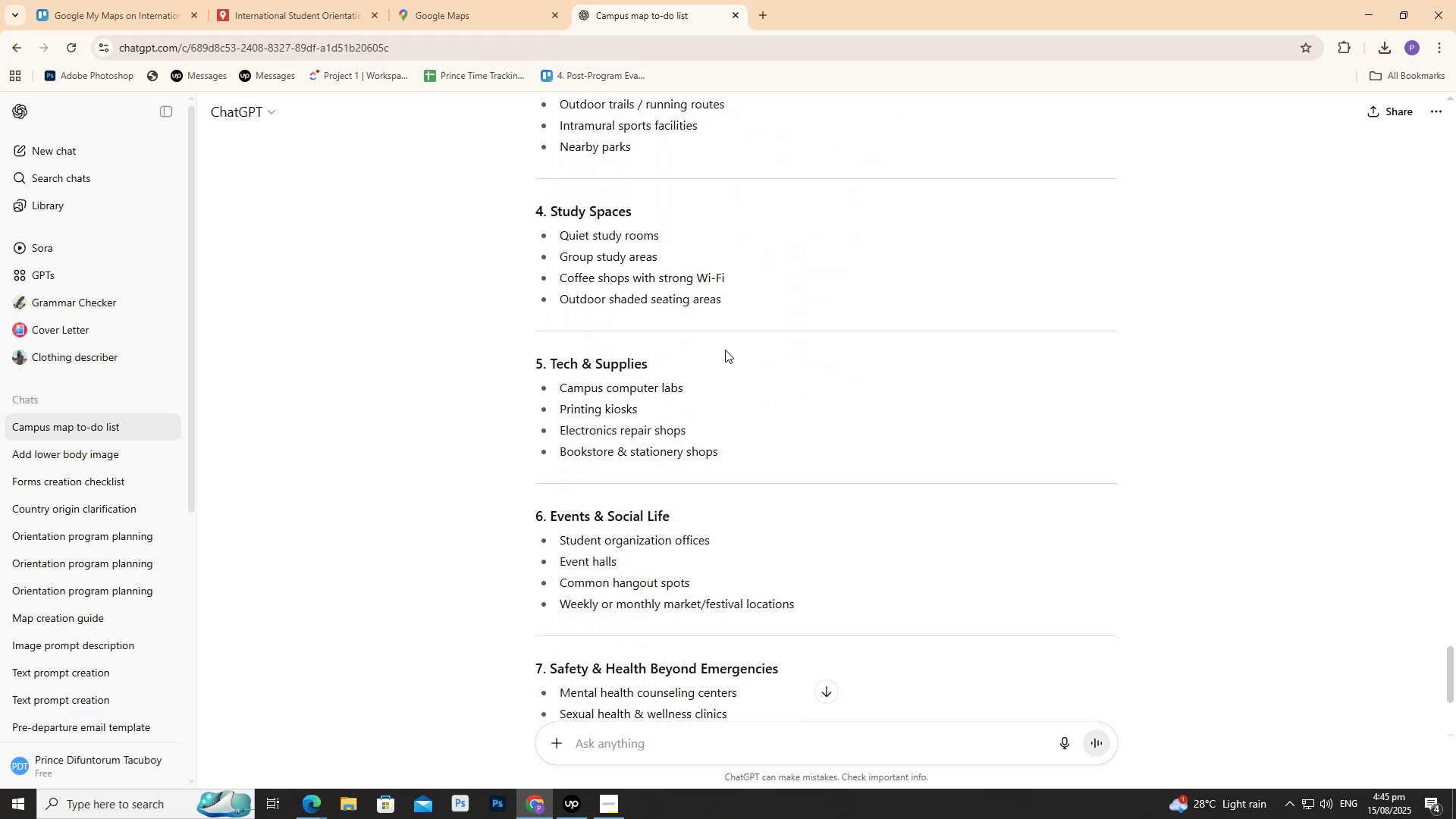 
scroll: coordinate [723, 349], scroll_direction: up, amount: 6.0
 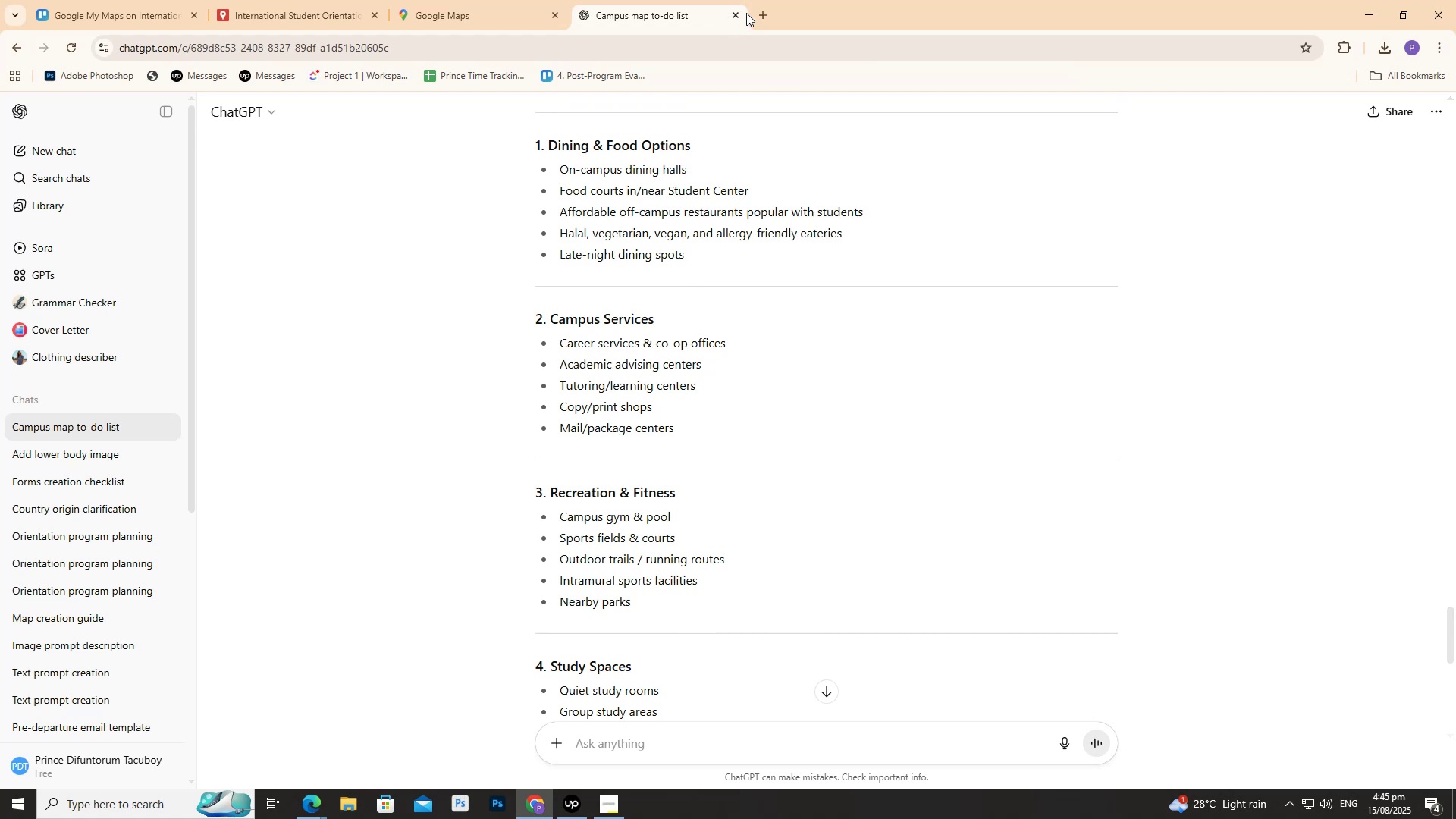 
mouse_move([742, 18])
 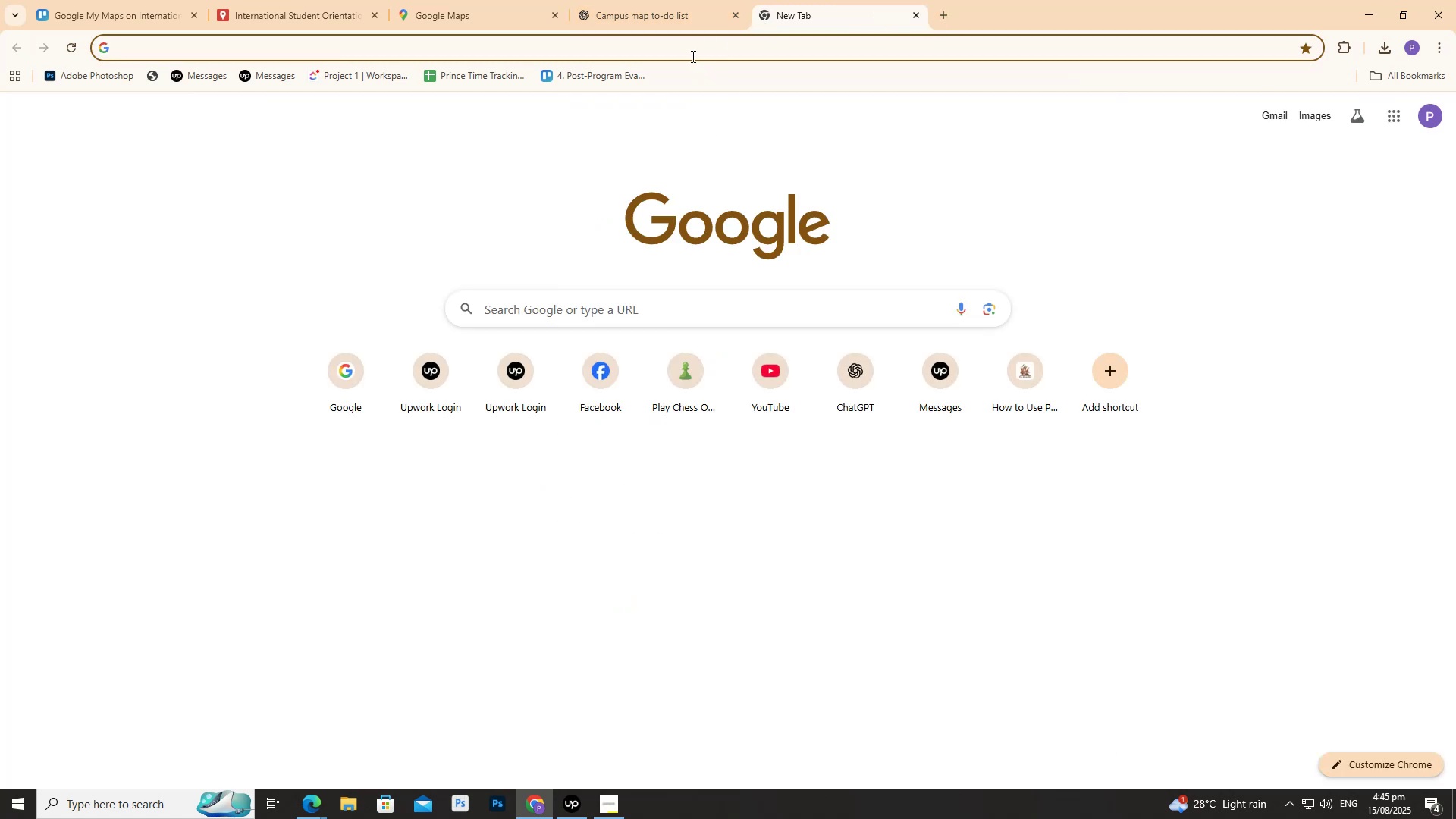 
type(hg)
key(Backspace)
key(Backspace)
type(goo)
 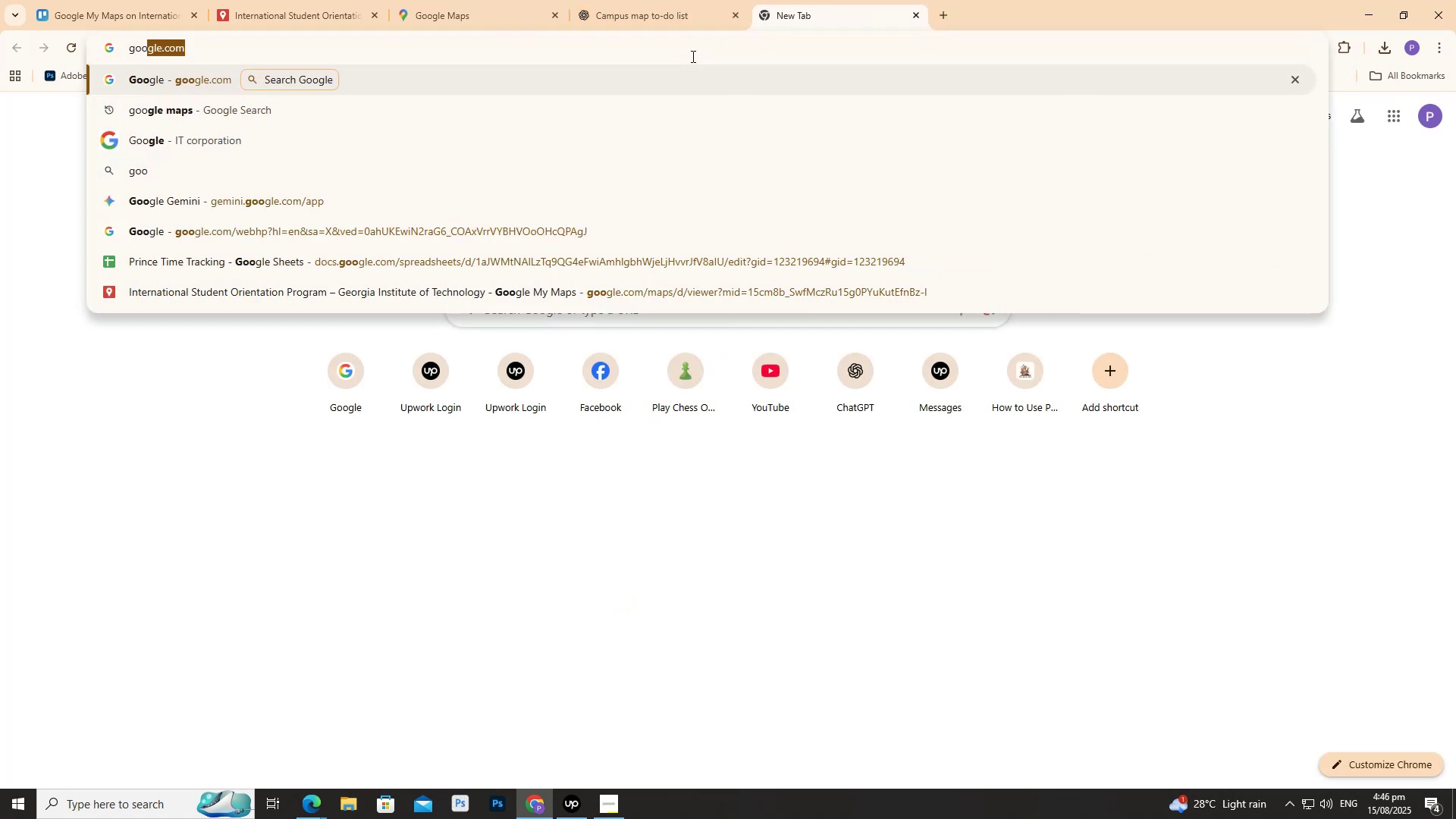 
key(Enter)
 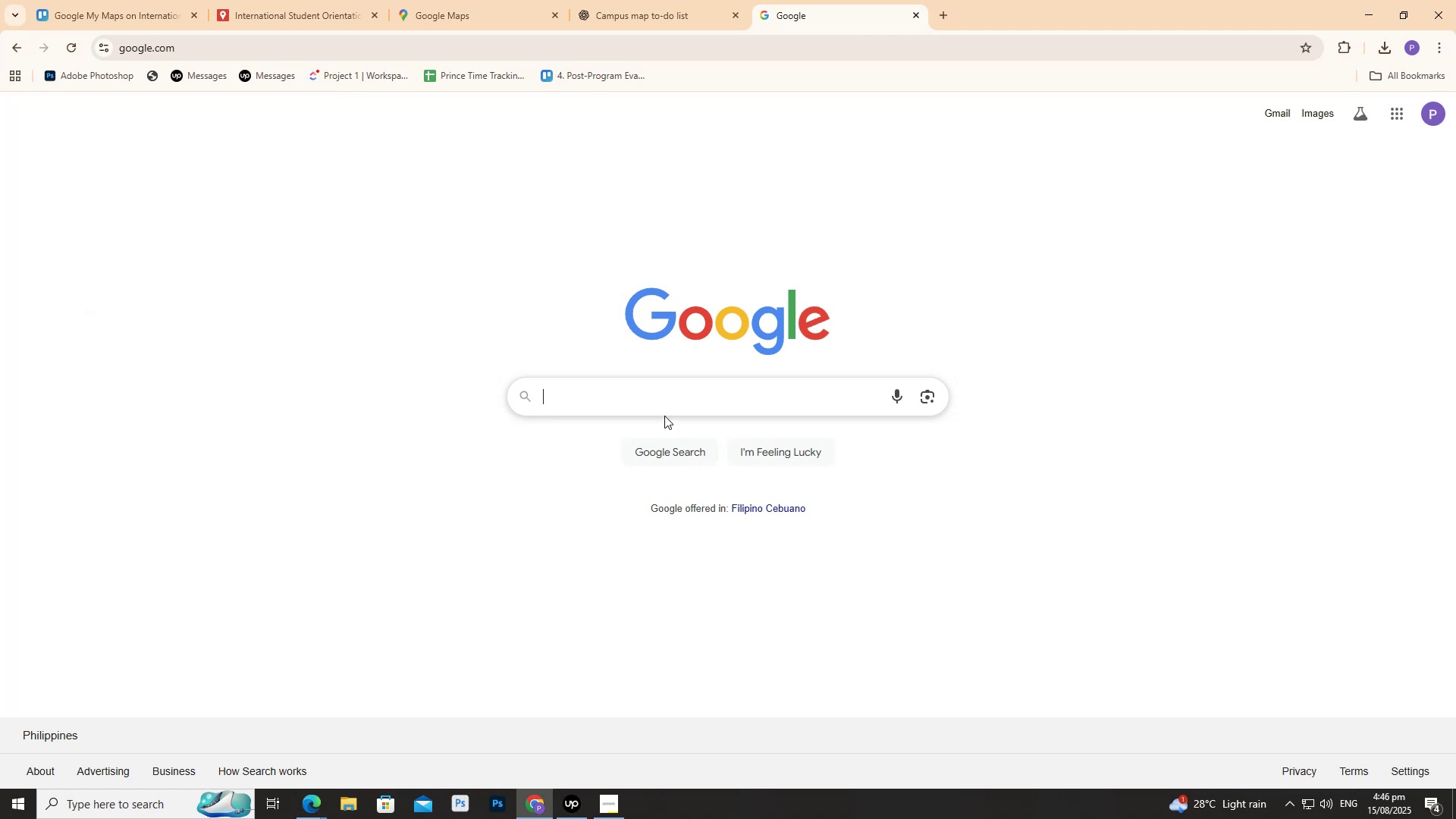 
type(google sh)
 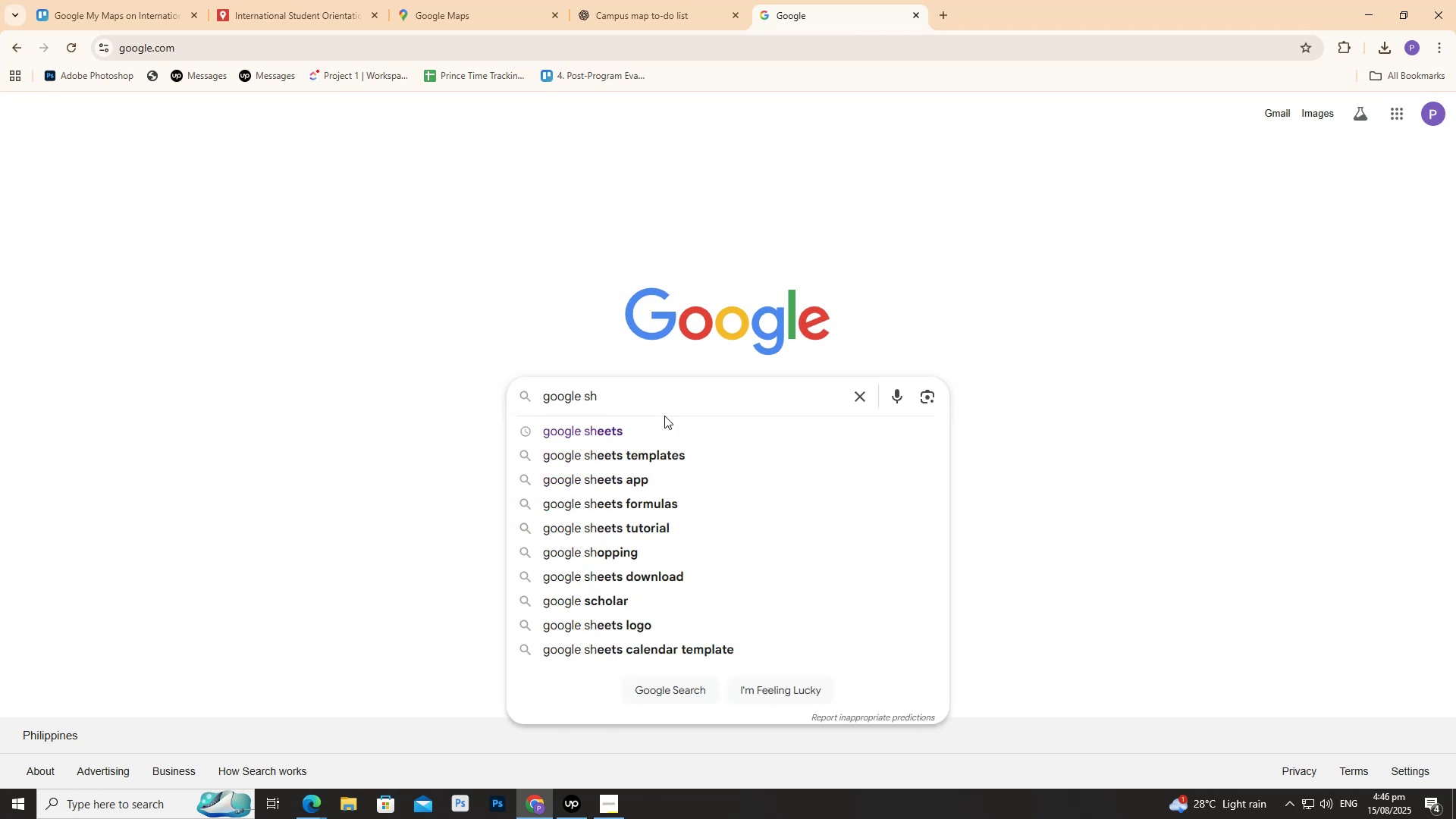 
key(ArrowDown)
 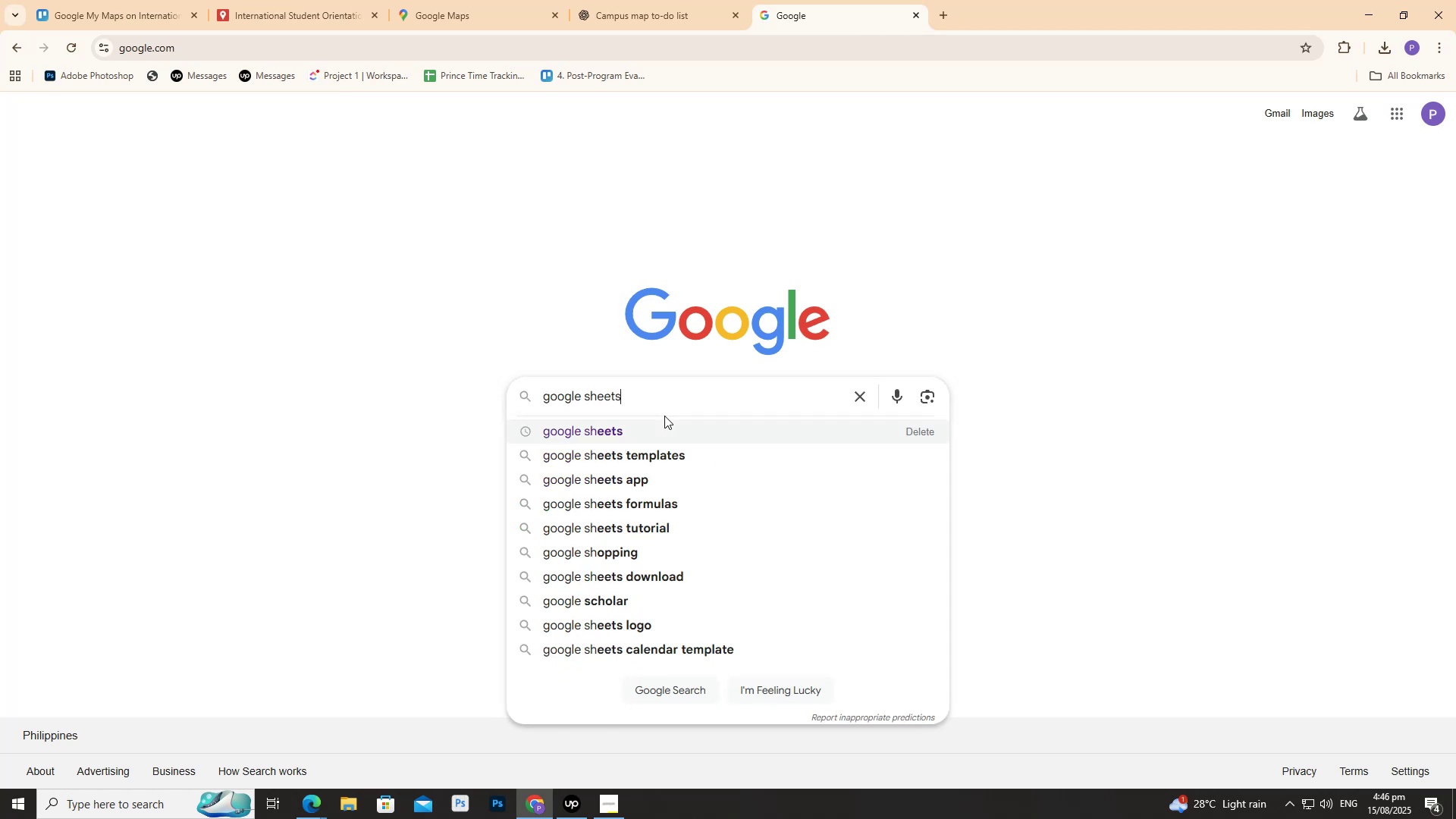 
key(Enter)
 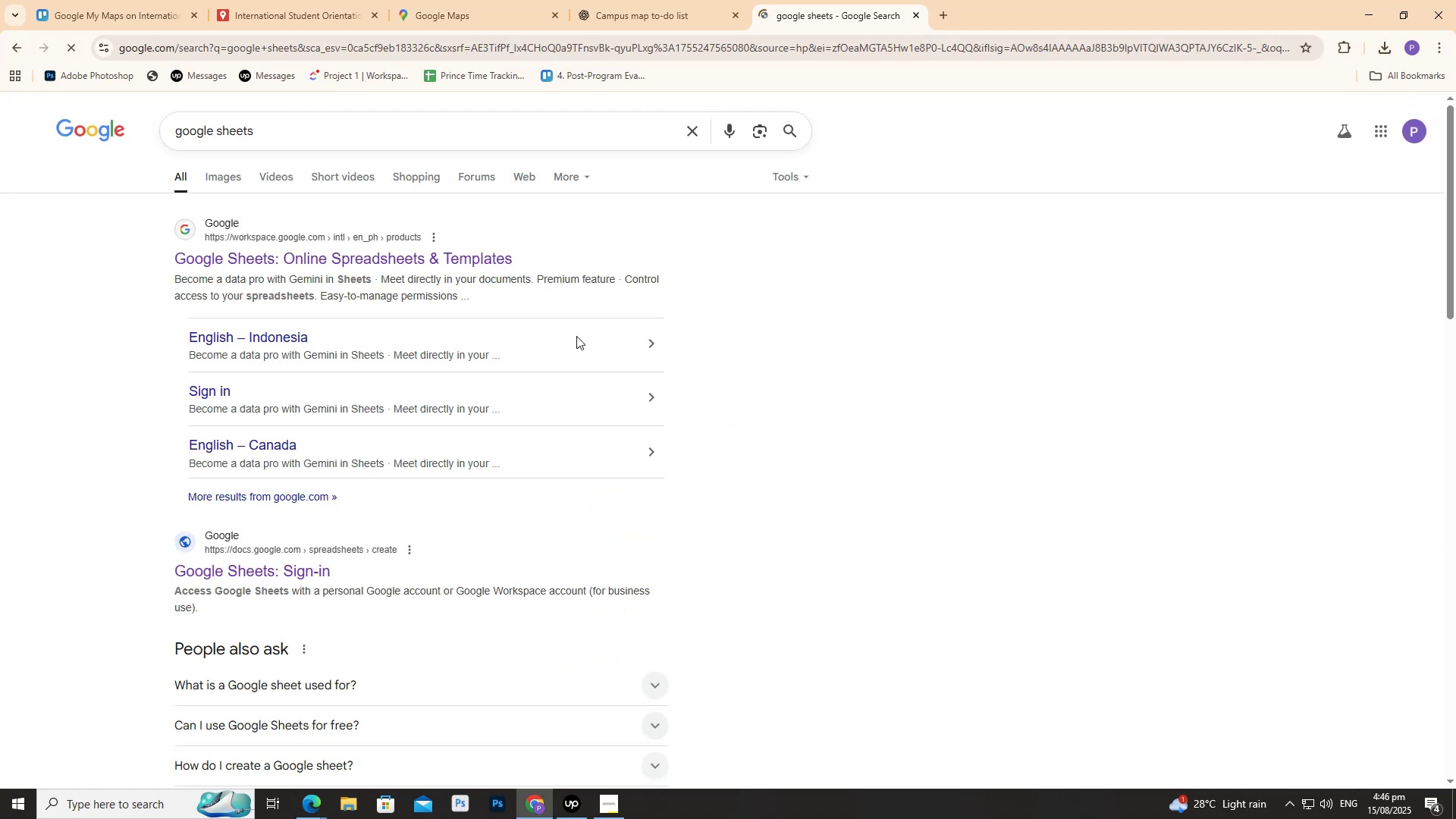 
left_click([469, 262])
 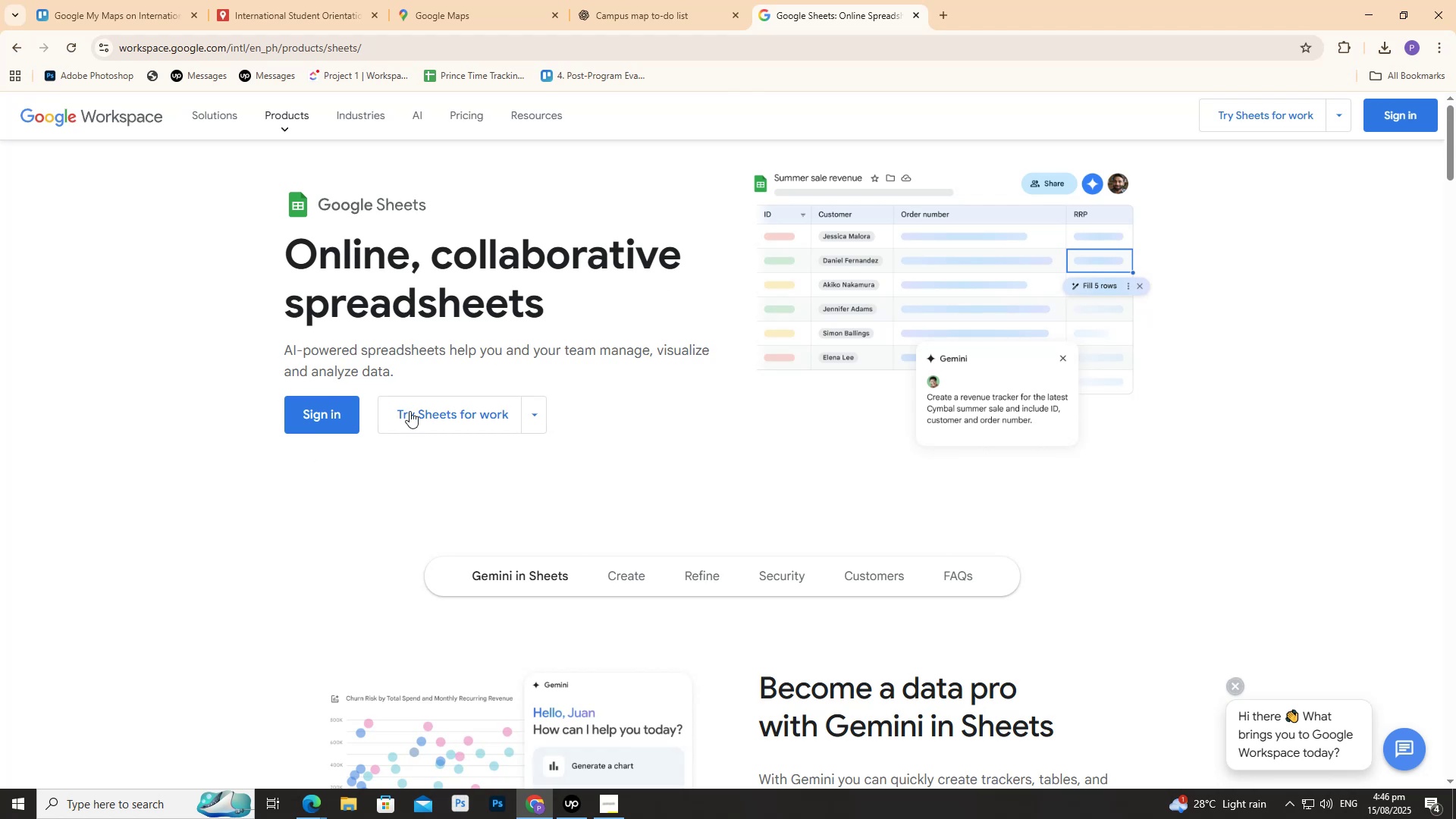 
left_click([327, 413])
 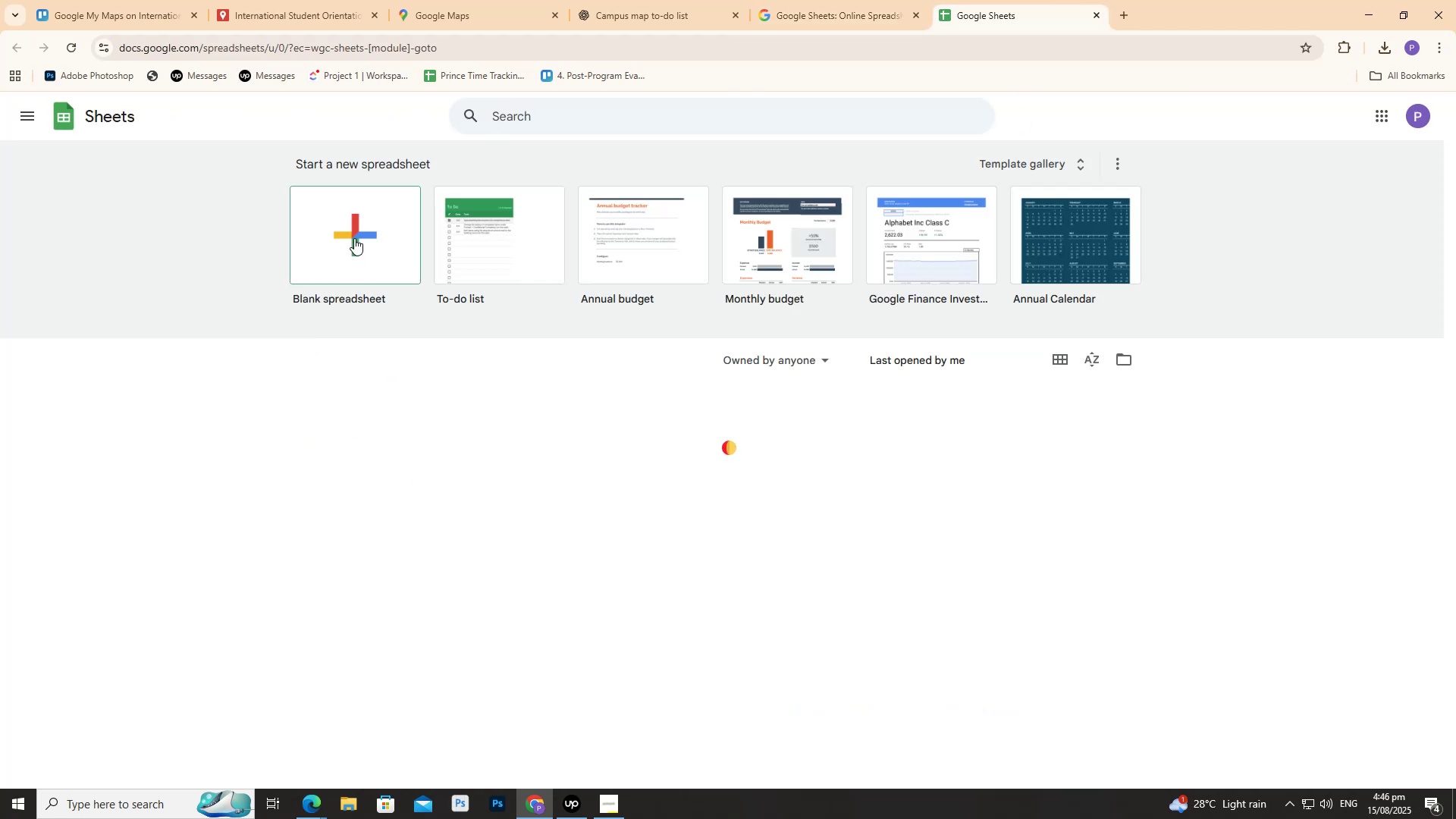 
left_click([355, 237])
 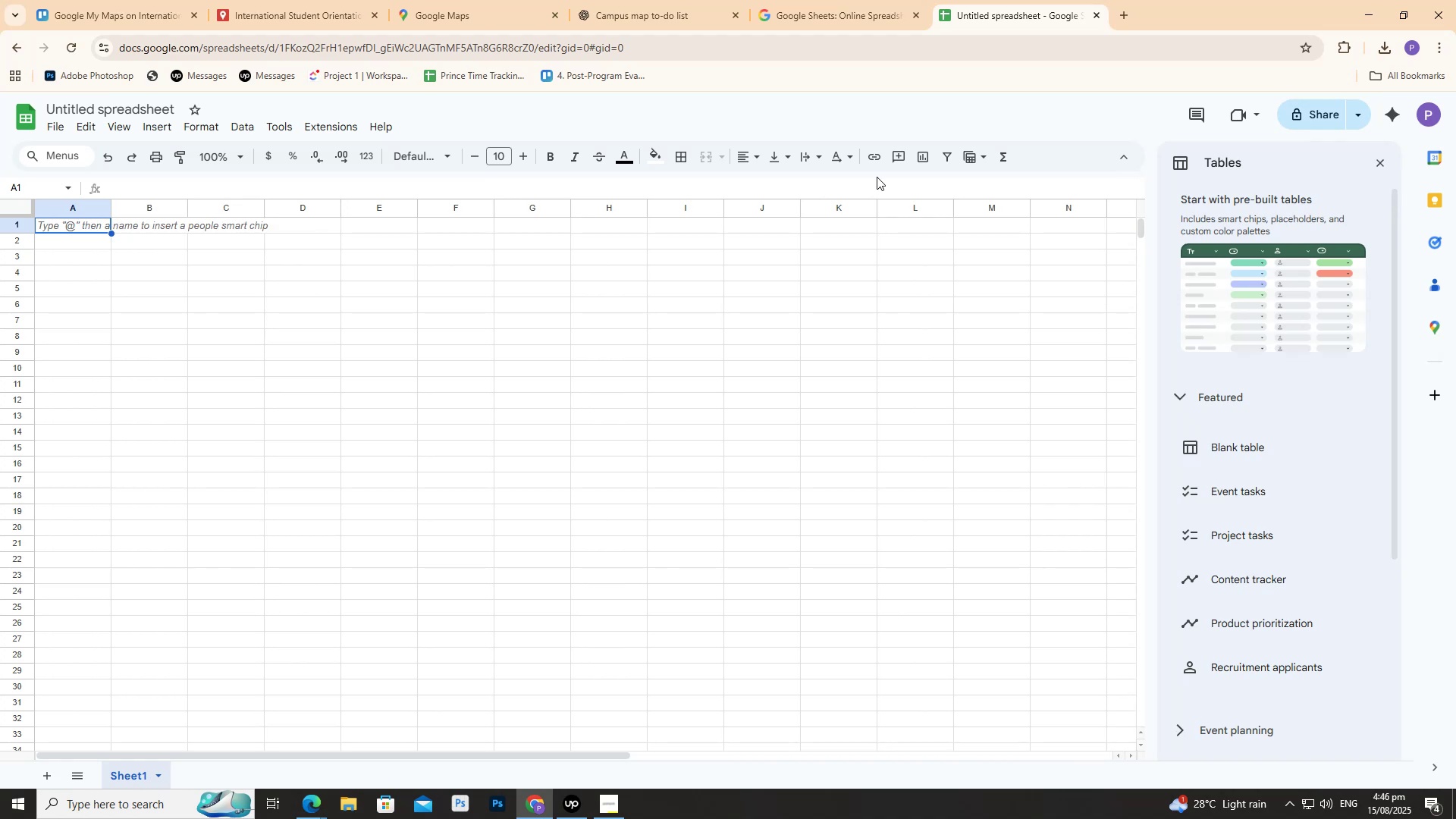 
wait(12.94)
 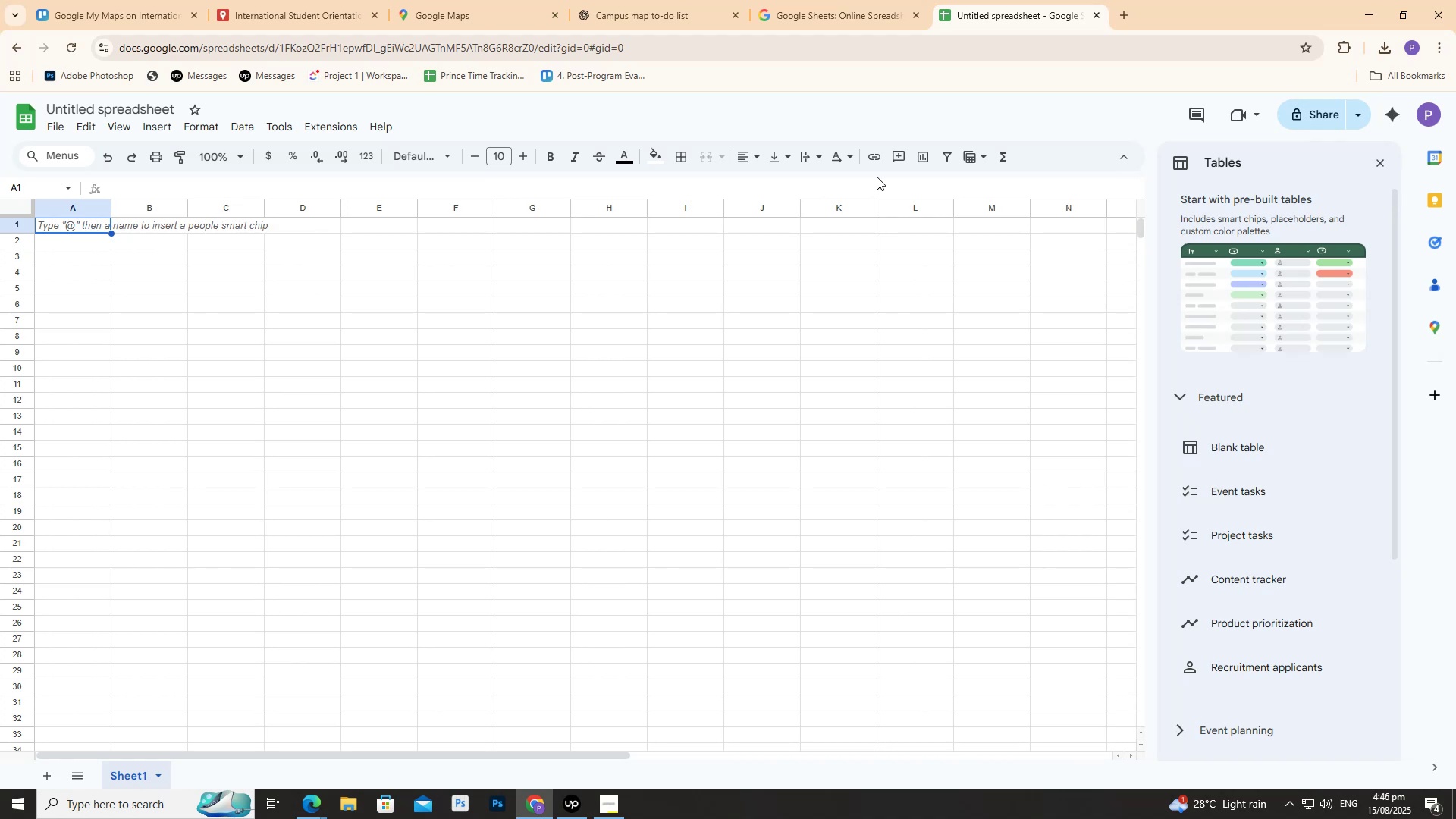 
left_click([83, 224])
 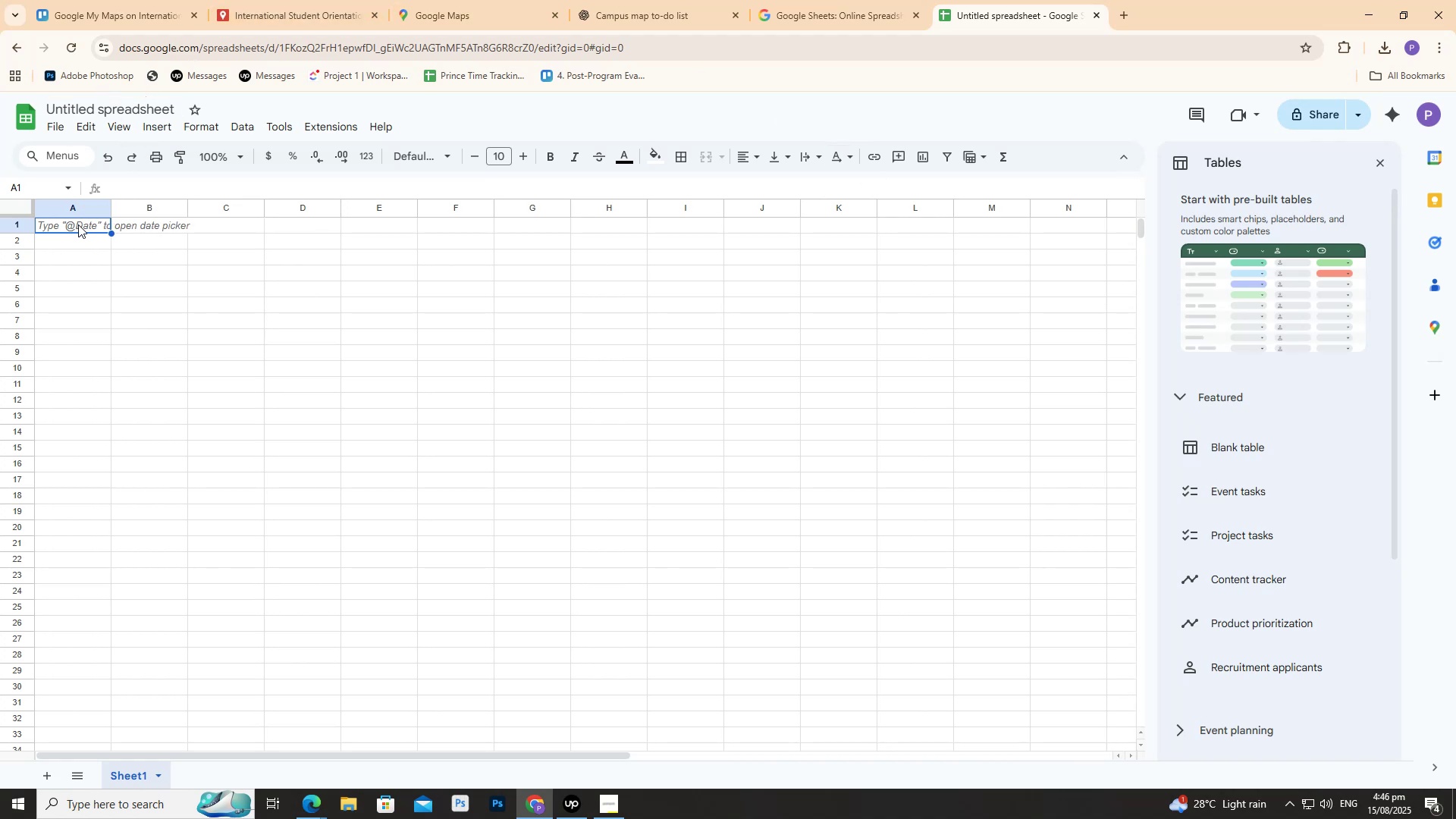 
triple_click([78, 224])
 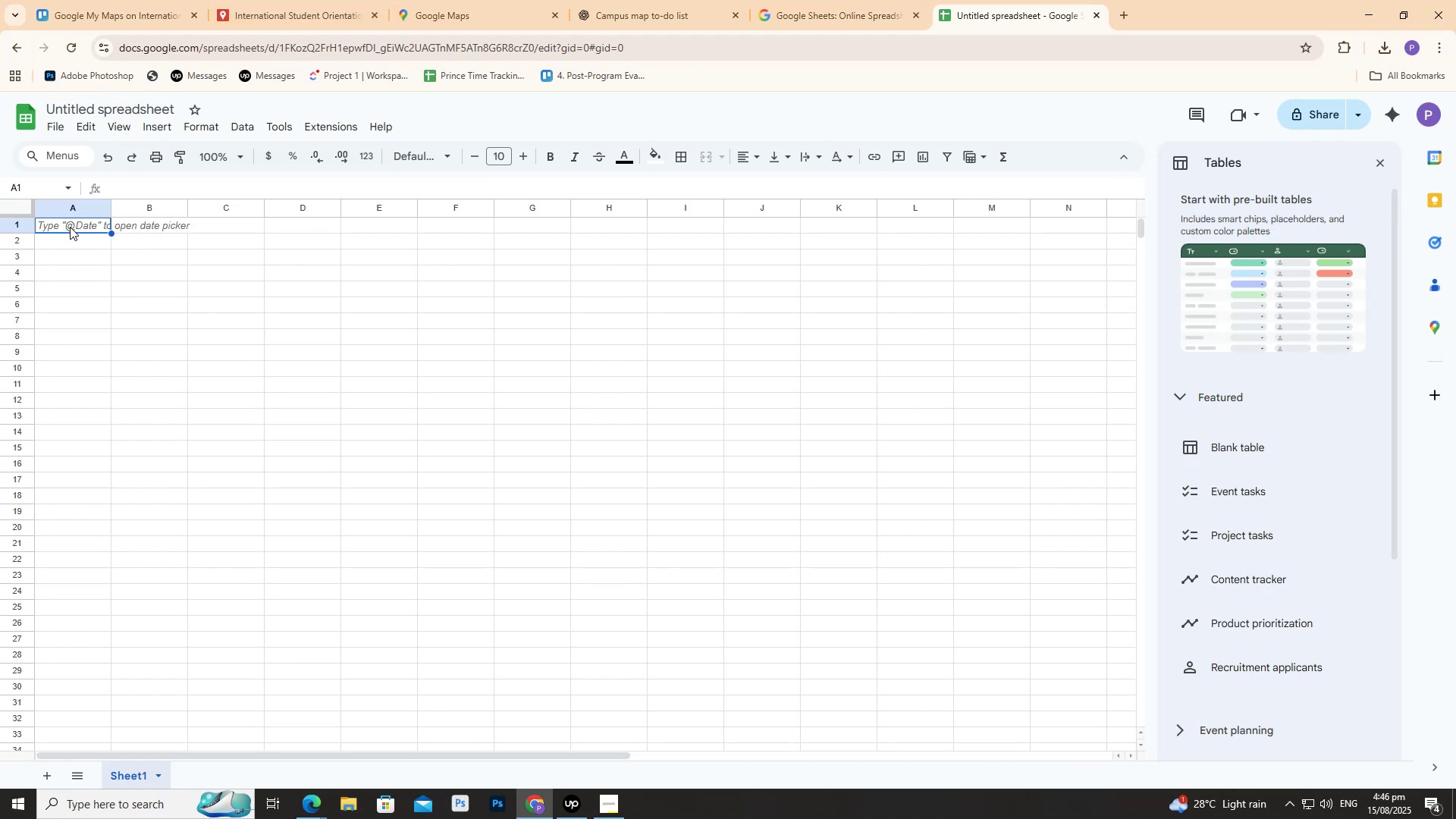 
double_click([70, 227])
 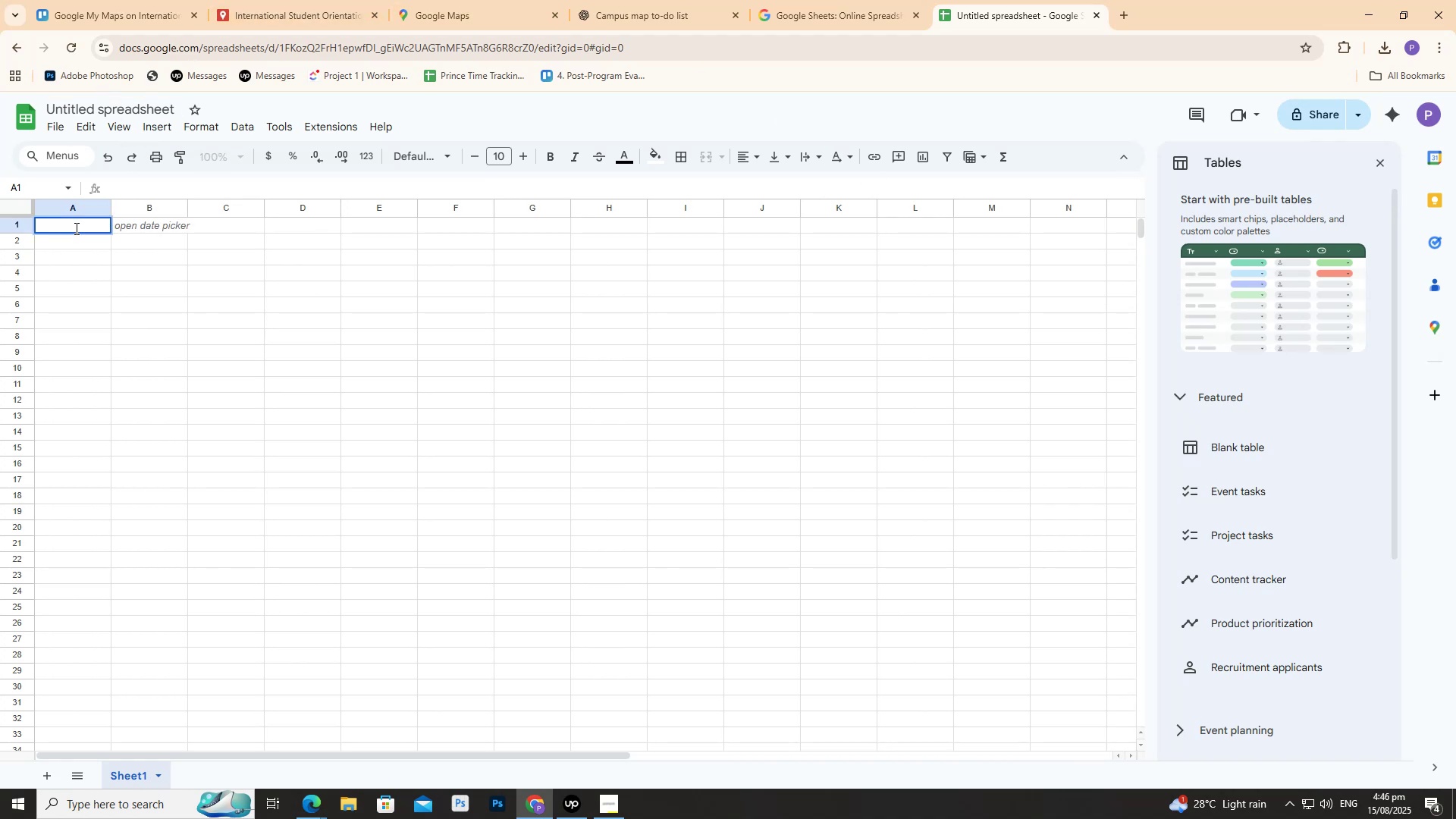 
type(Name )
 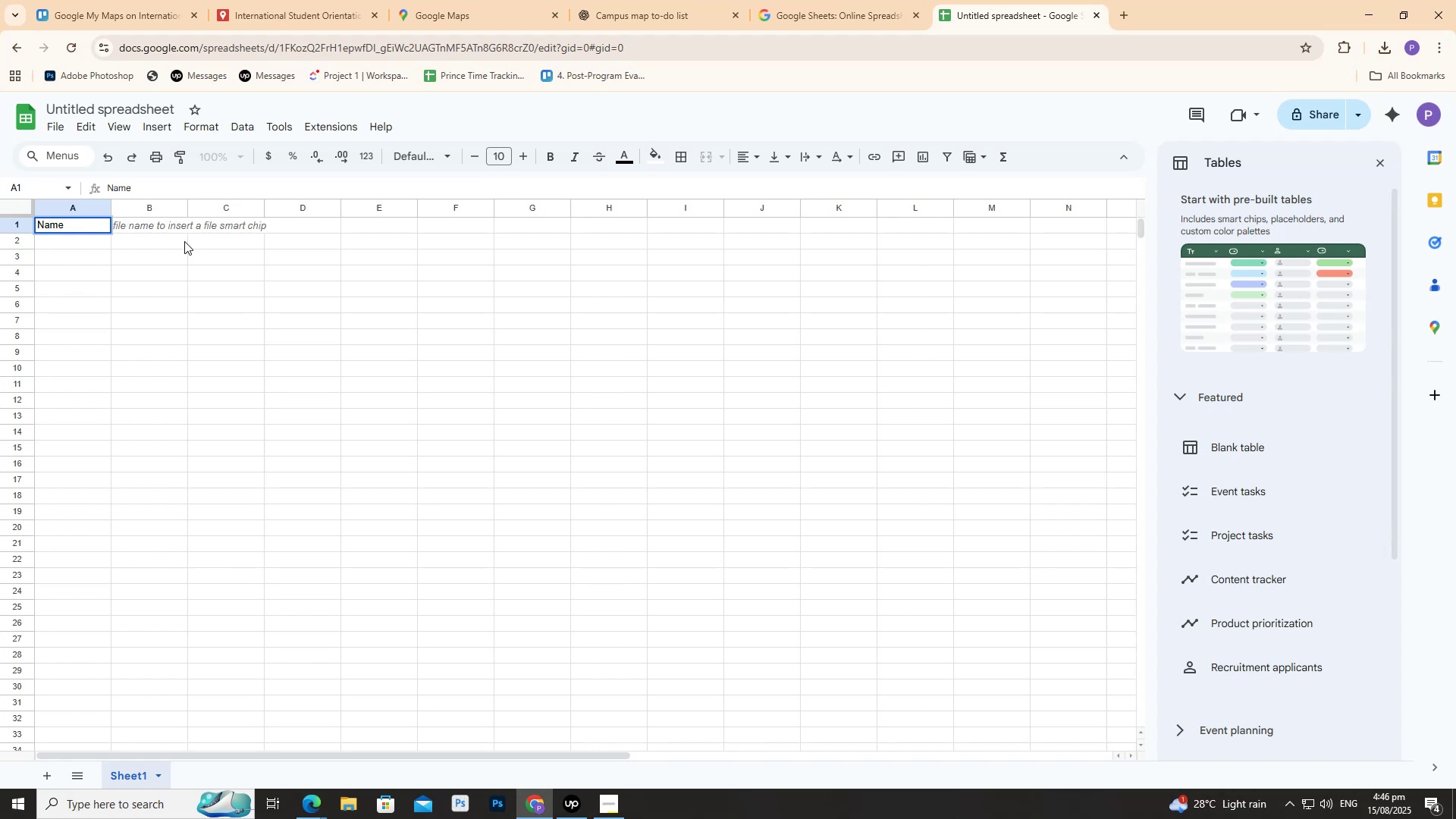 
left_click([181, 231])
 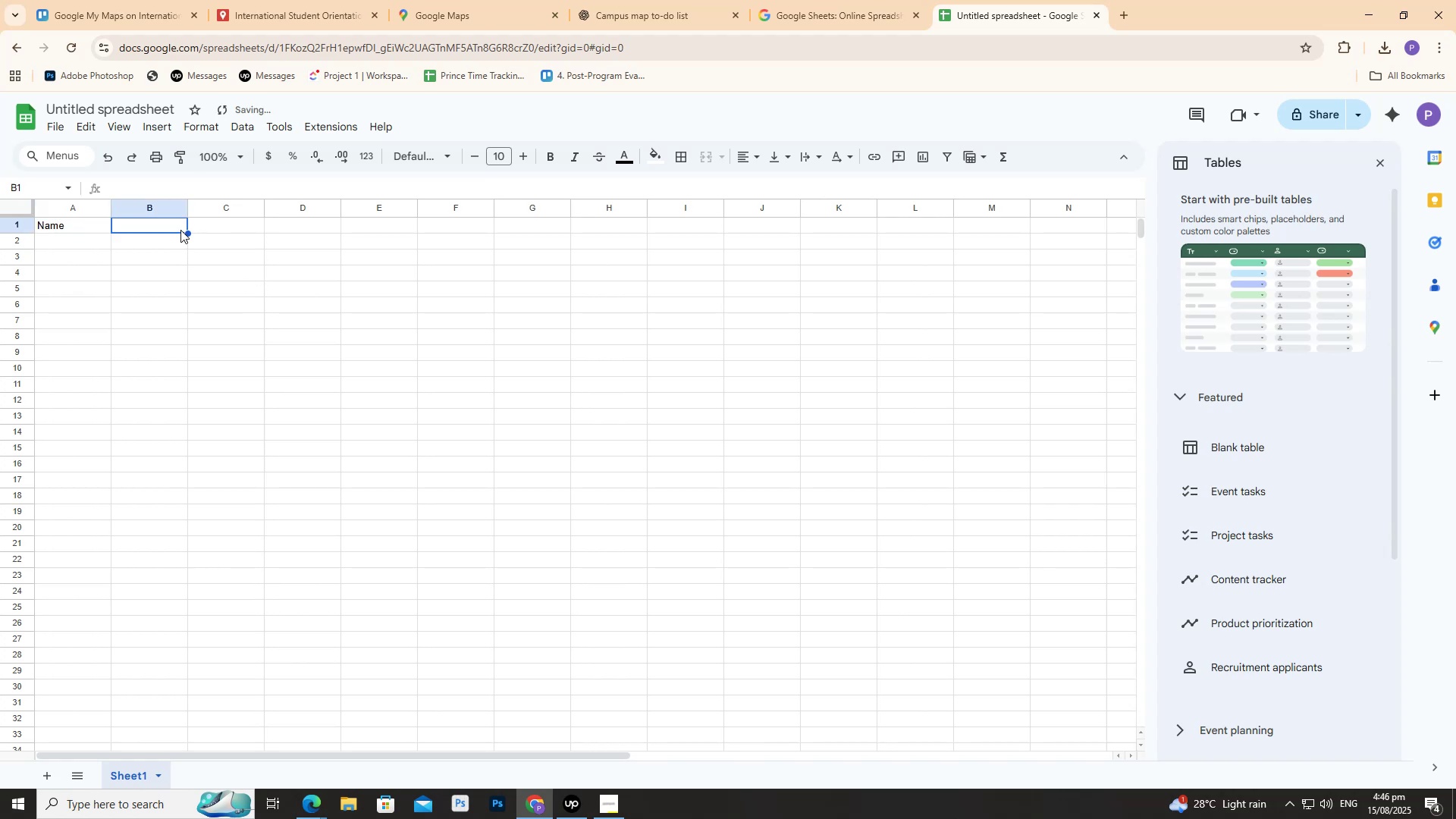 
double_click([180, 230])
 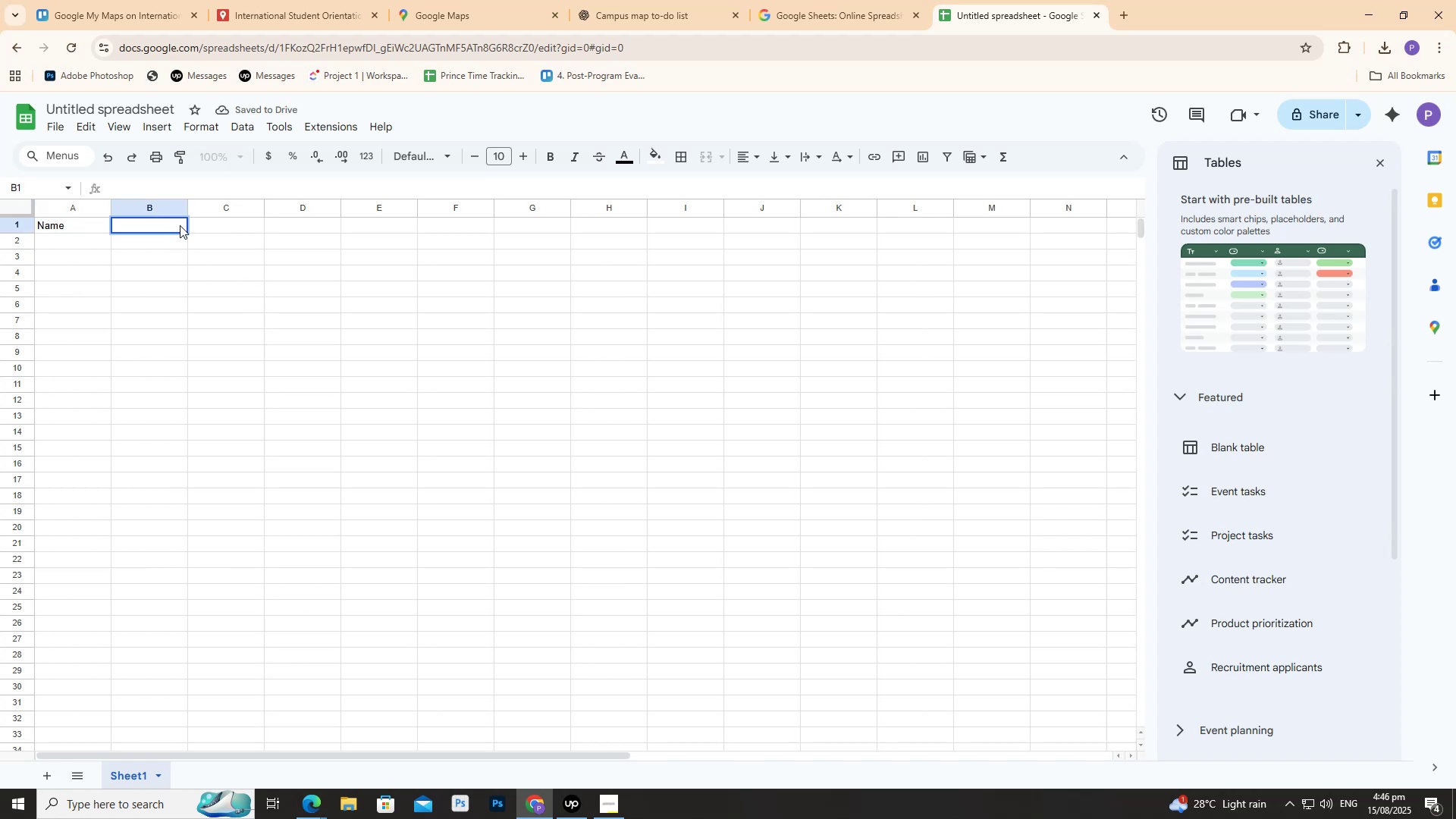 
type(Contact)
 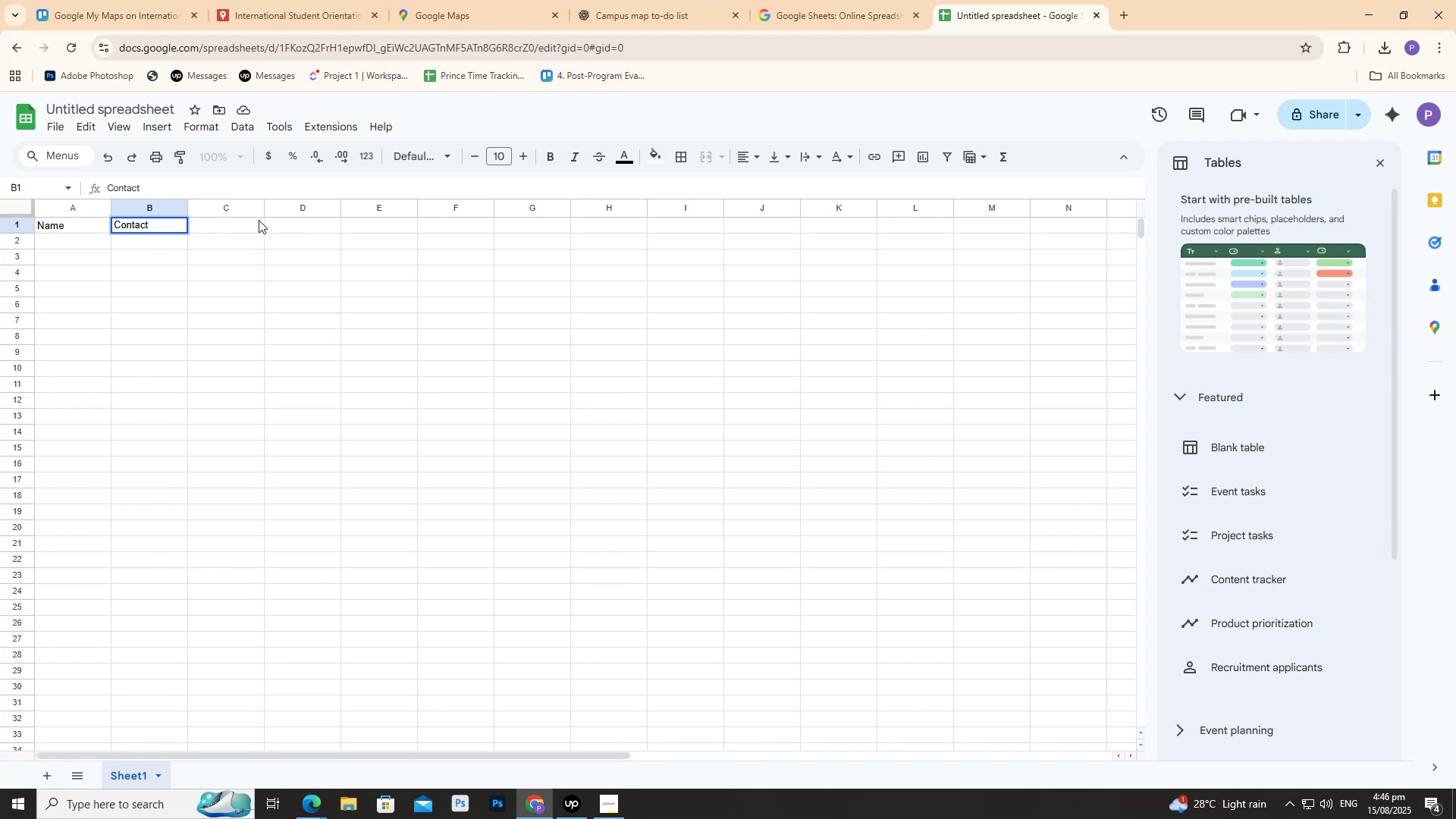 
double_click([259, 219])
 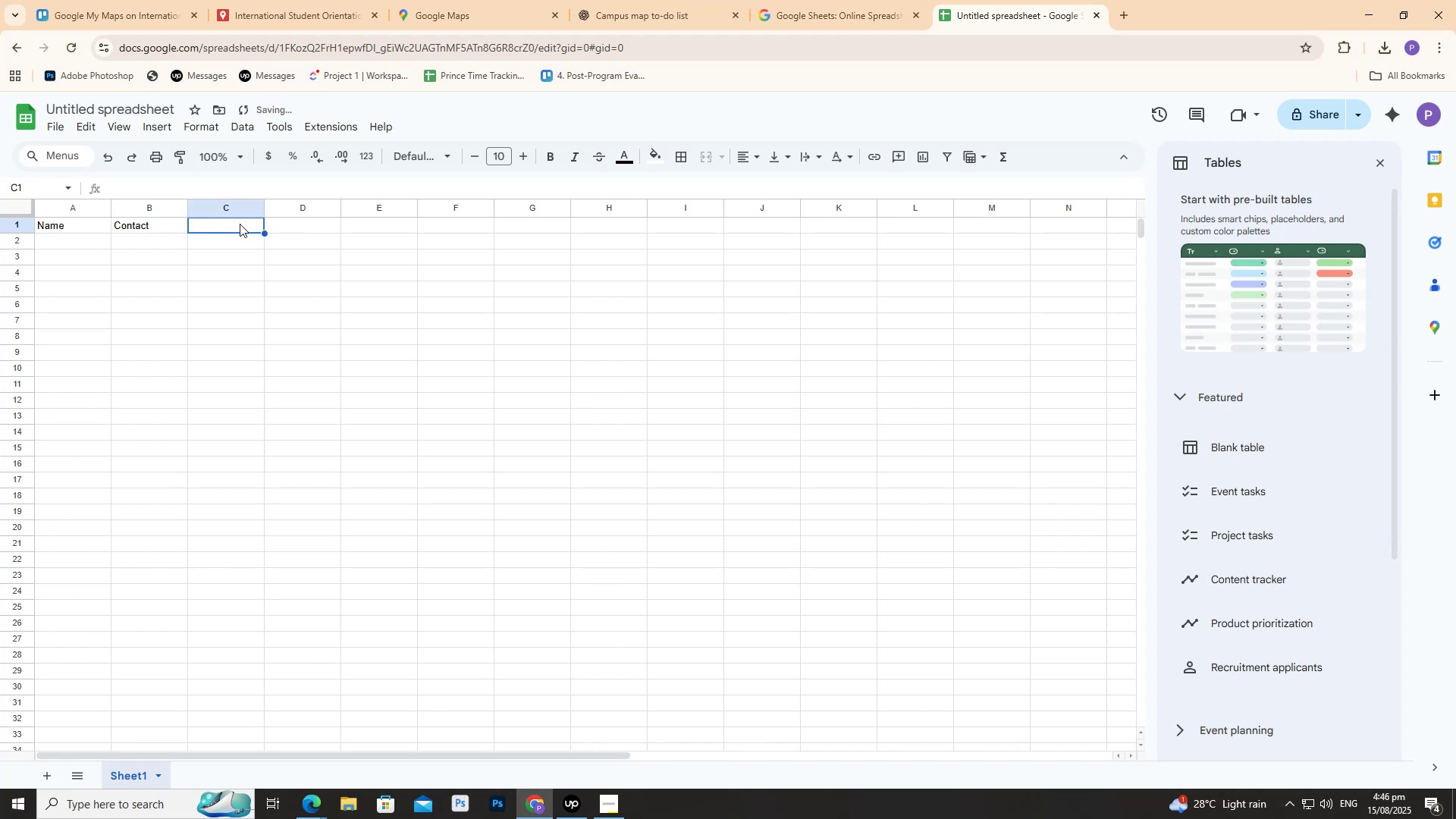 
double_click([240, 223])
 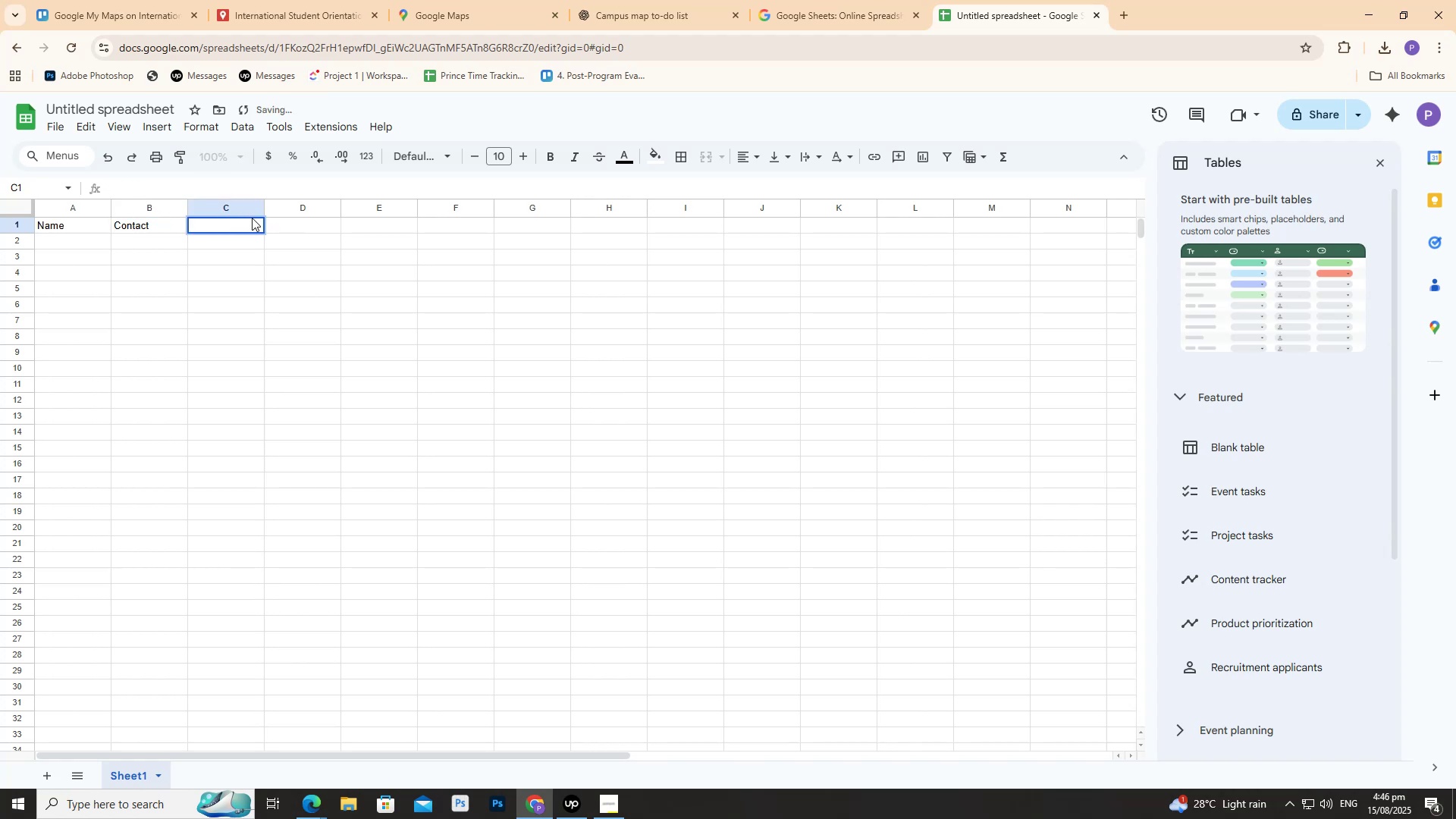 
type(Information)
 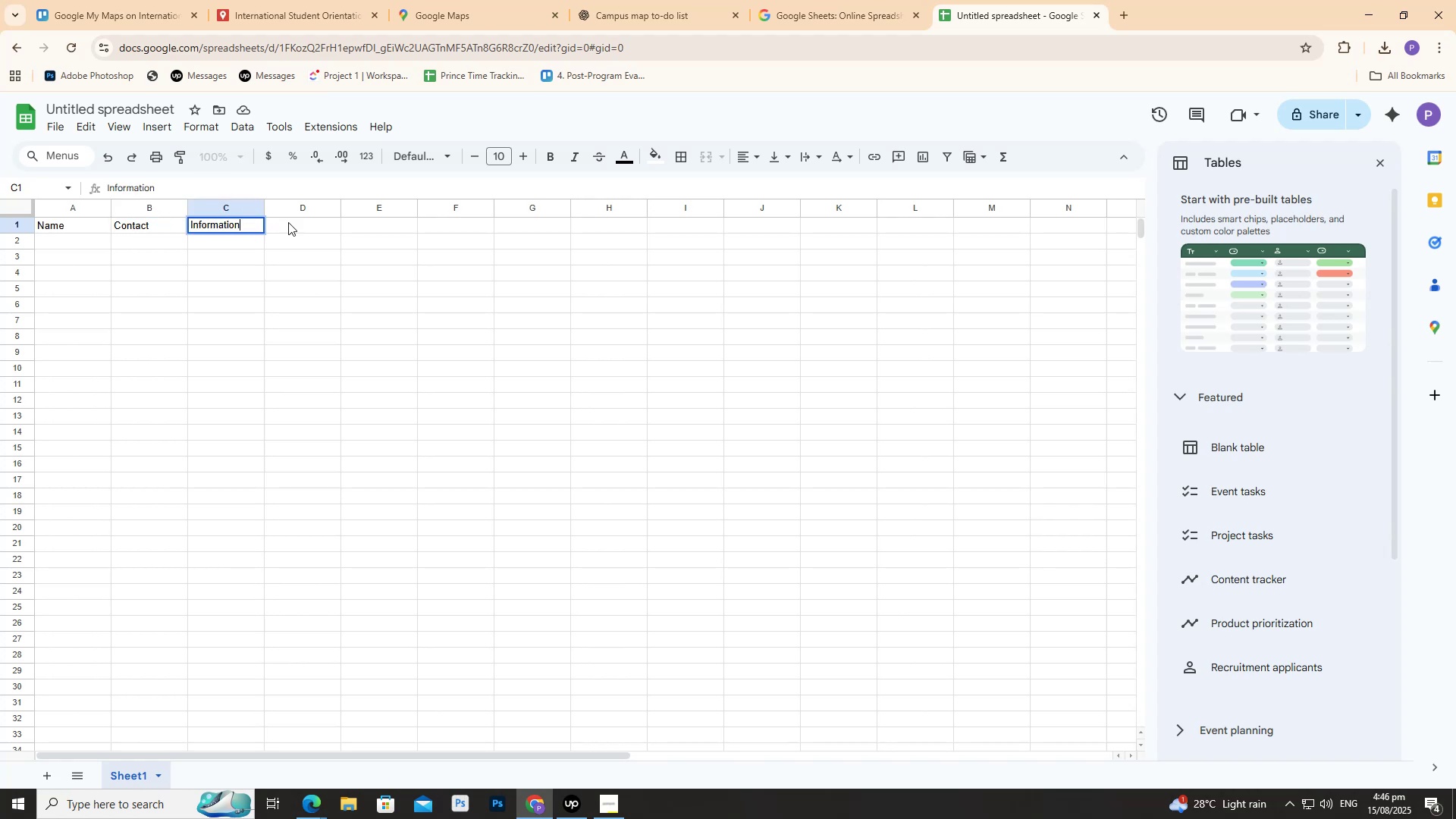 
left_click([292, 222])
 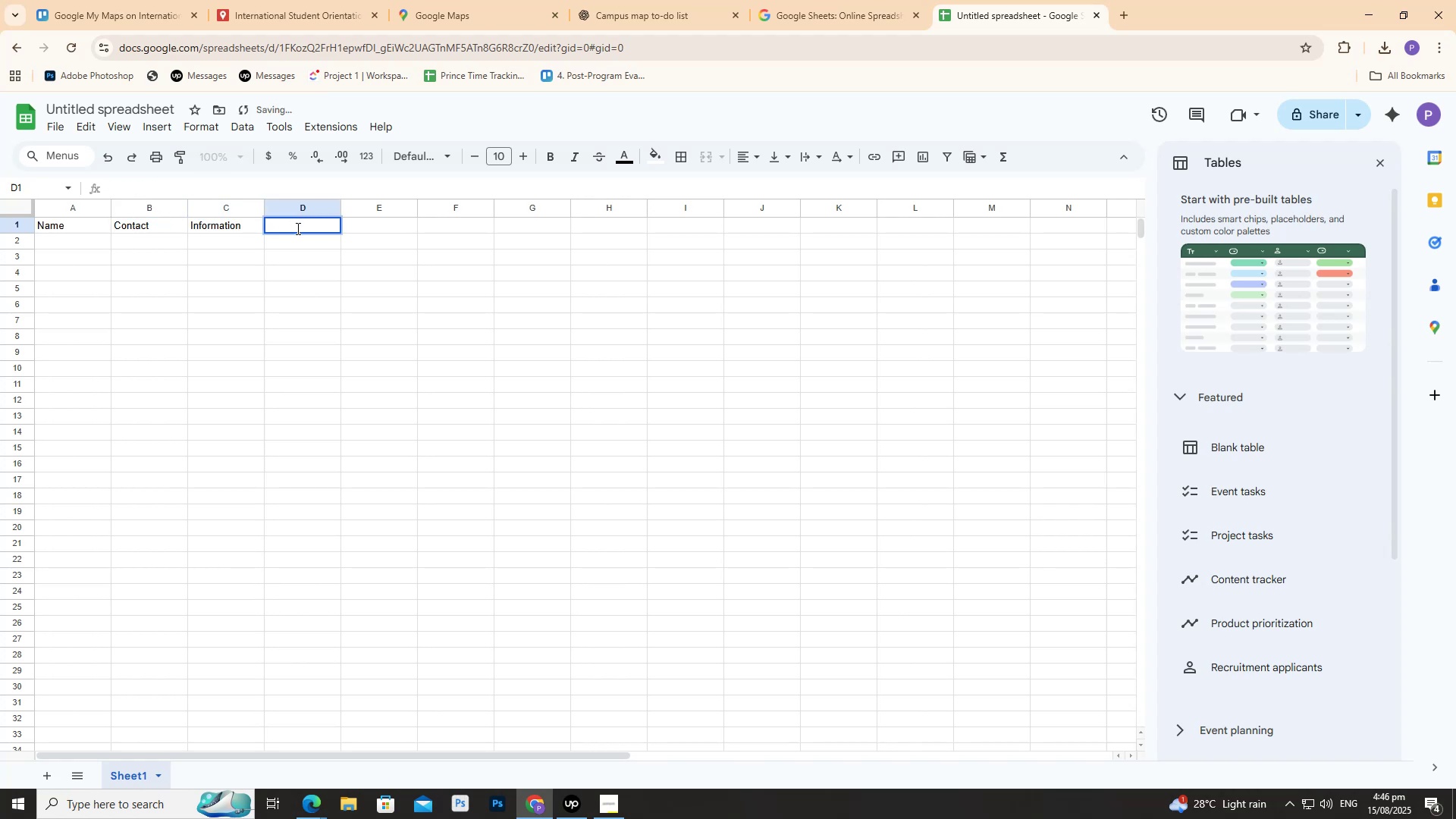 
type(Address)
 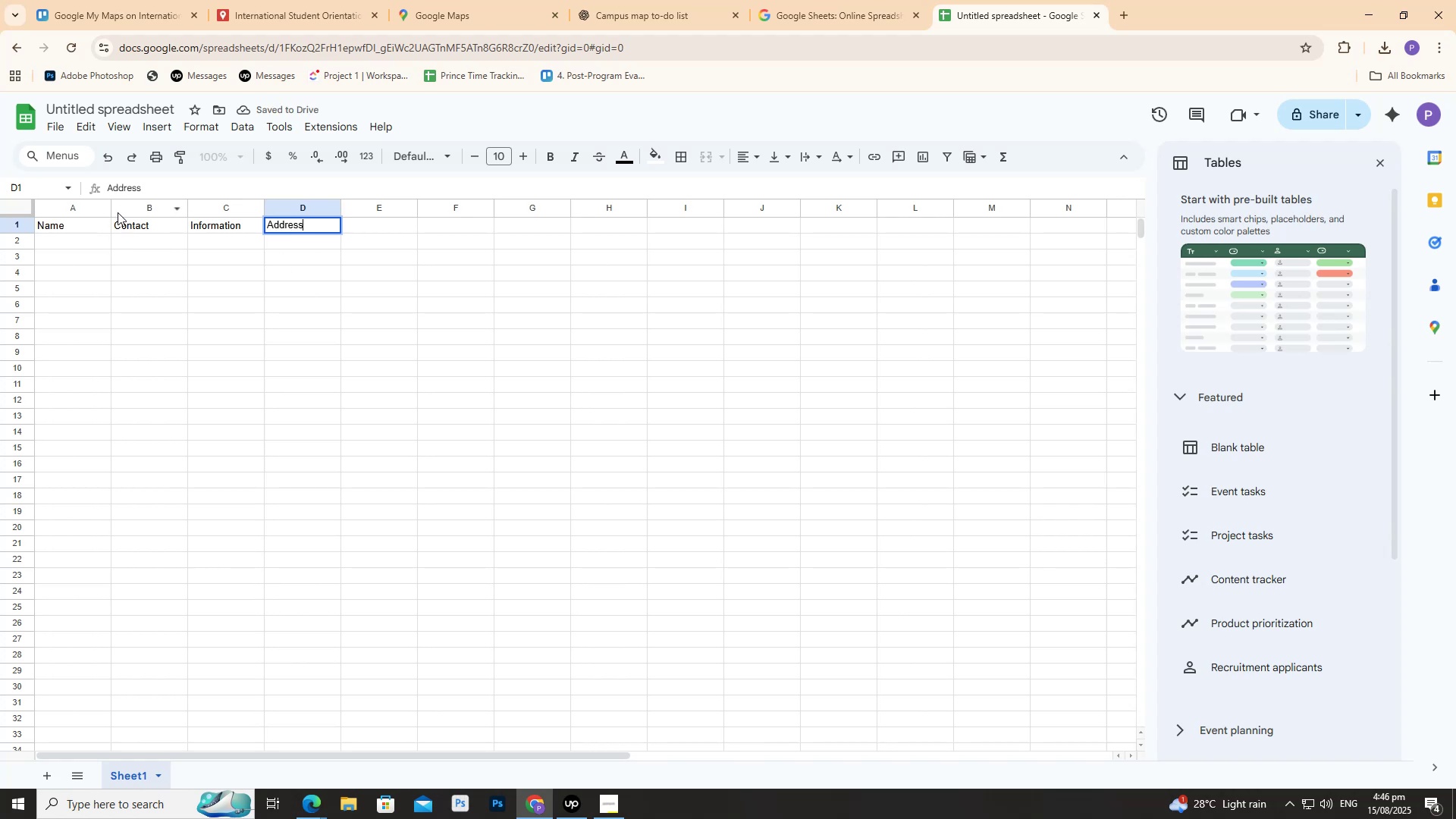 
left_click_drag(start_coordinate=[111, 203], to_coordinate=[155, 205])
 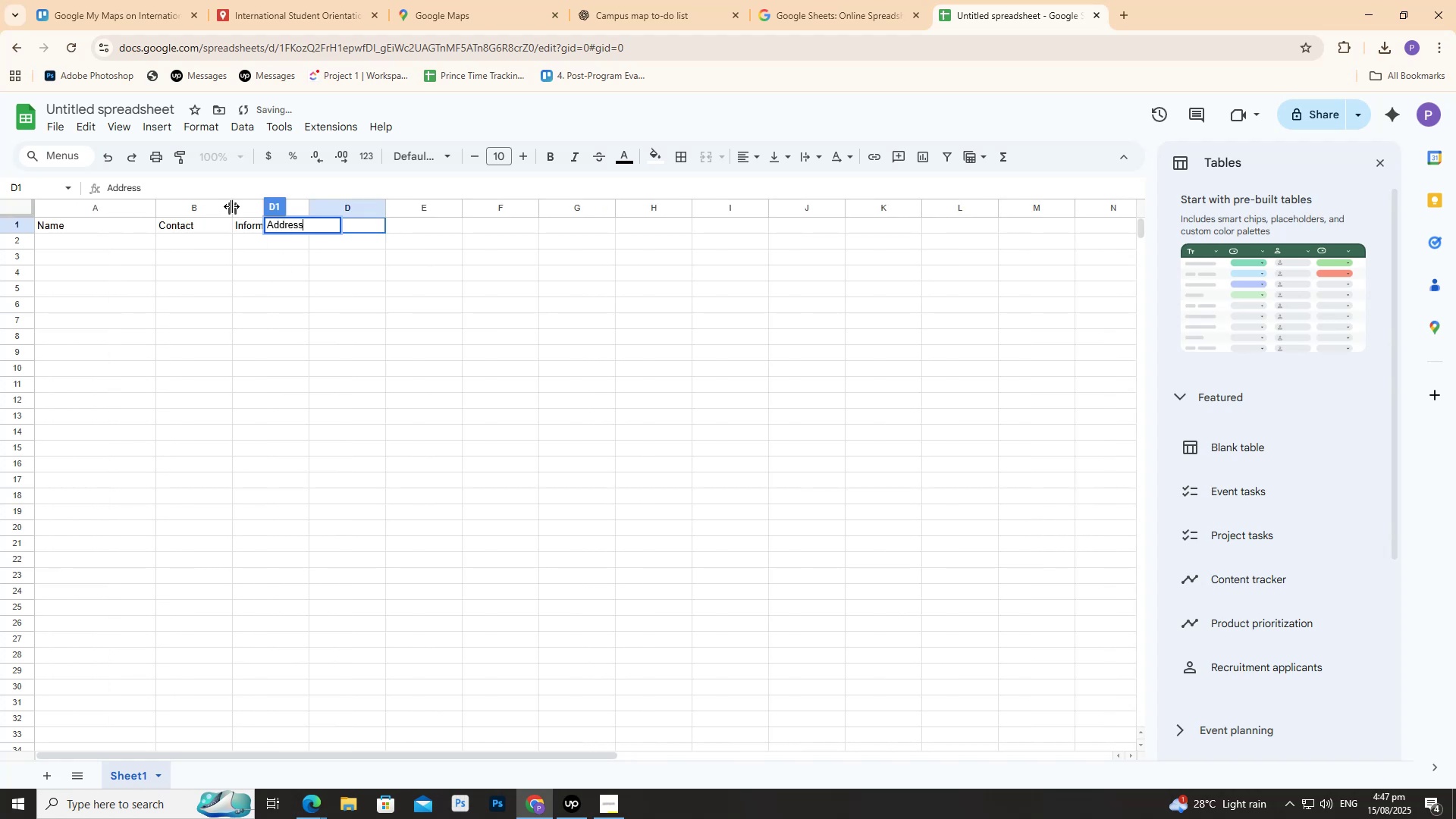 
left_click_drag(start_coordinate=[232, 206], to_coordinate=[262, 202])
 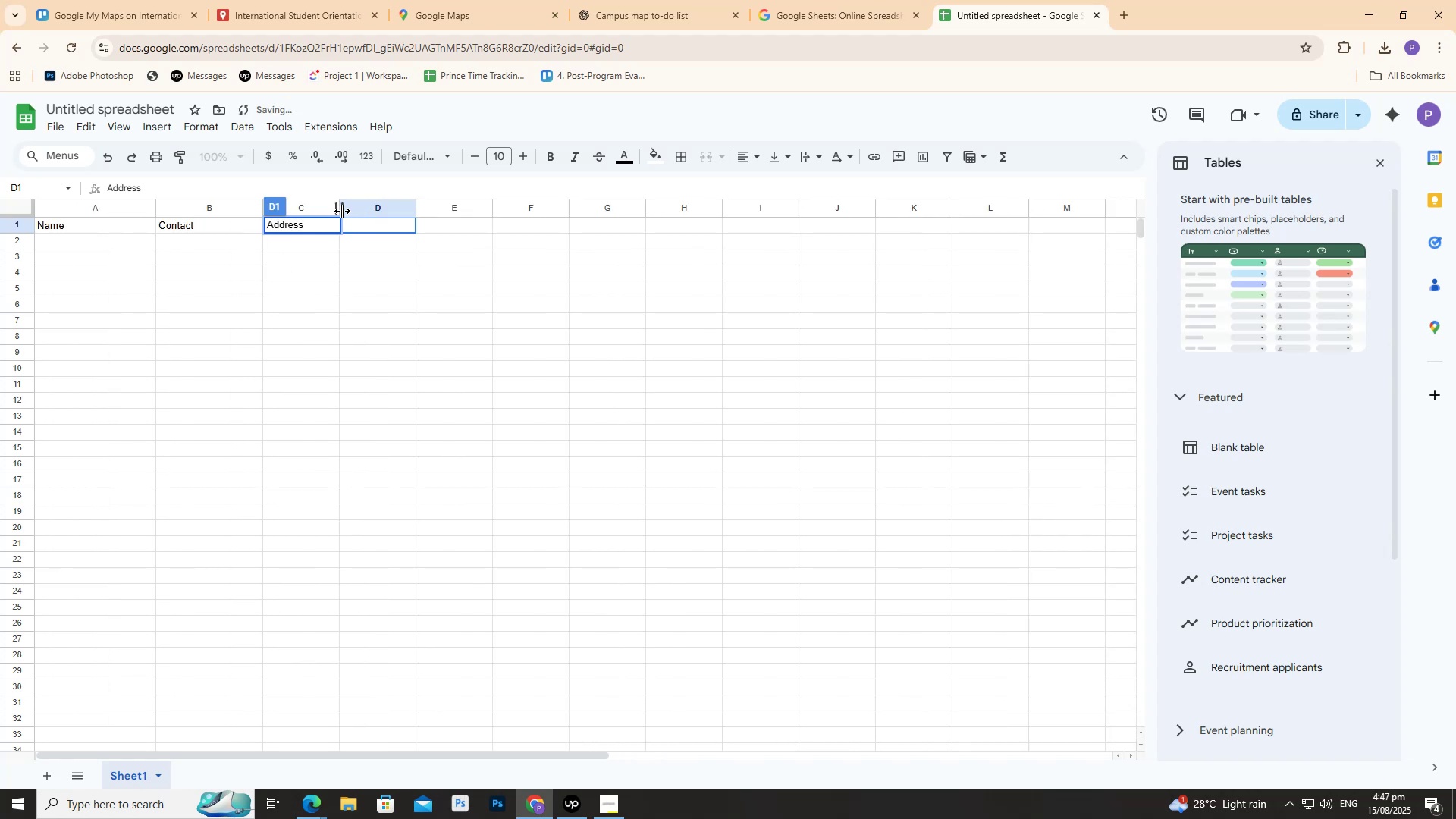 
left_click_drag(start_coordinate=[343, 206], to_coordinate=[428, 212])
 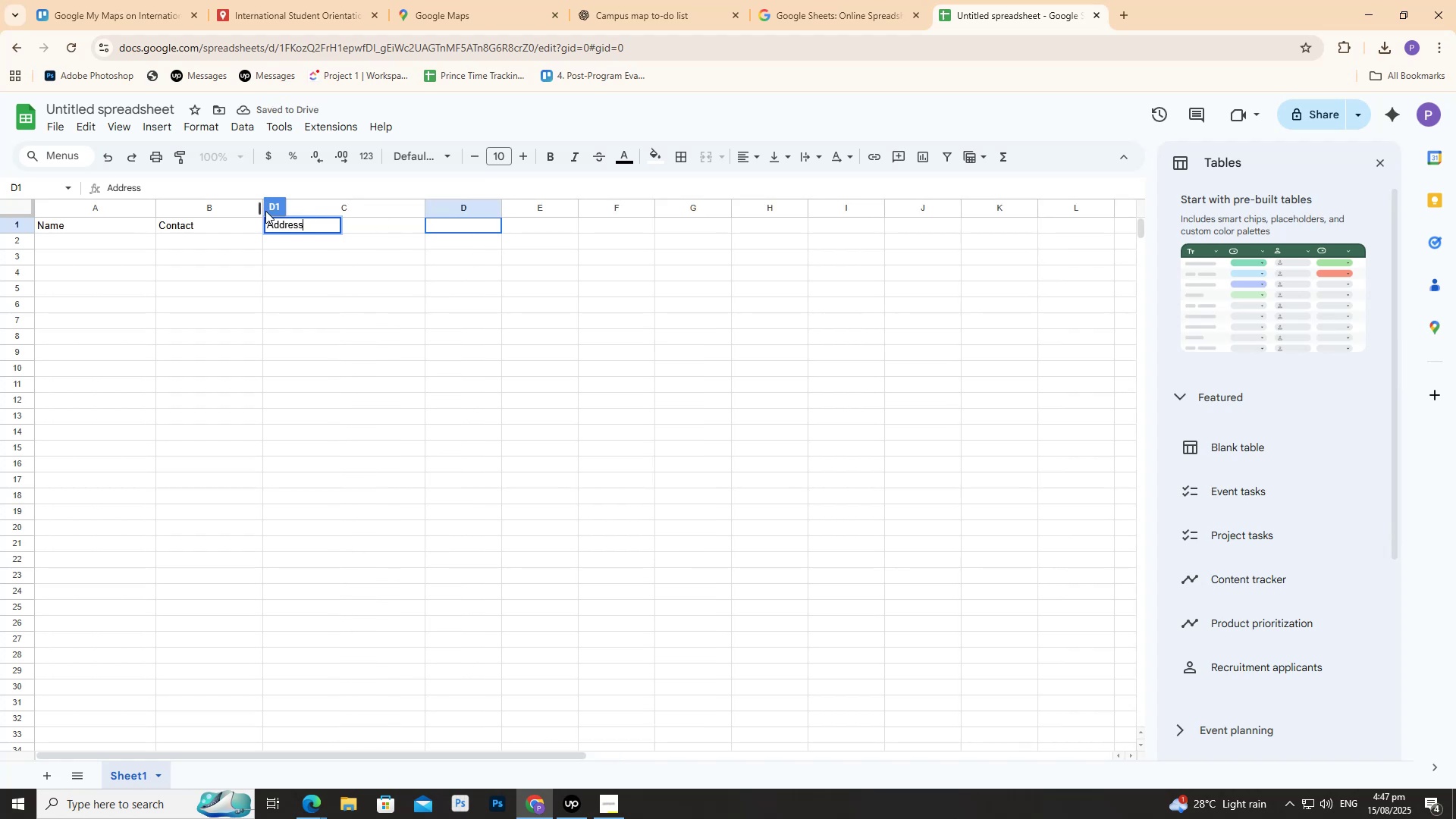 
wait(5.24)
 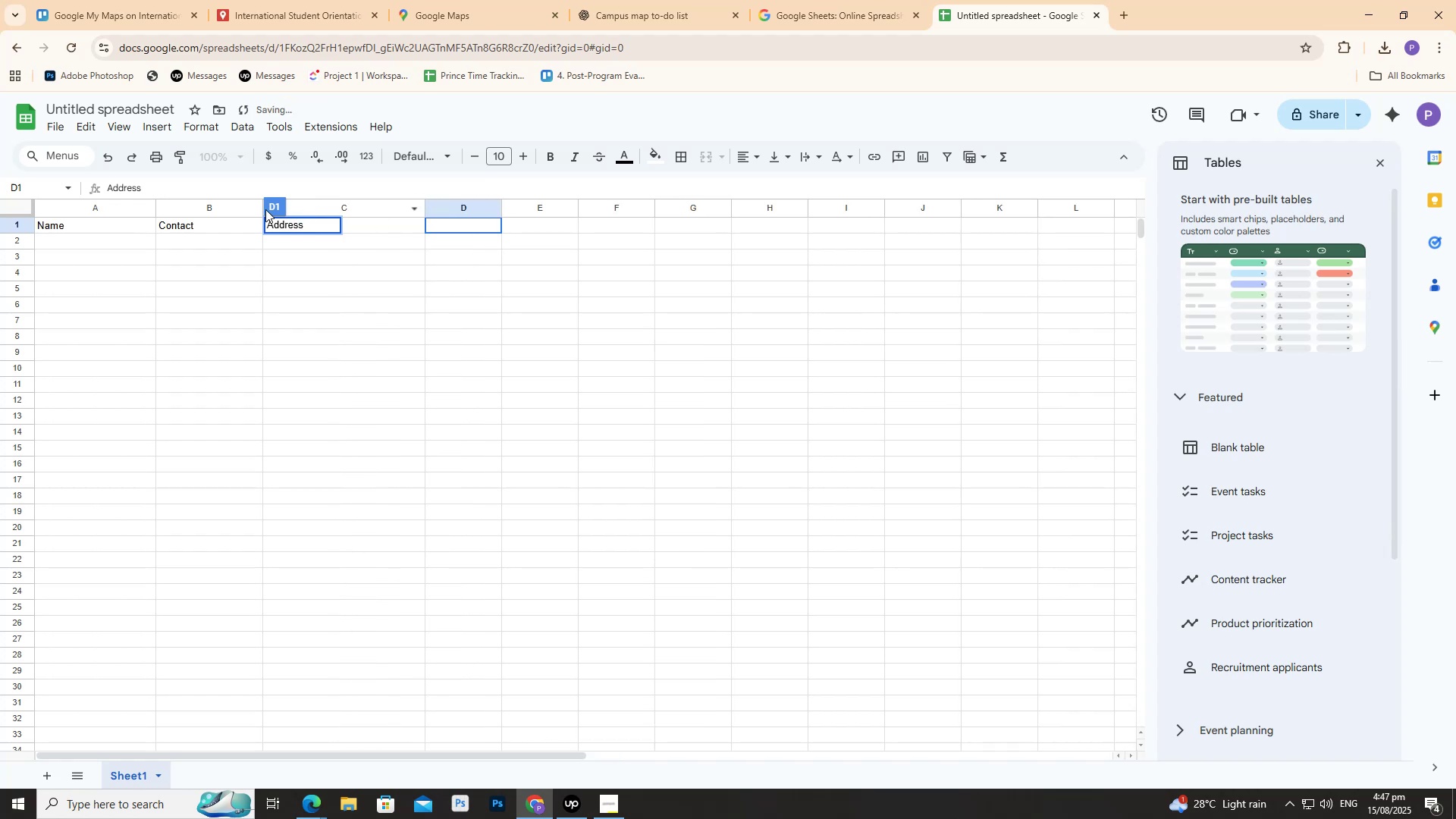 
left_click_drag(start_coordinate=[259, 209], to_coordinate=[307, 209])
 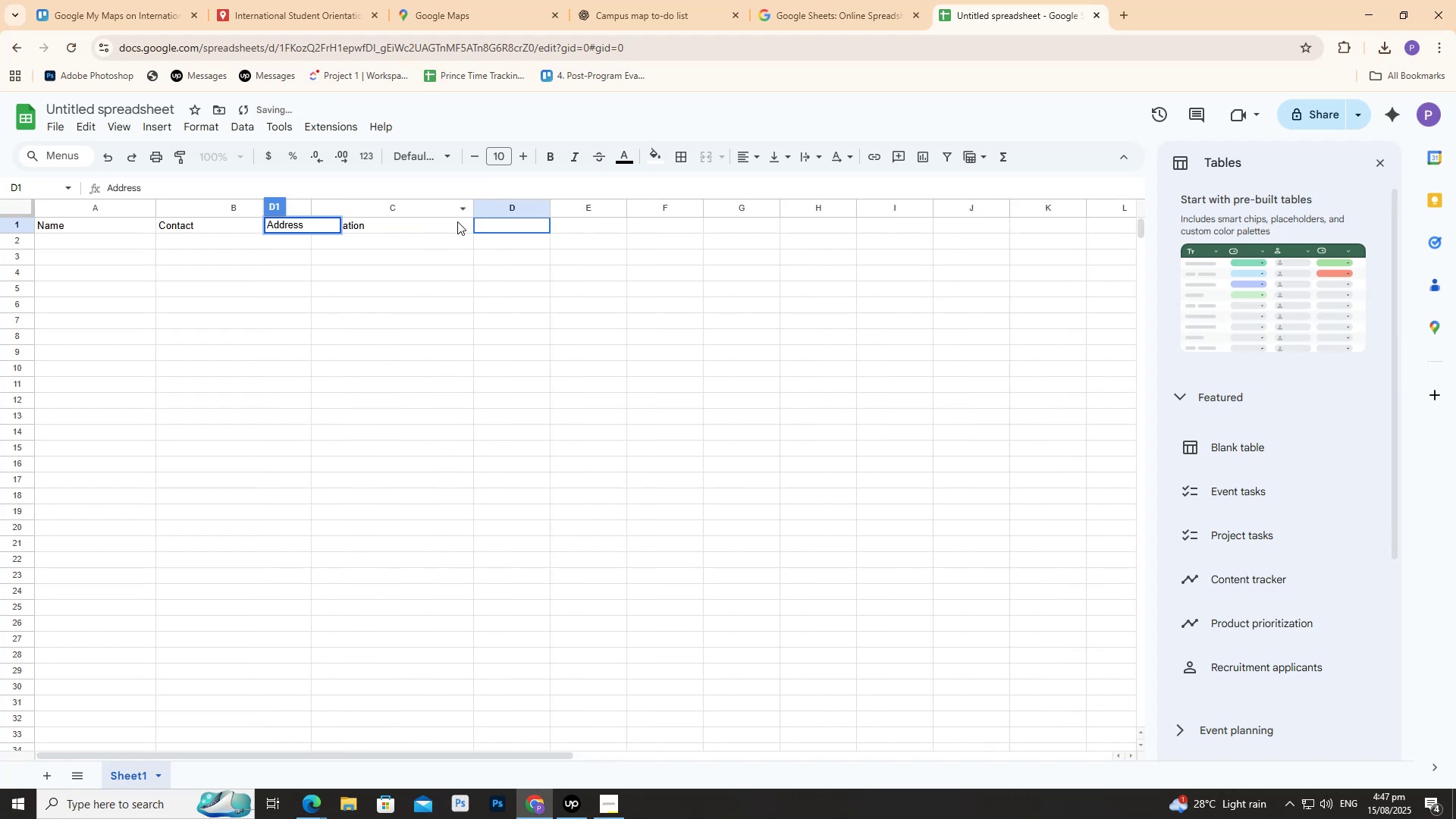 
left_click([475, 225])
 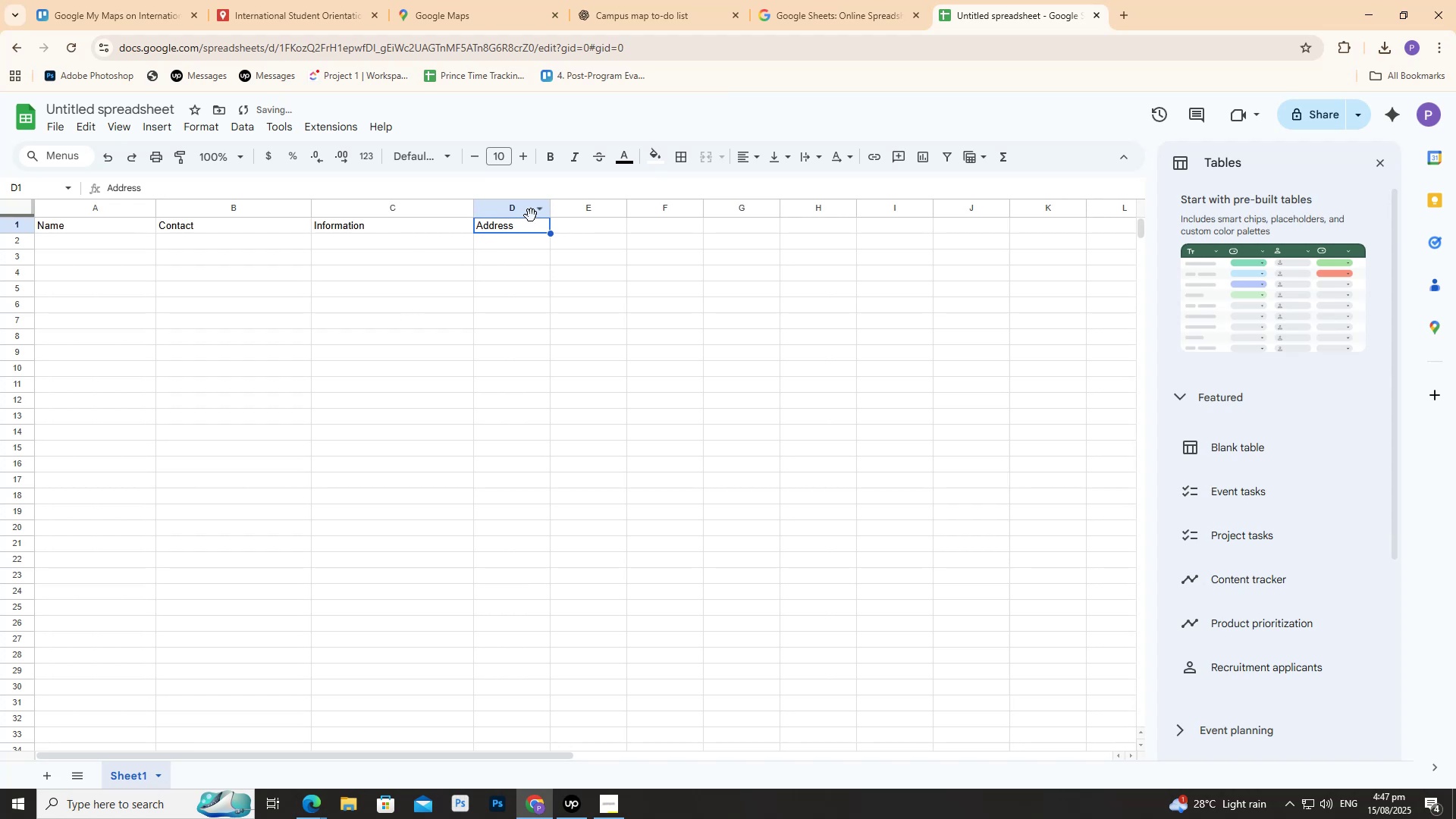 
left_click_drag(start_coordinate=[551, 208], to_coordinate=[784, 215])
 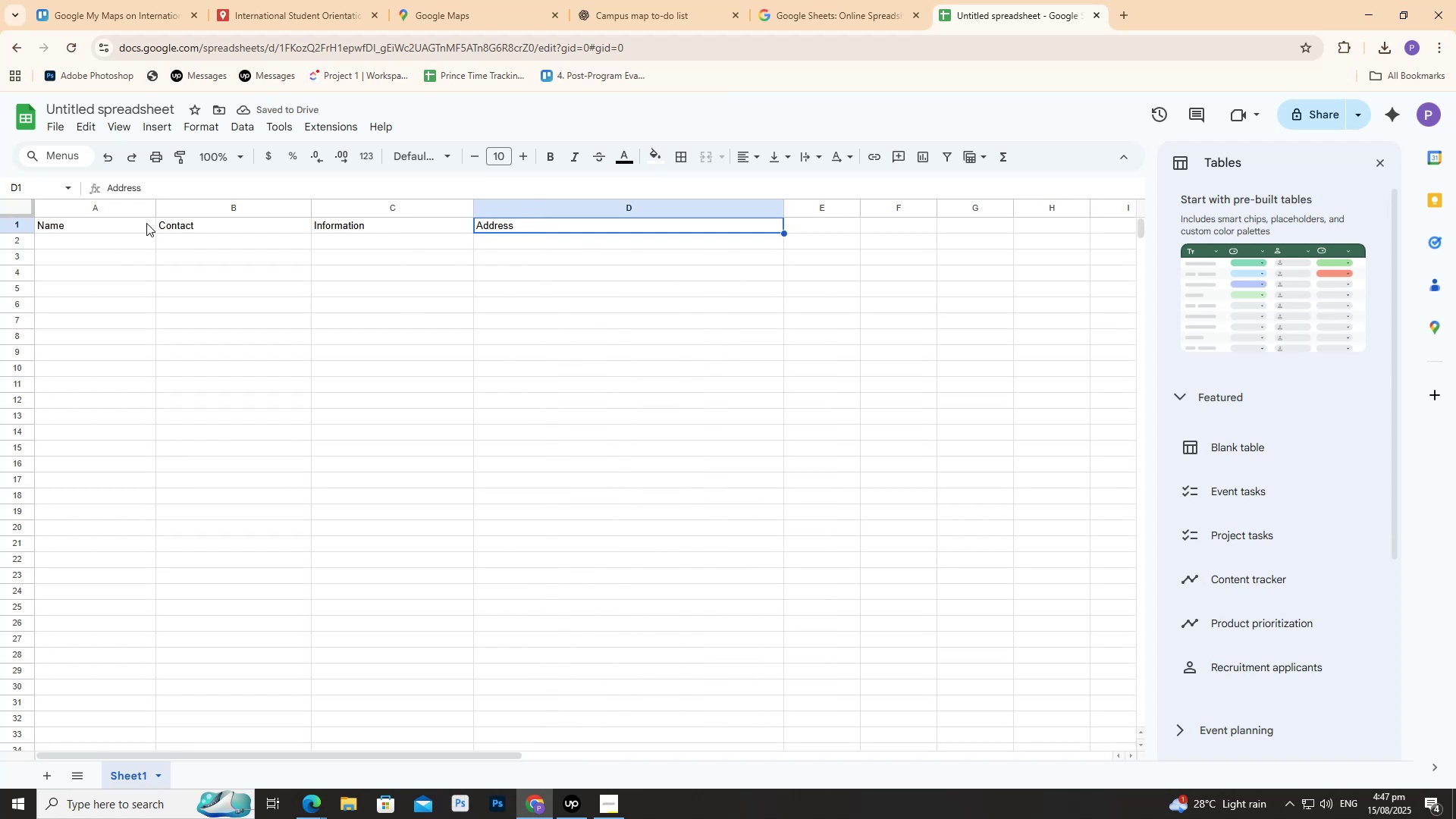 
left_click_drag(start_coordinate=[152, 206], to_coordinate=[199, 212])
 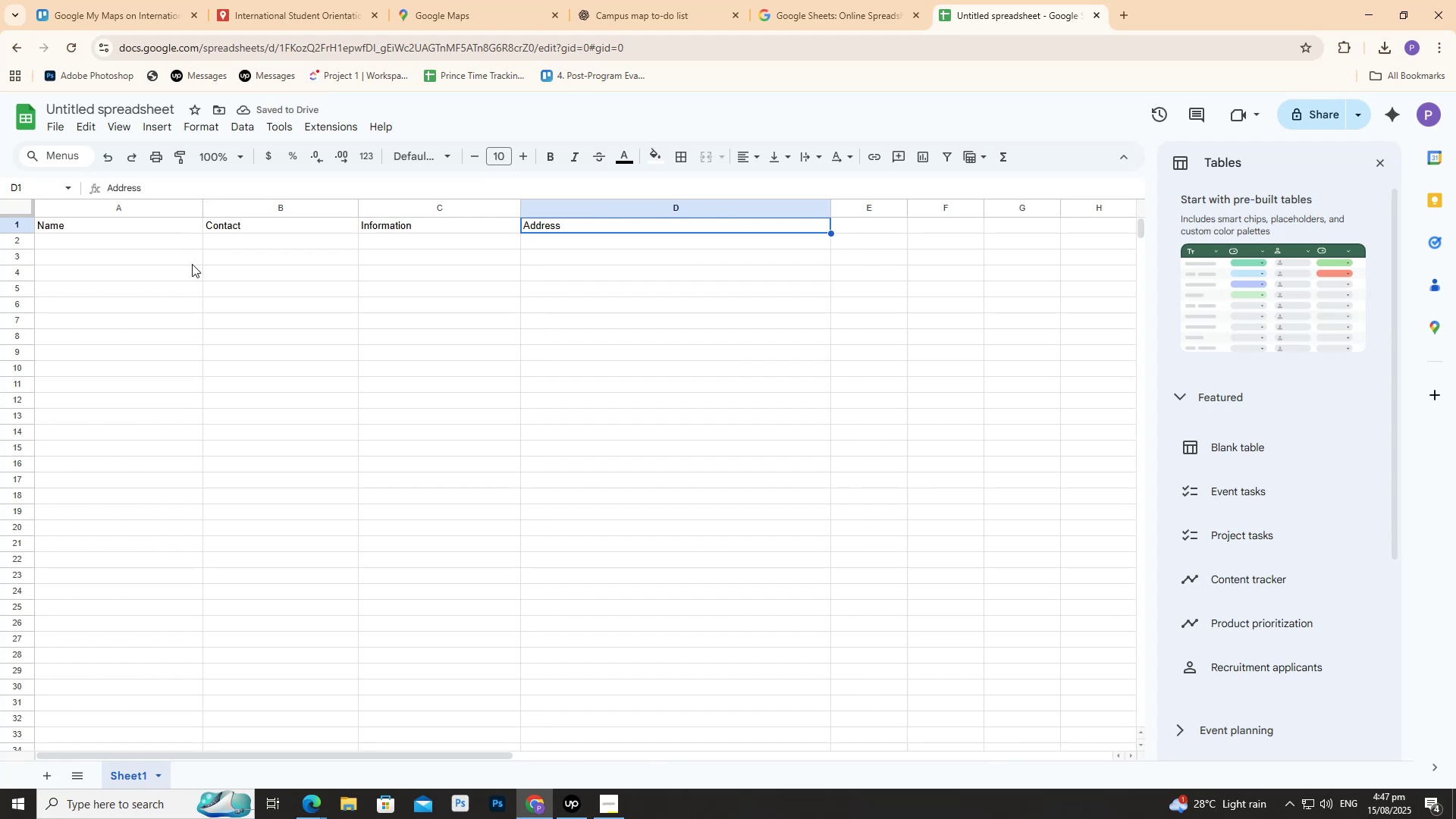 
wait(8.1)
 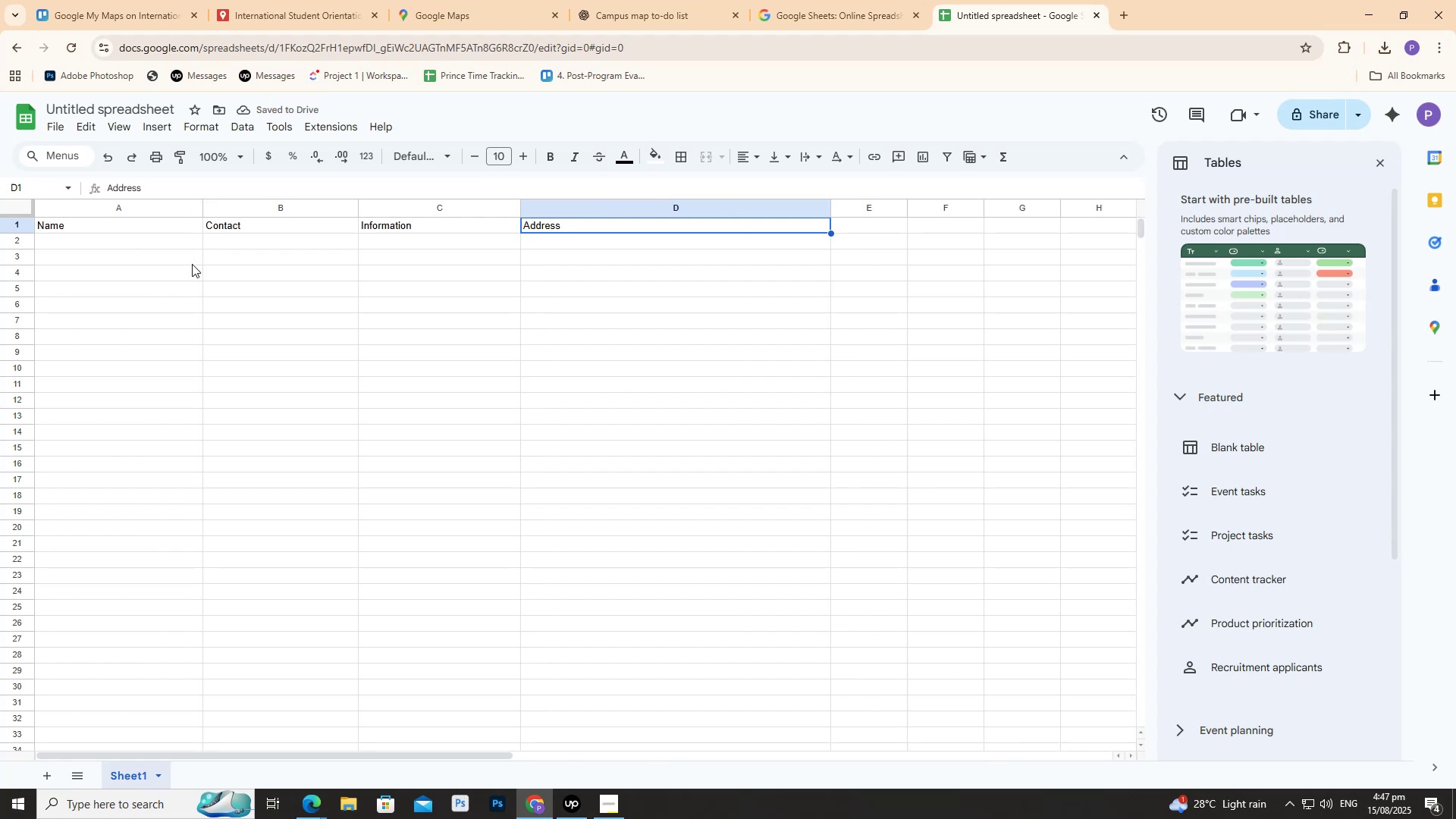 
double_click([136, 102])
 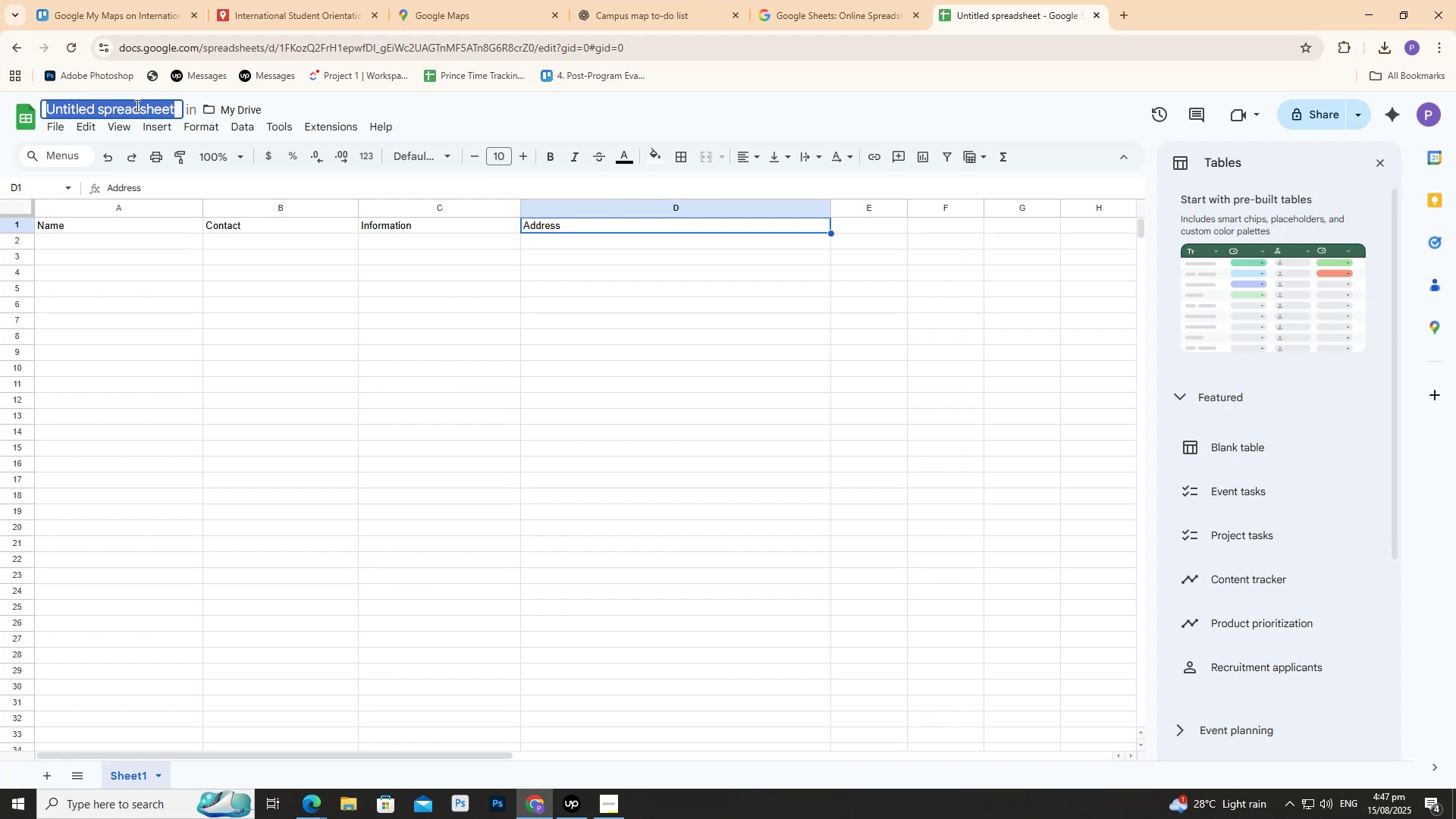 
wait(6.54)
 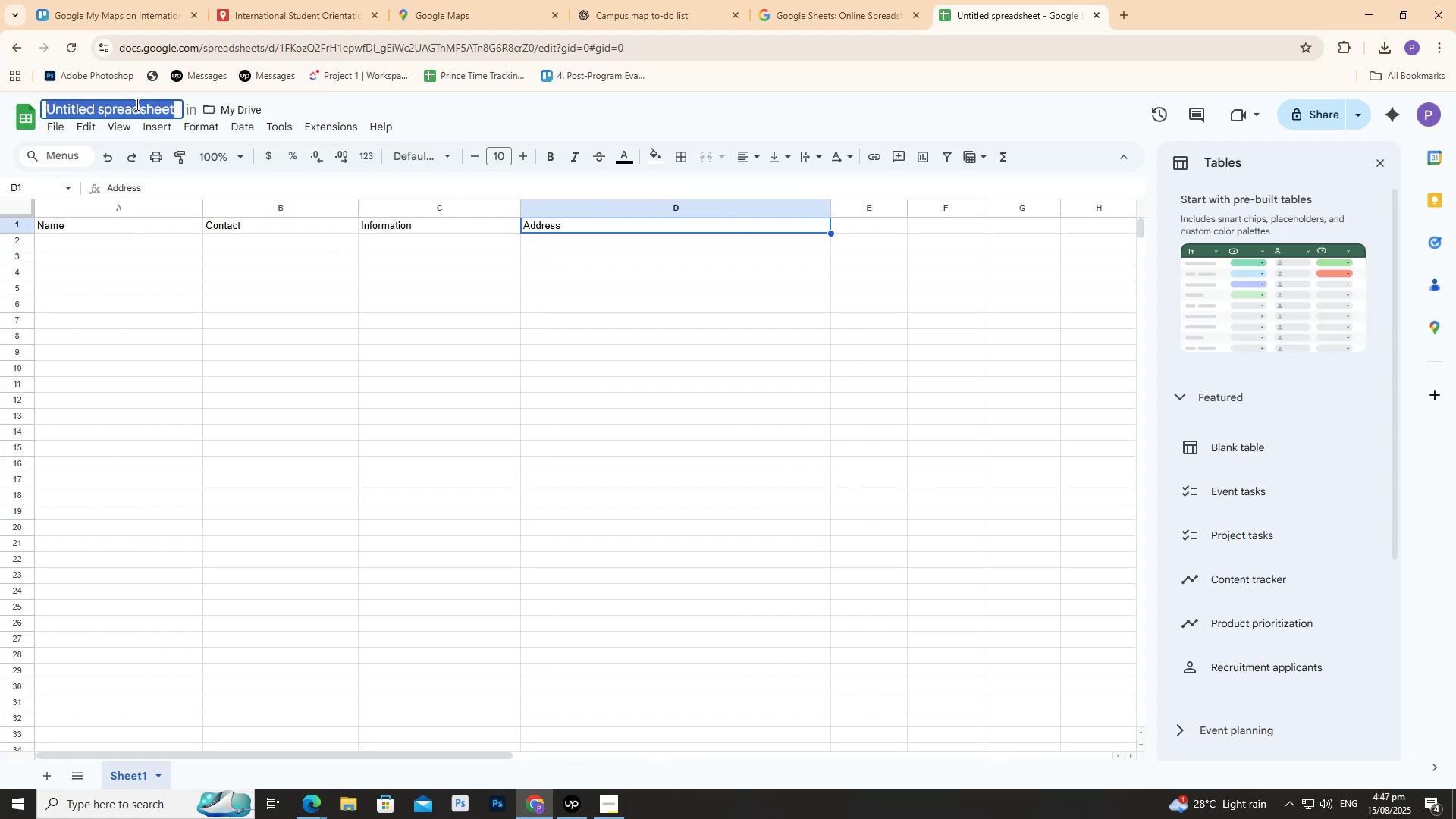 
type(Re)
key(Backspace)
key(Backspace)
type(Dining )
 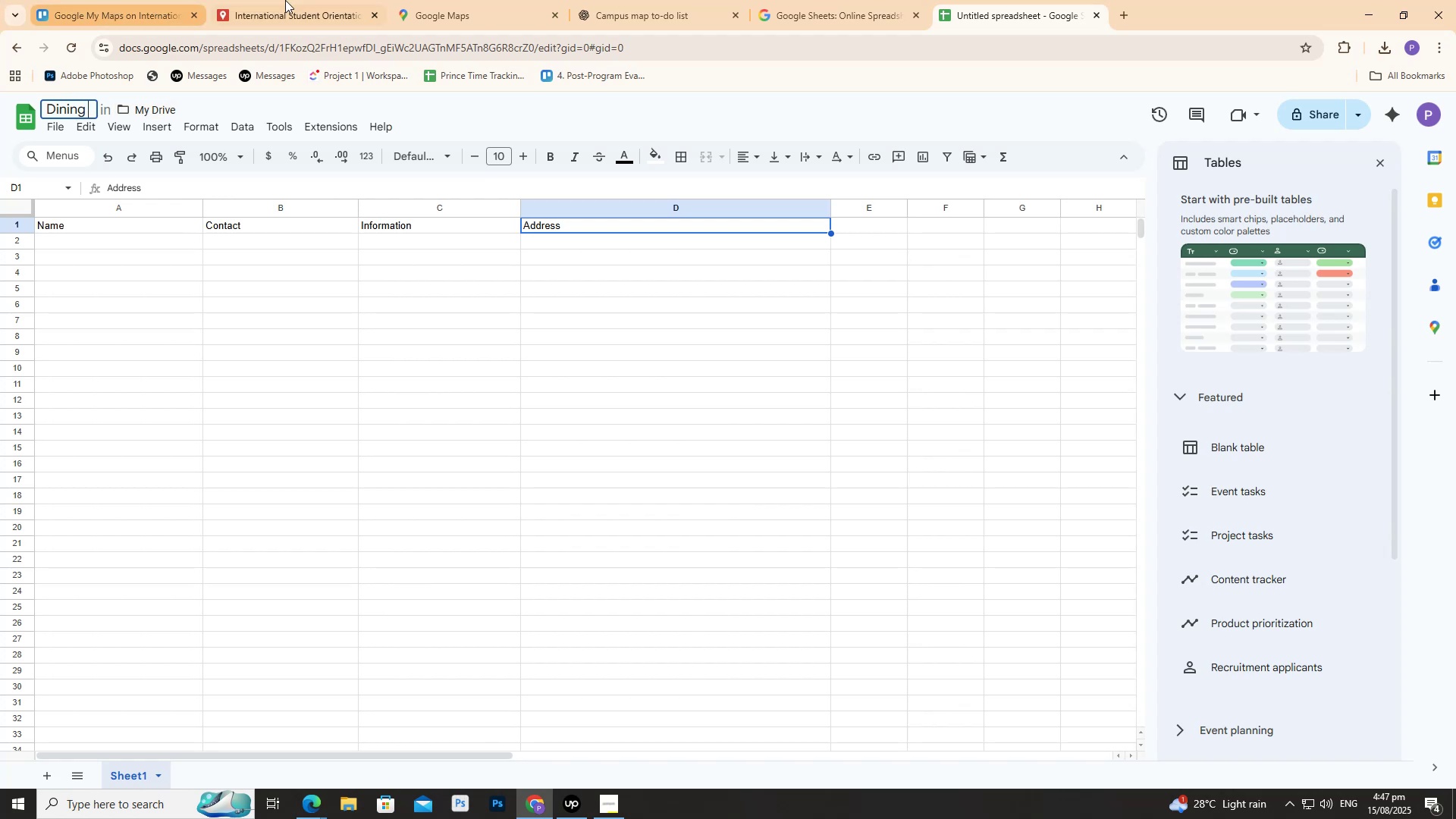 
wait(7.19)
 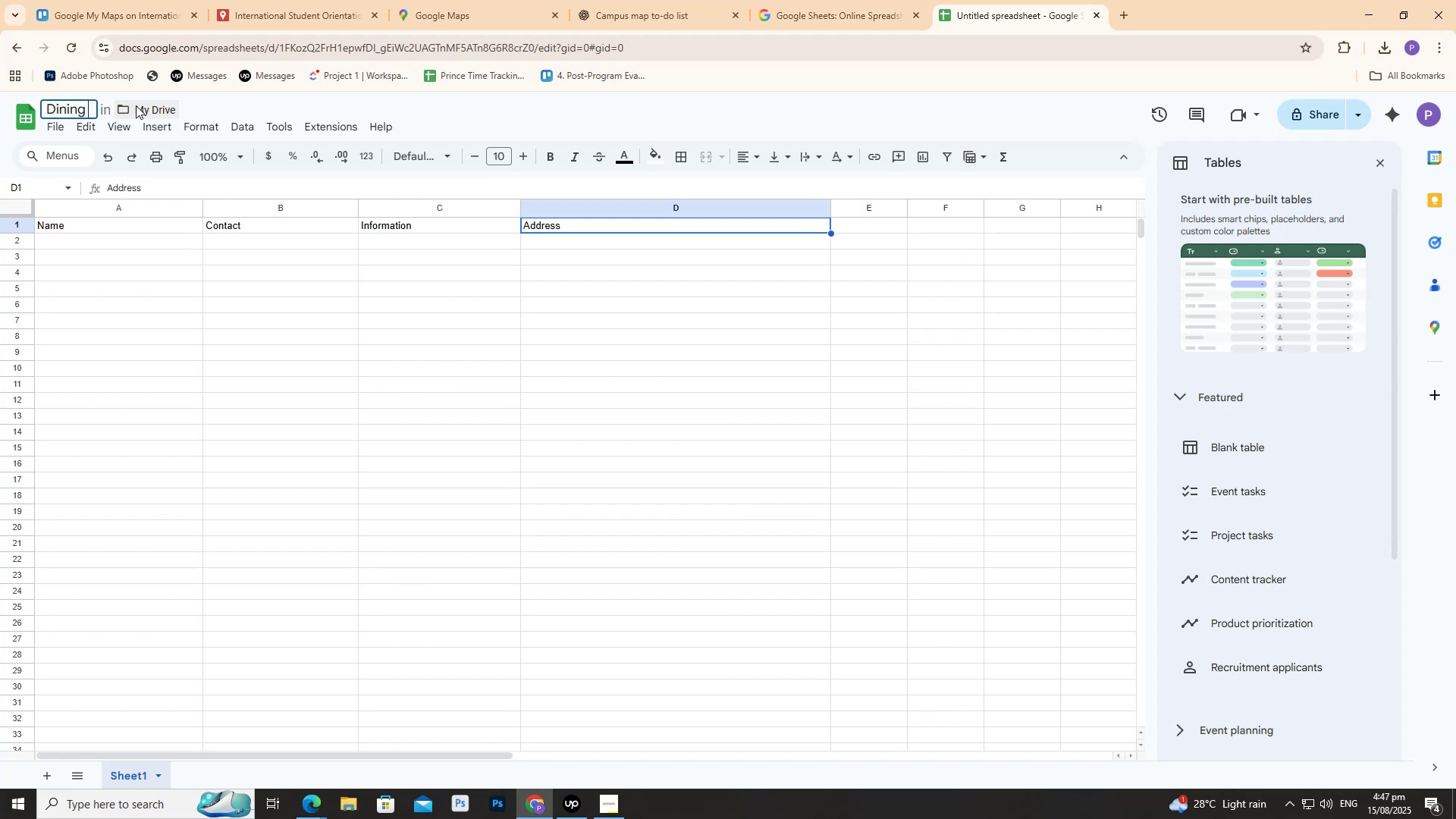 
left_click([695, 21])
 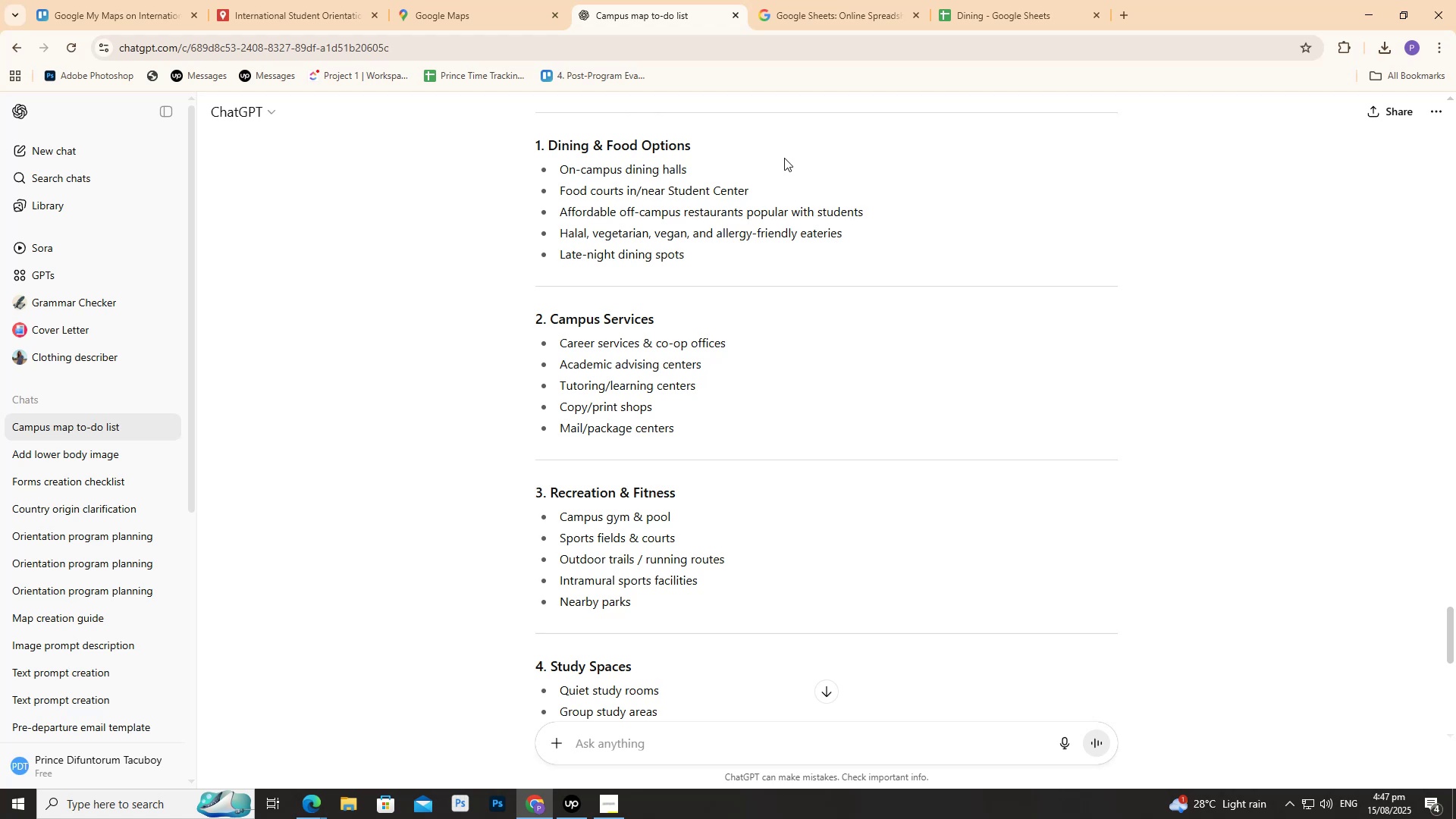 
wait(9.88)
 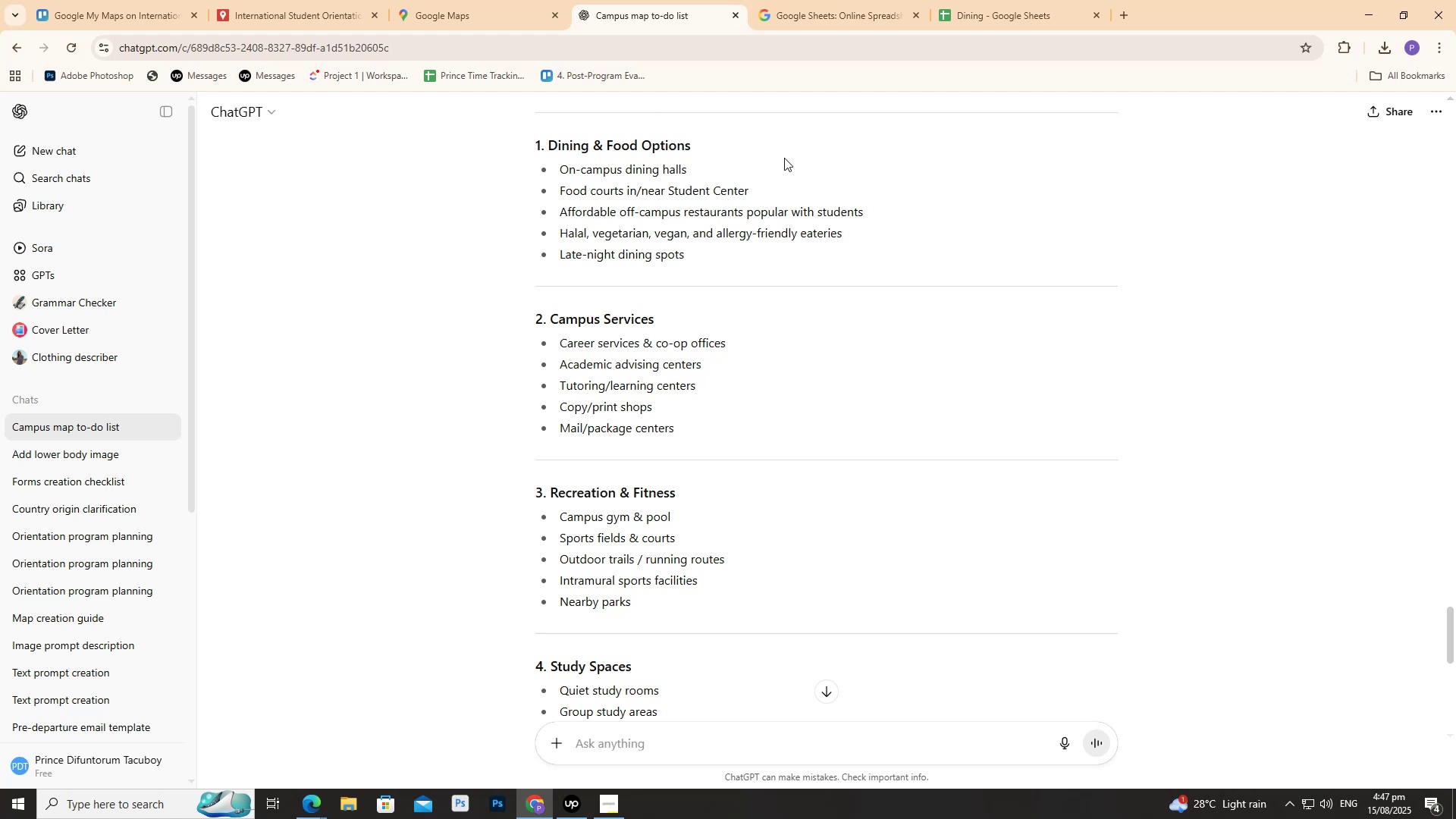 
left_click([986, 0])
 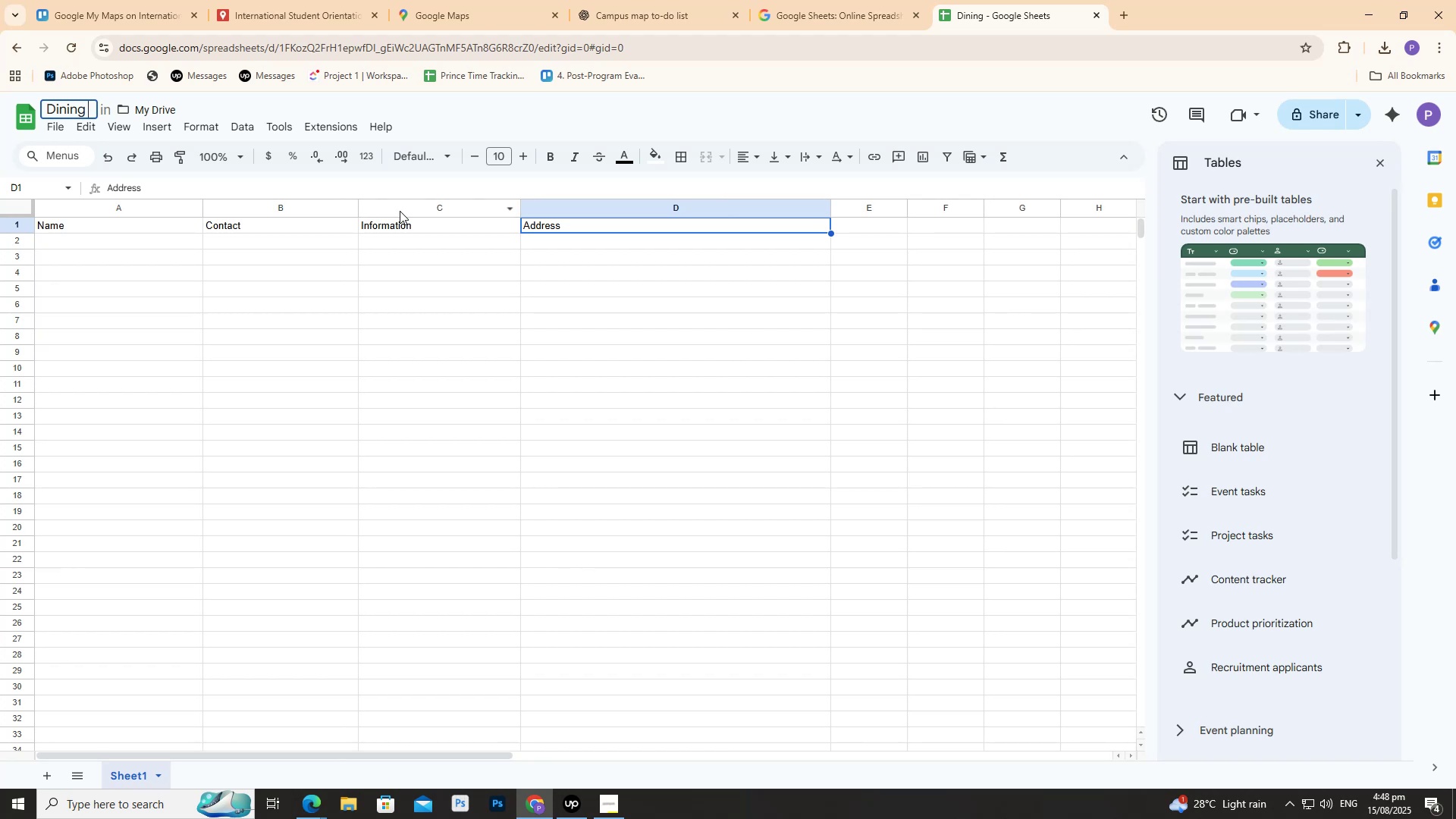 
wait(8.67)
 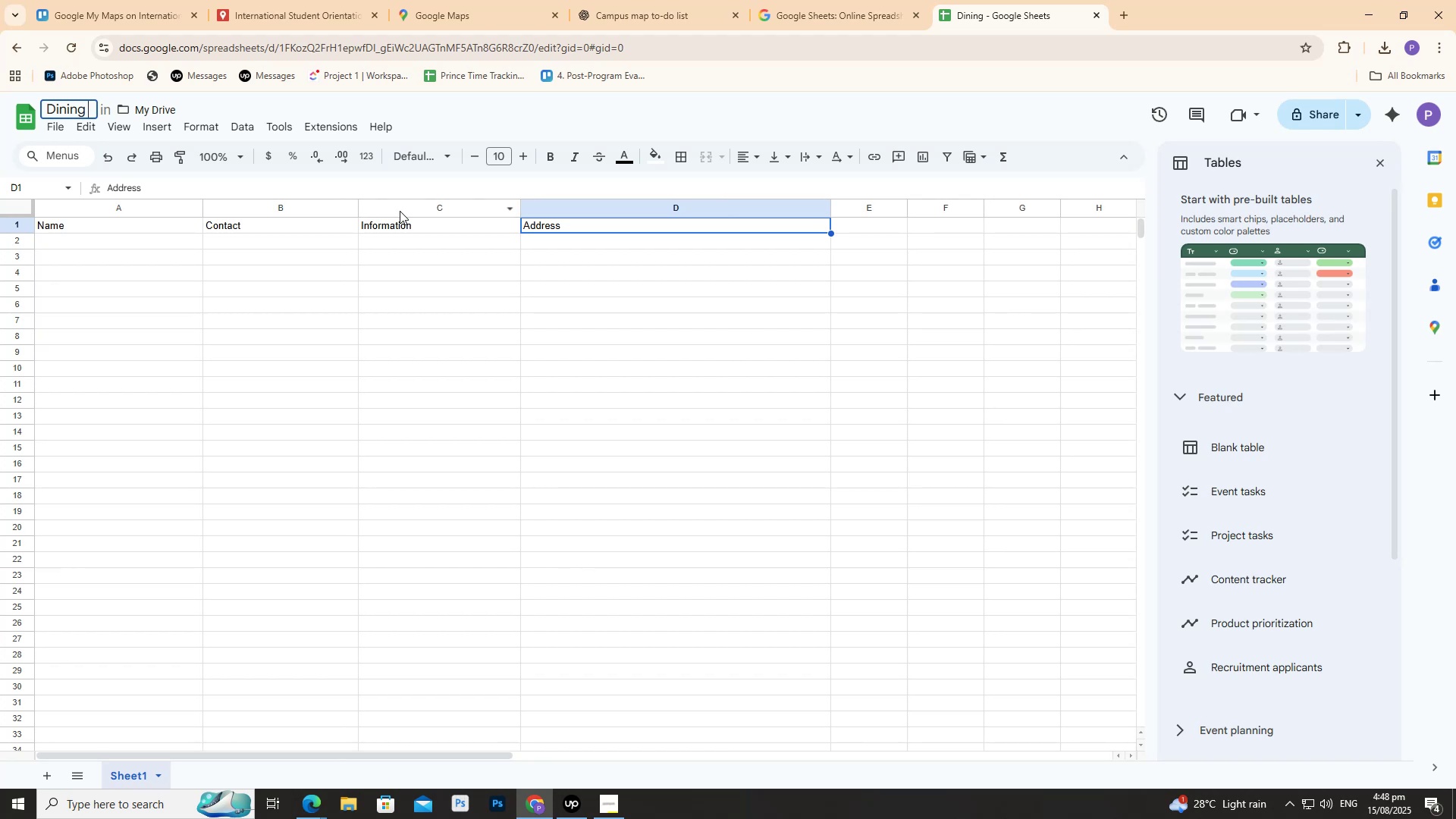 
type(& Food Options)
 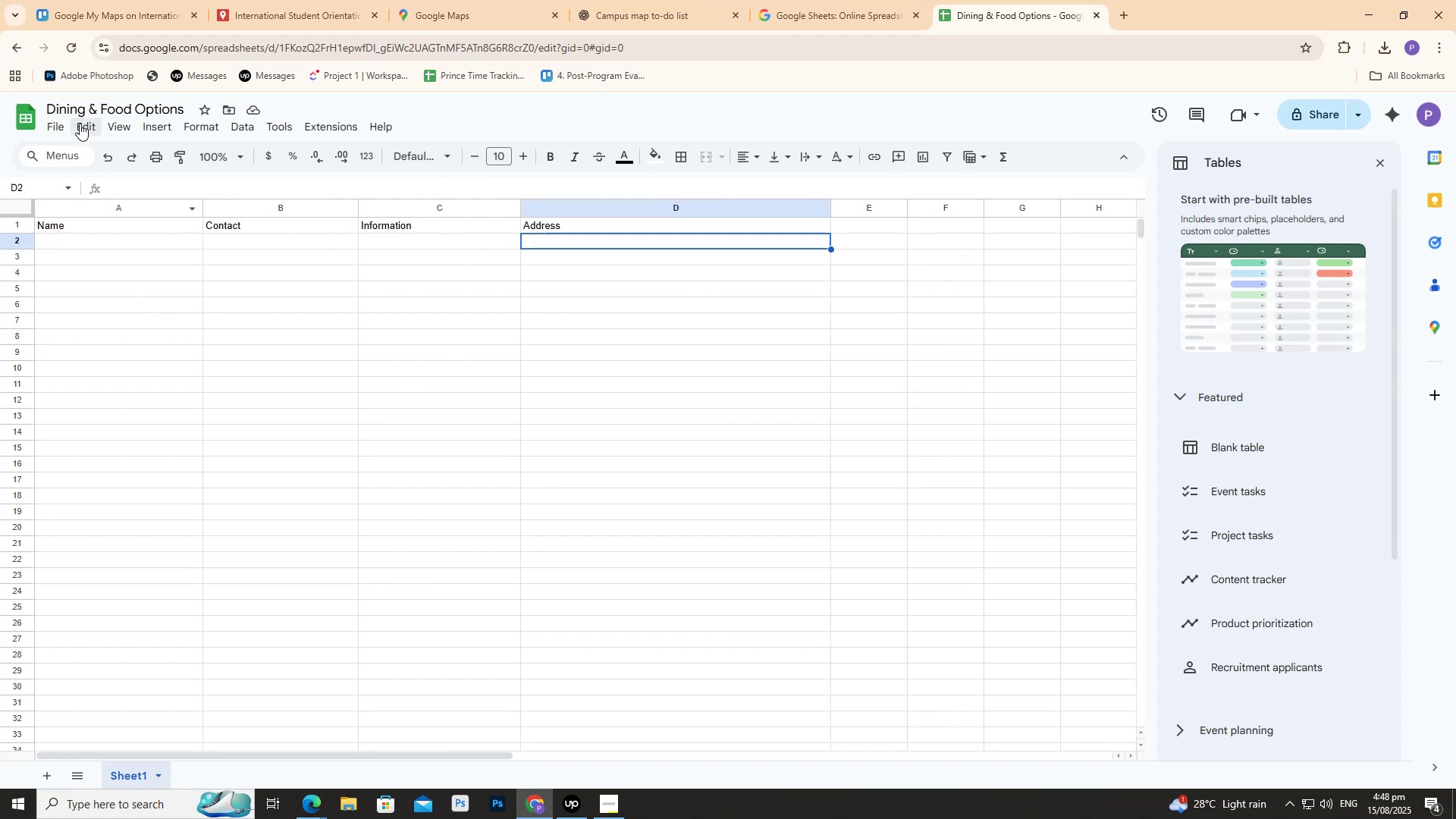 
wait(7.96)
 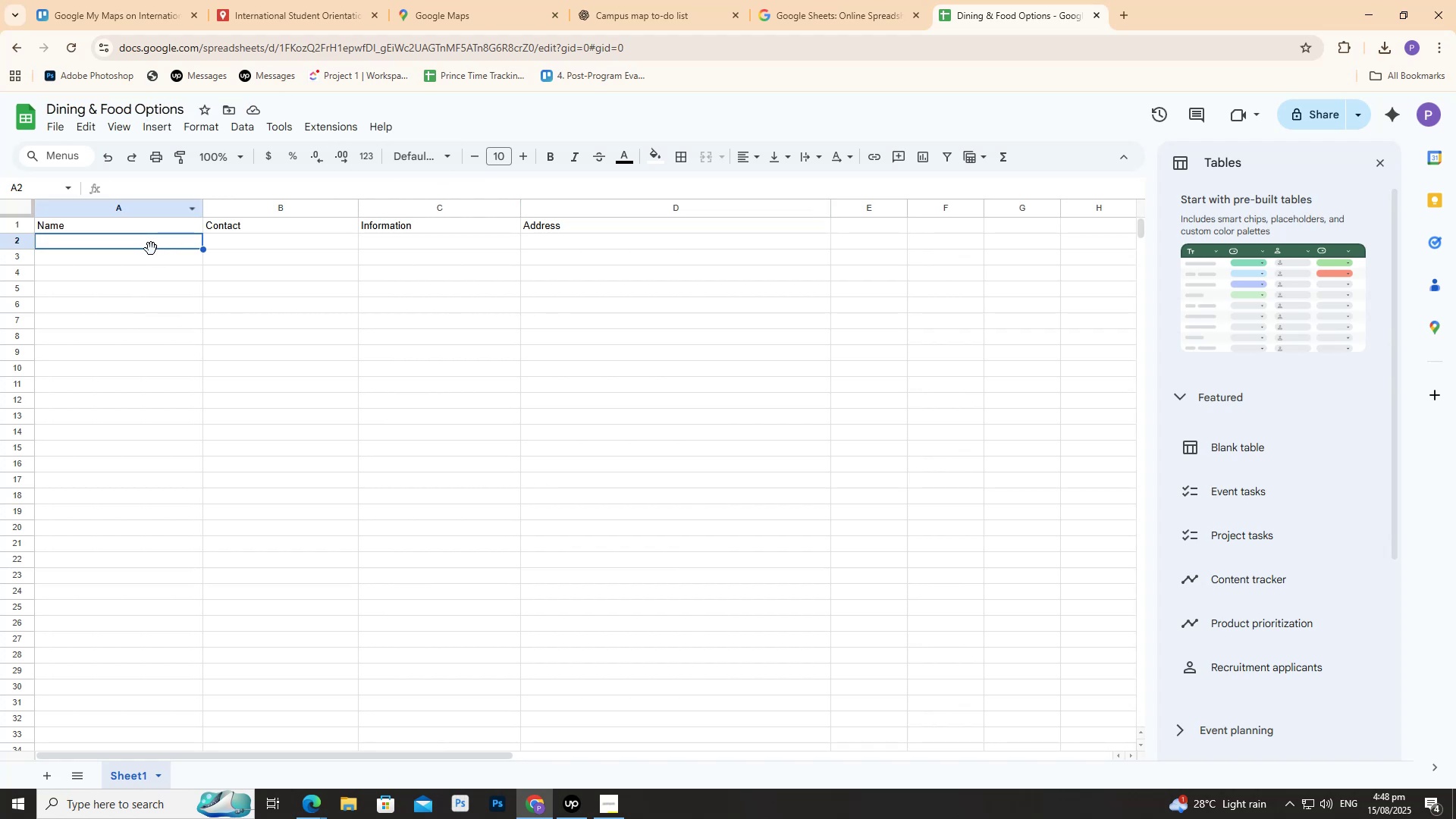 
left_click([467, 7])
 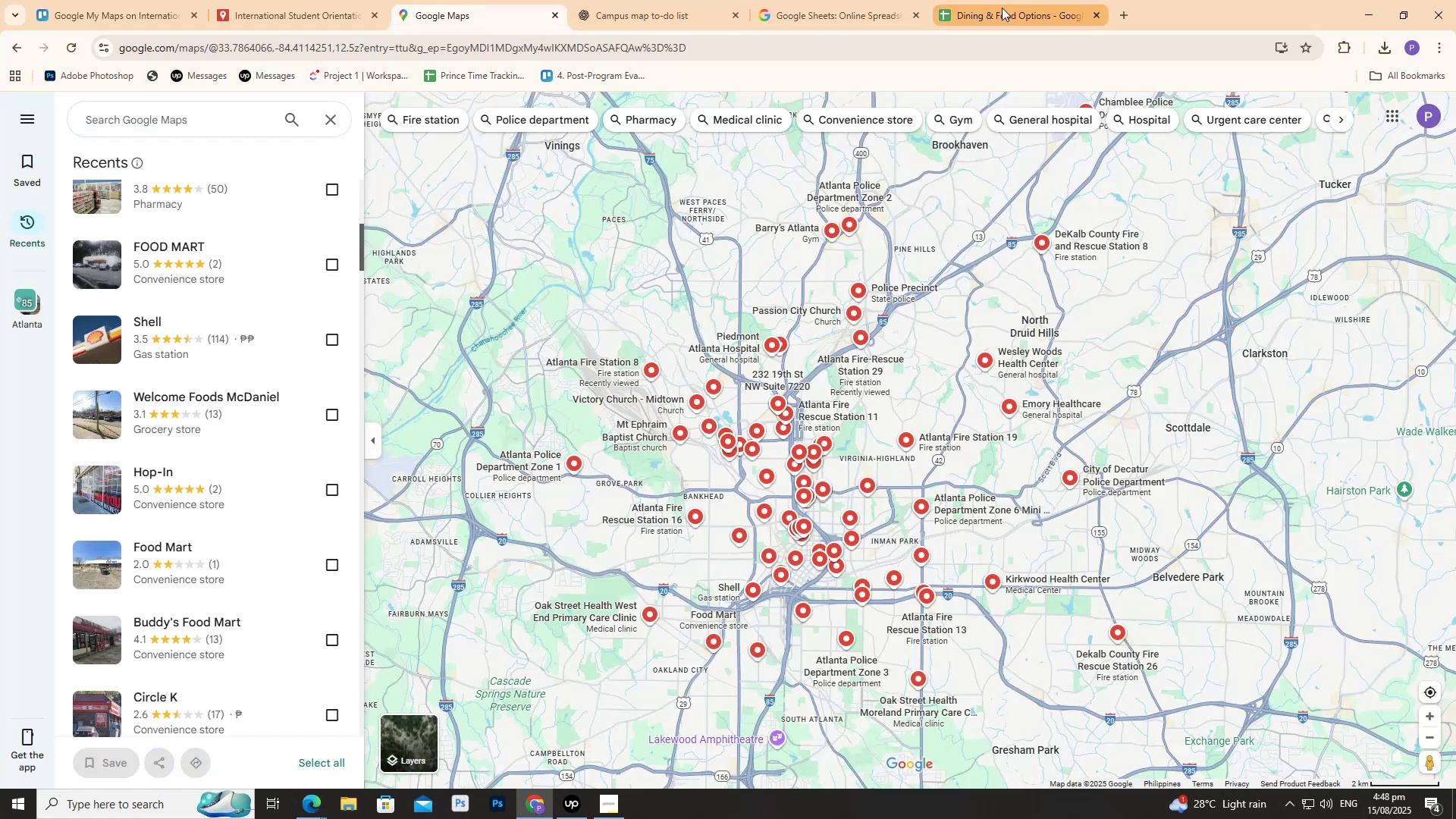 
left_click_drag(start_coordinate=[1003, 7], to_coordinate=[665, 0])
 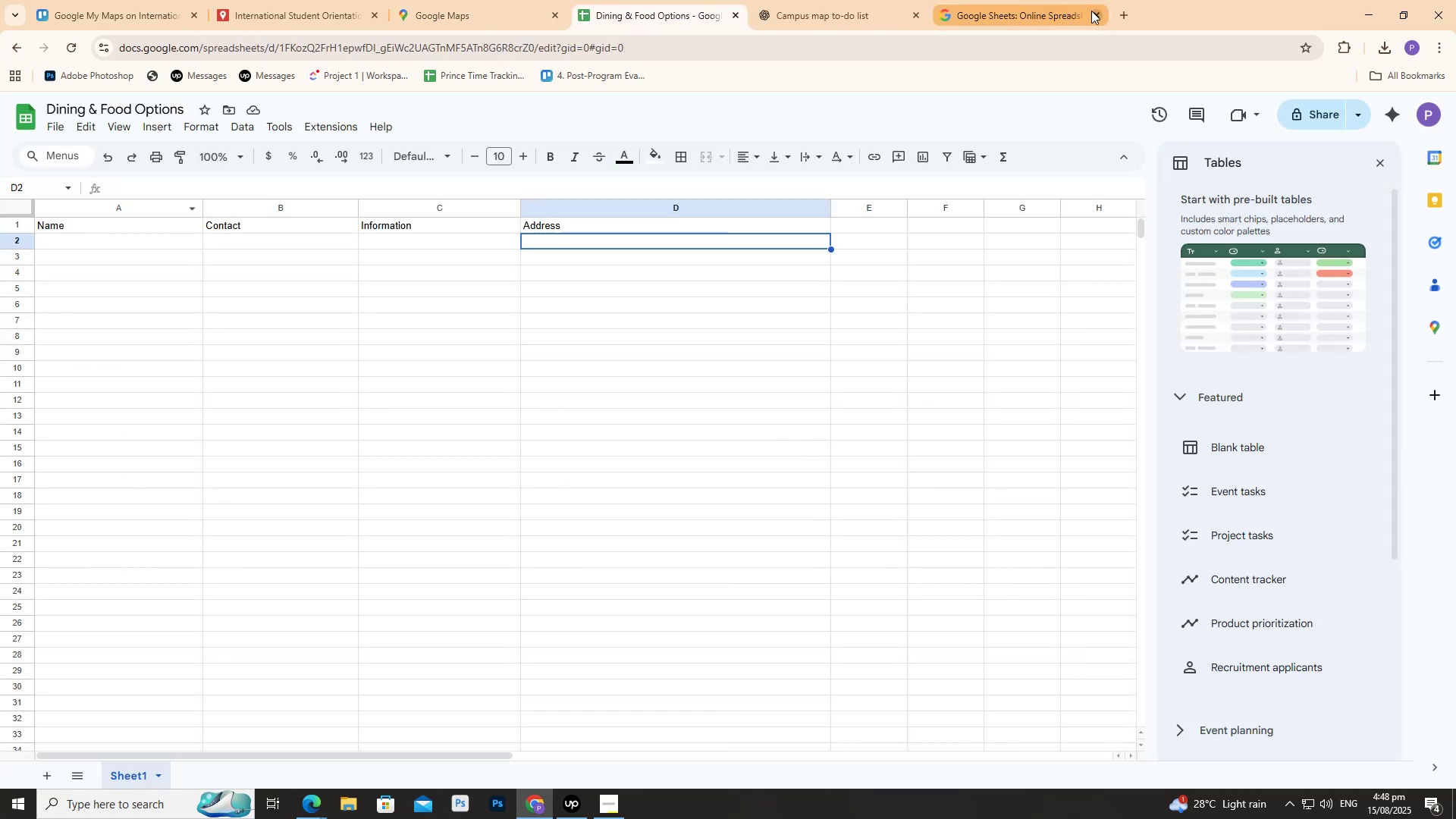 
left_click([1092, 13])
 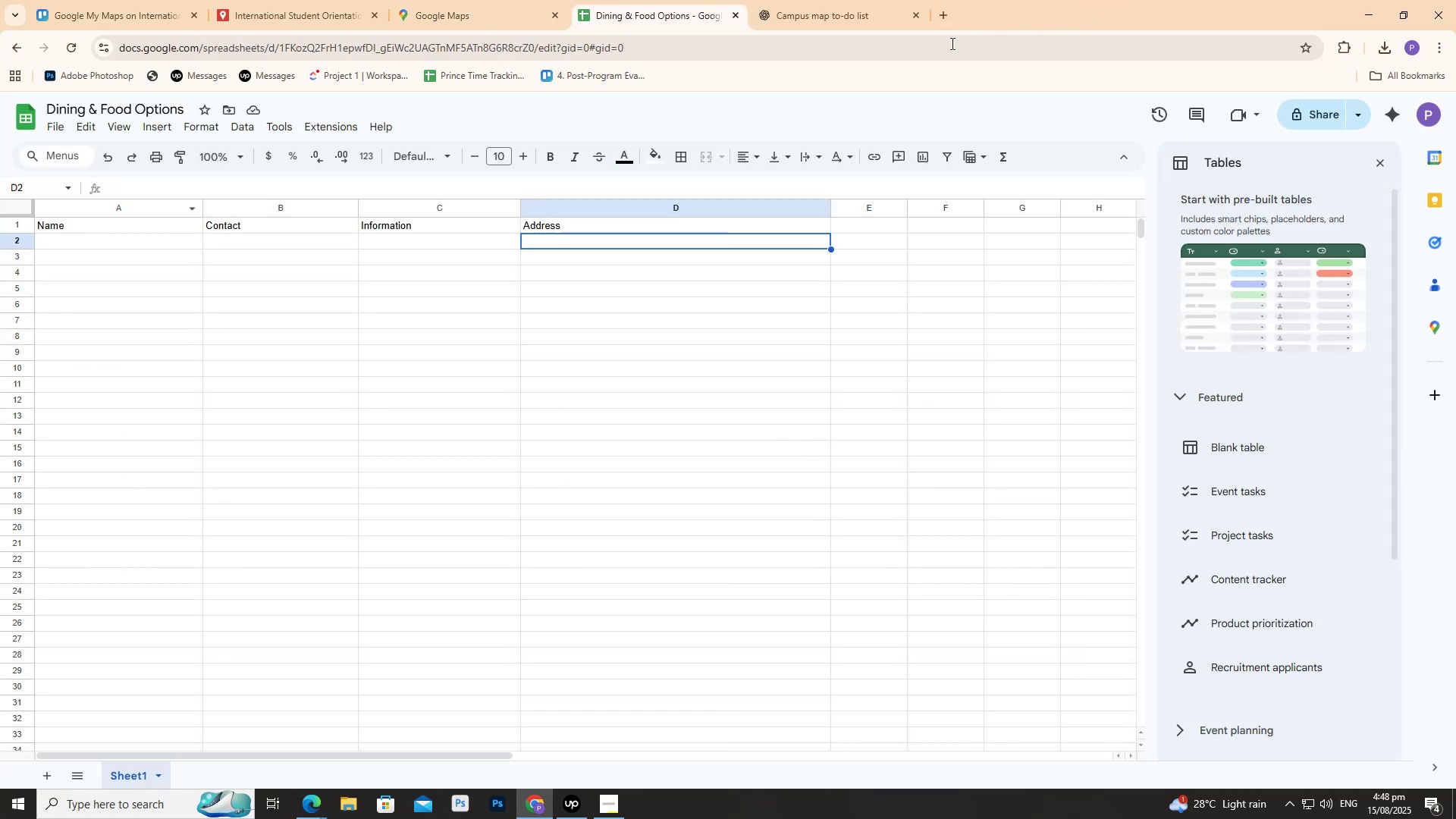 
mouse_move([618, 17])
 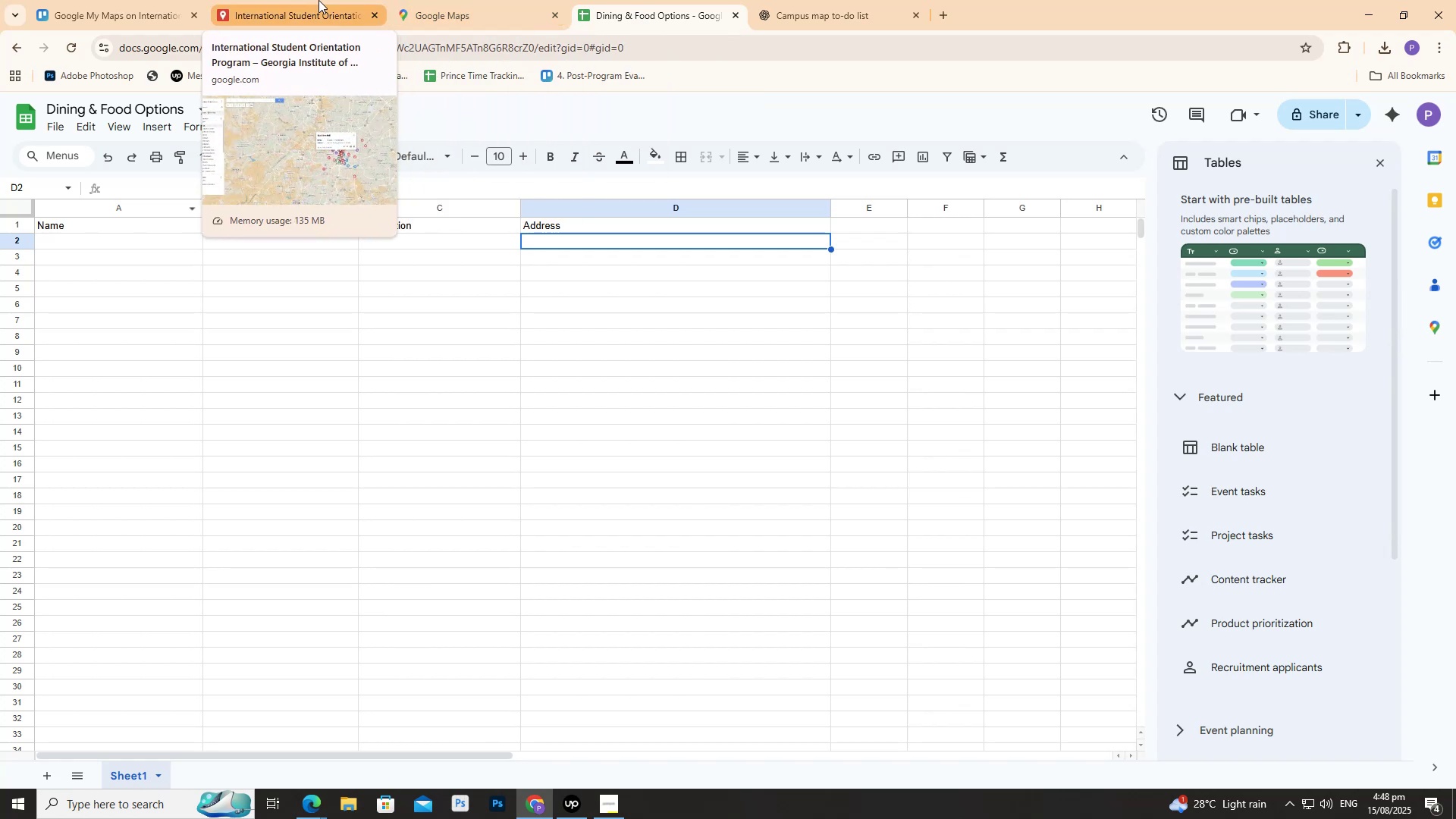 
left_click([318, 0])
 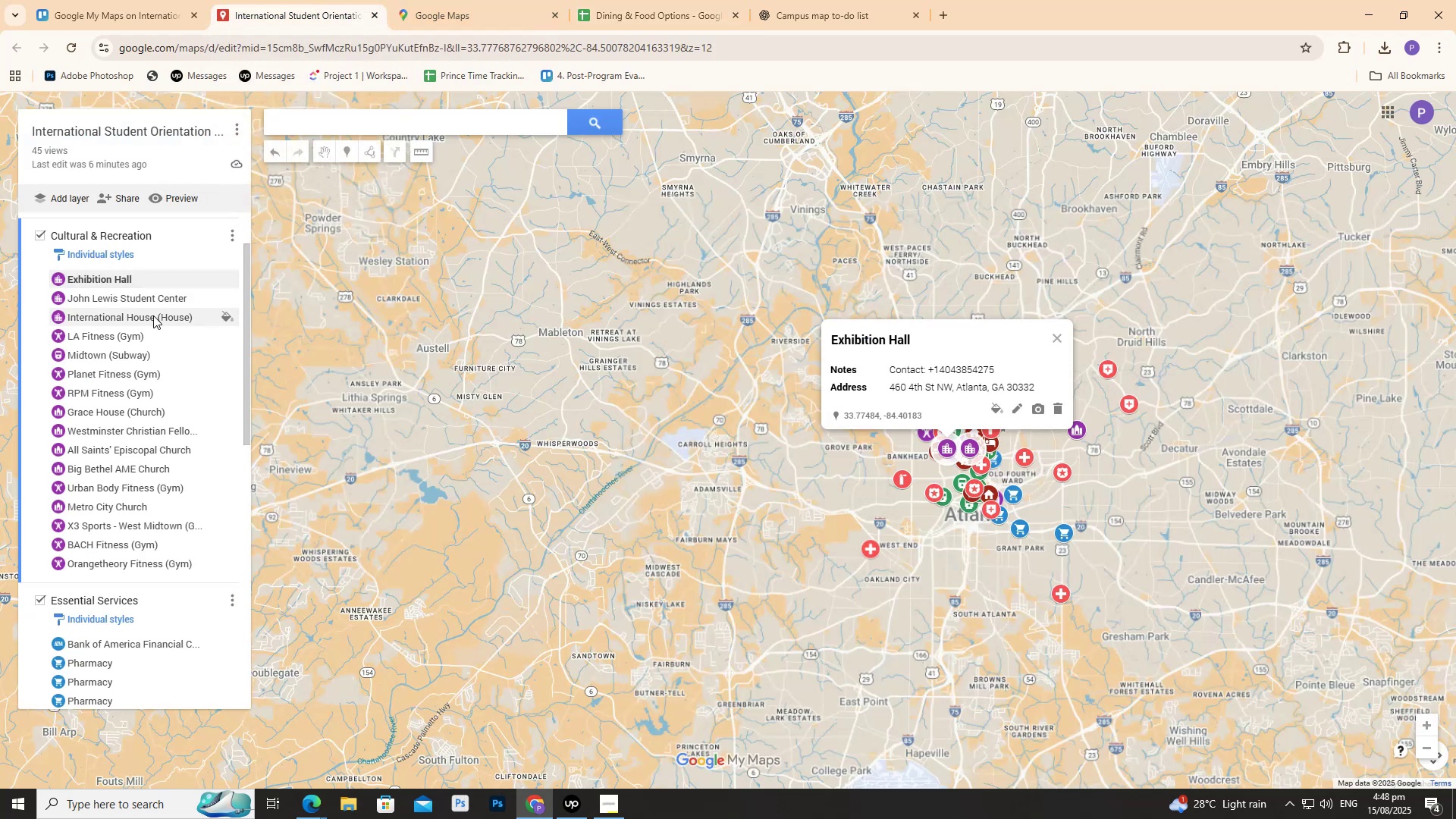 
scroll: coordinate [232, 442], scroll_direction: down, amount: 7.0
 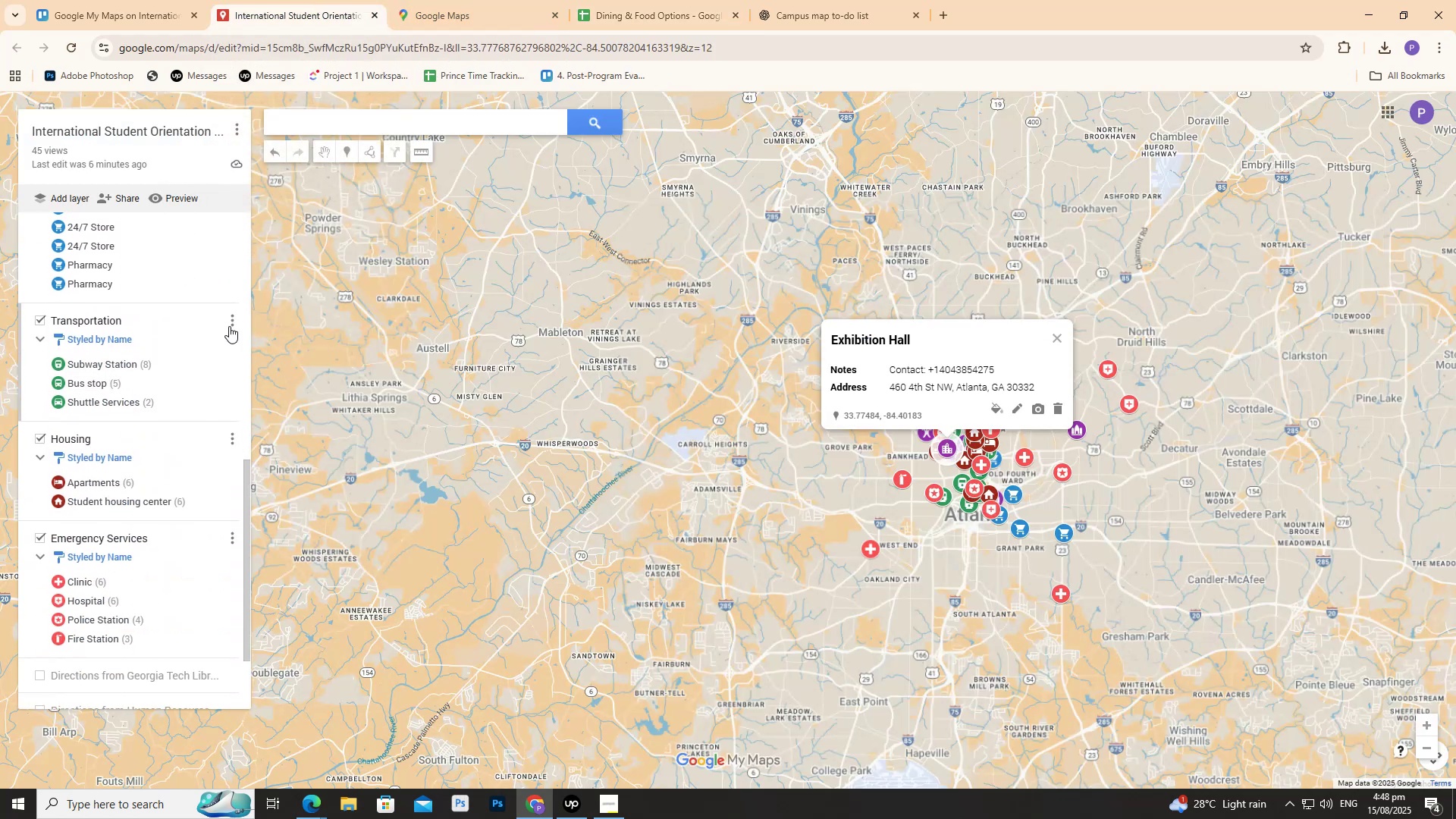 
left_click([229, 322])
 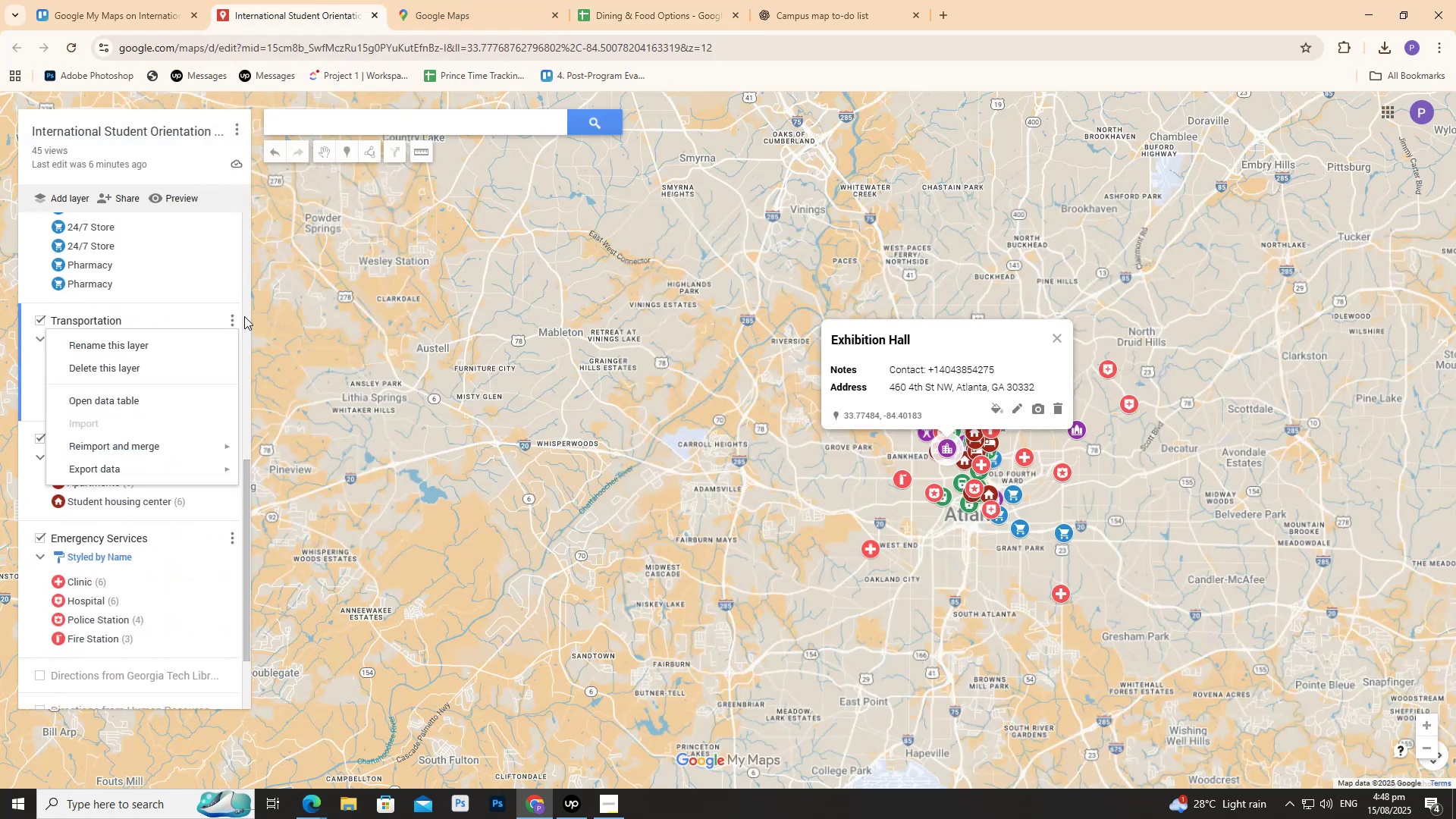 
mouse_move([261, 308])
 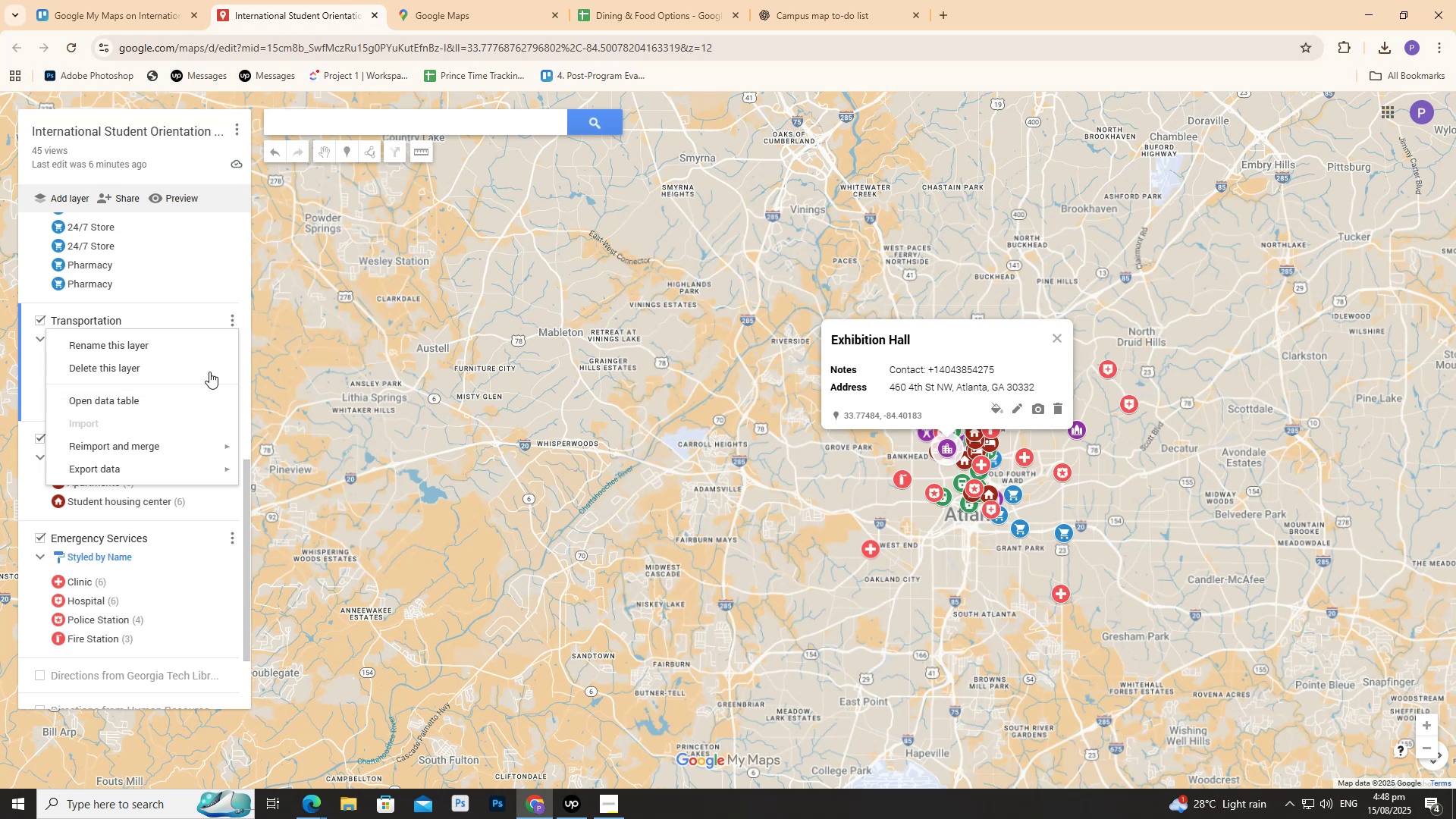 
left_click([187, 393])
 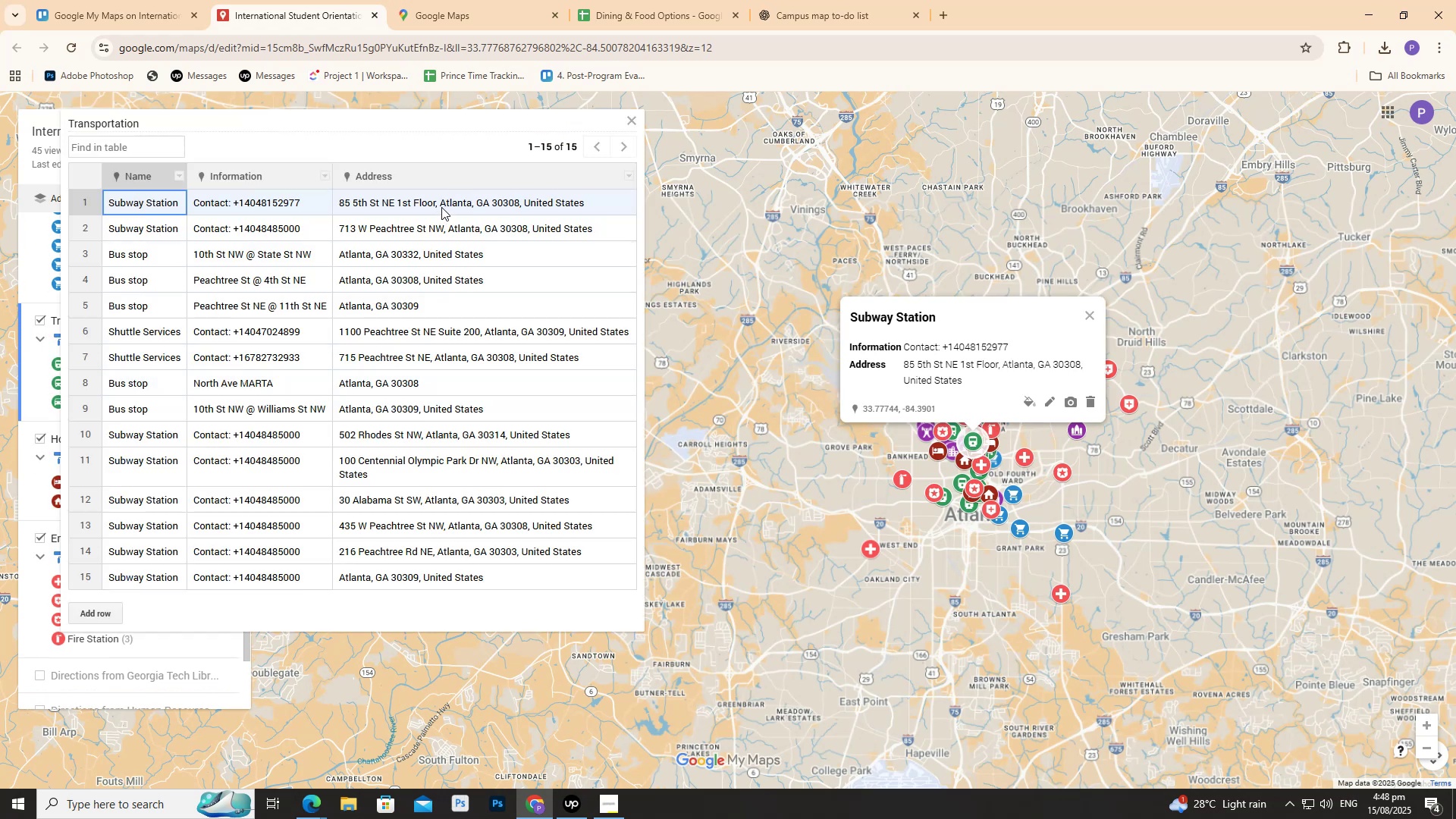 
double_click([443, 207])
 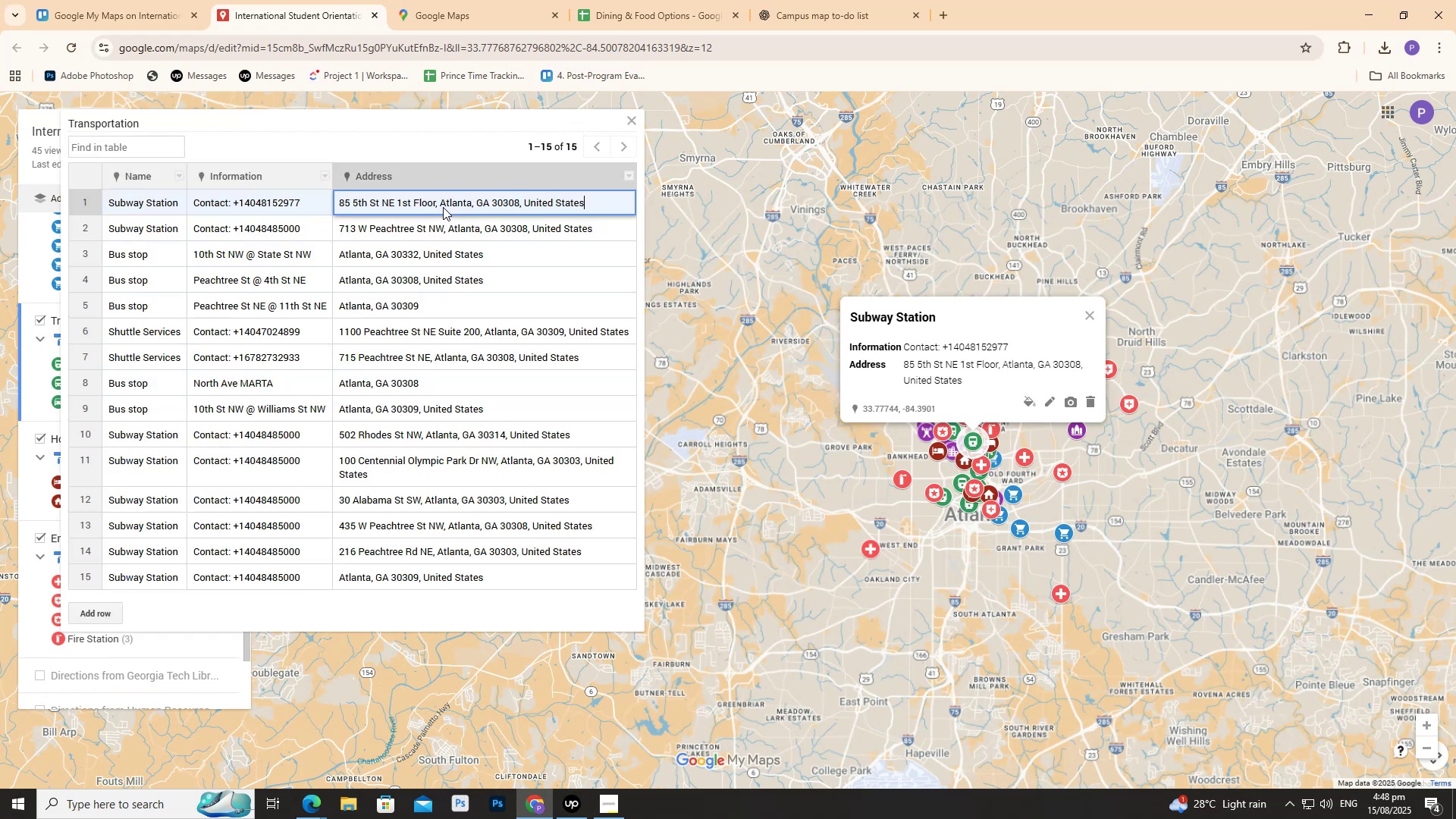 
triple_click([443, 207])
 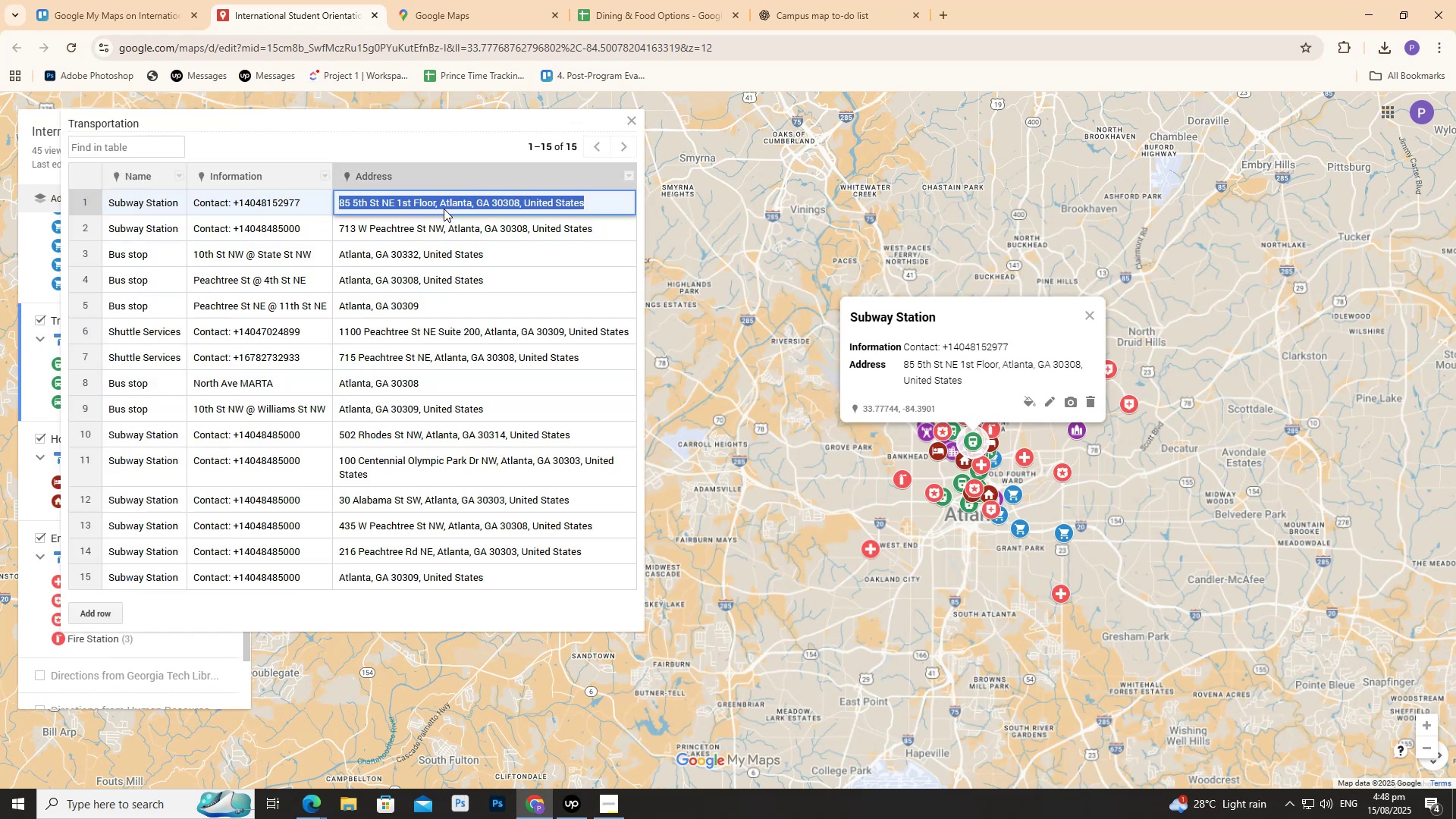 
key(Control+C)
 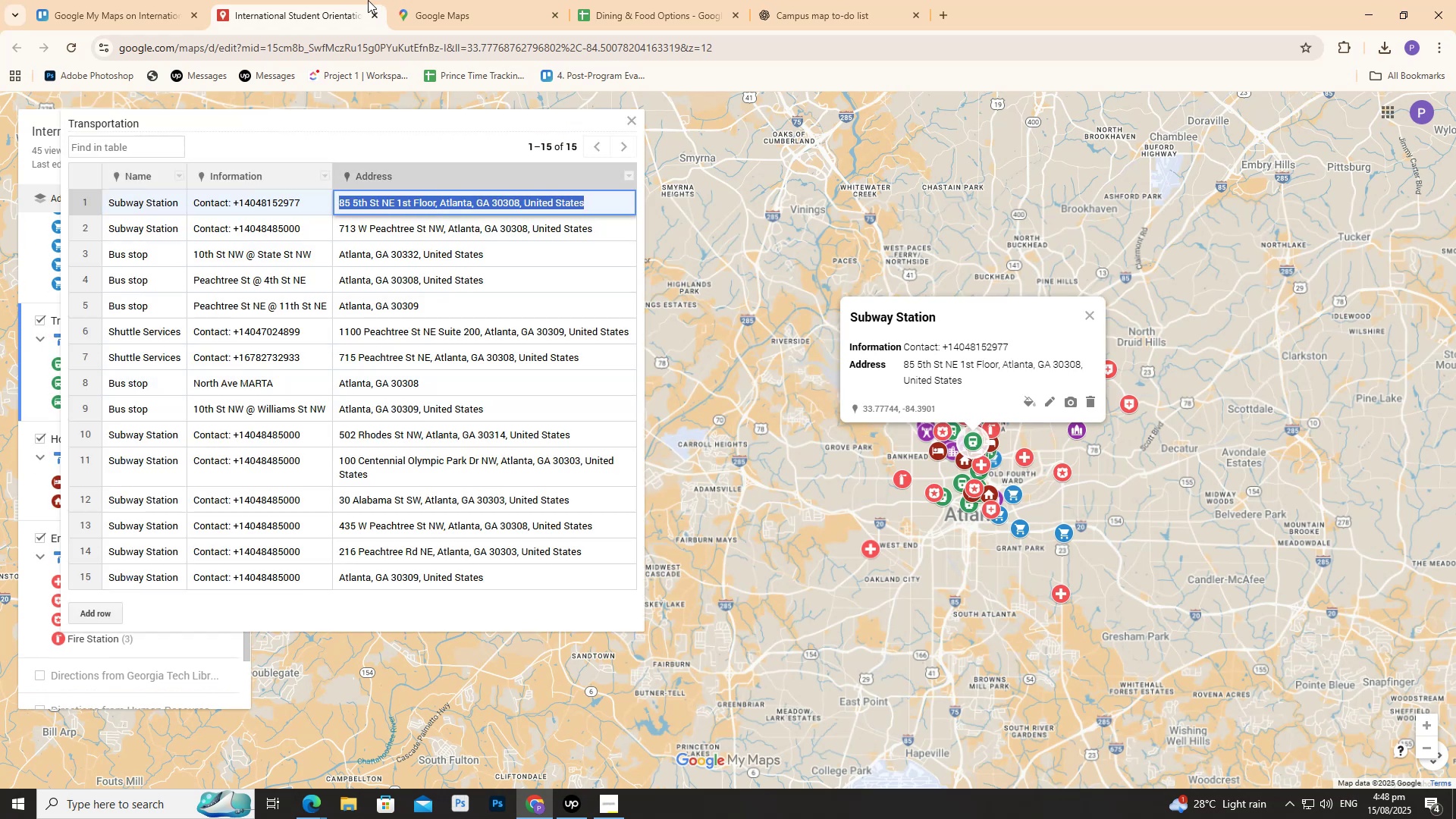 
left_click([454, 26])
 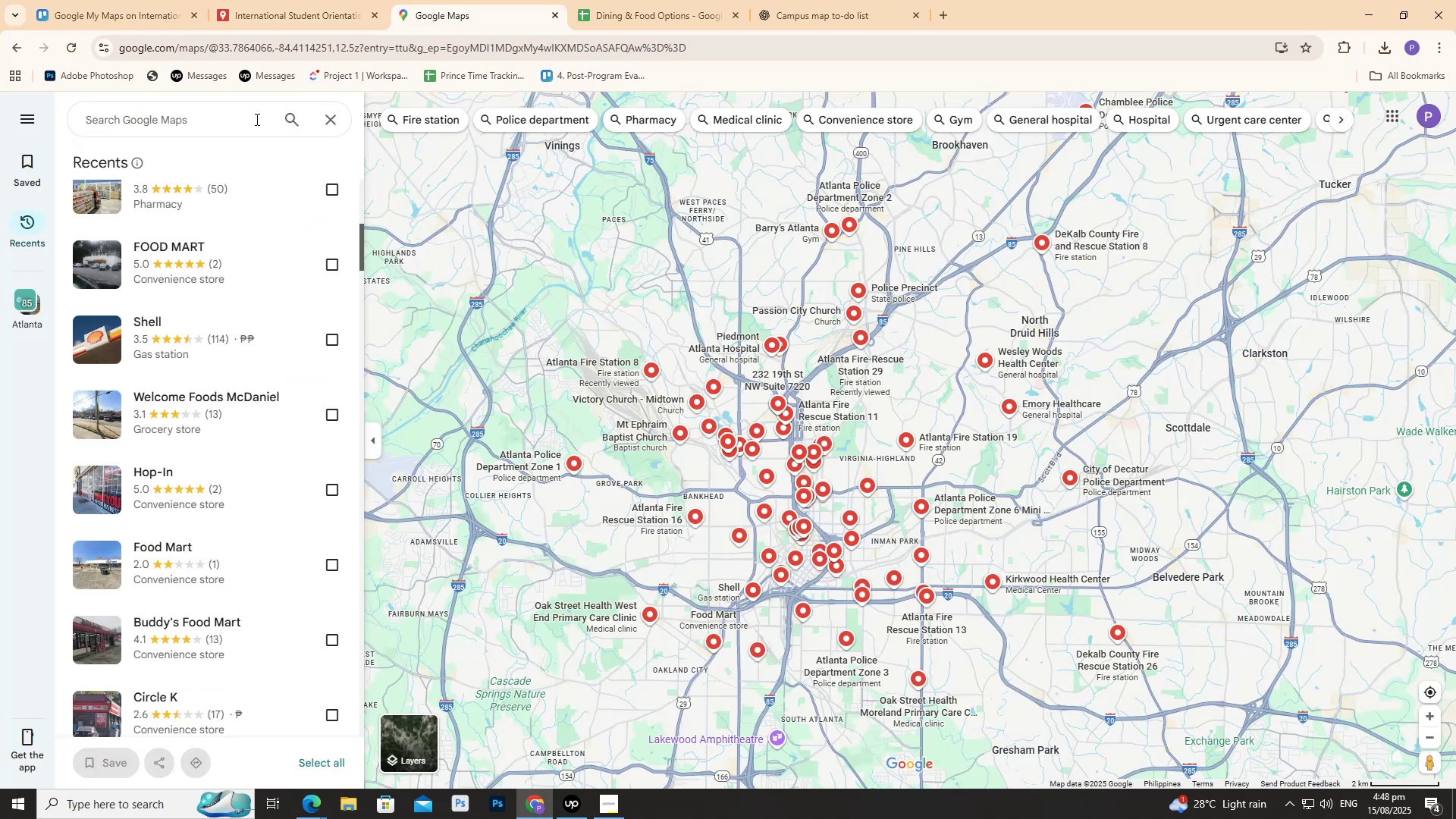 
left_click([256, 119])
 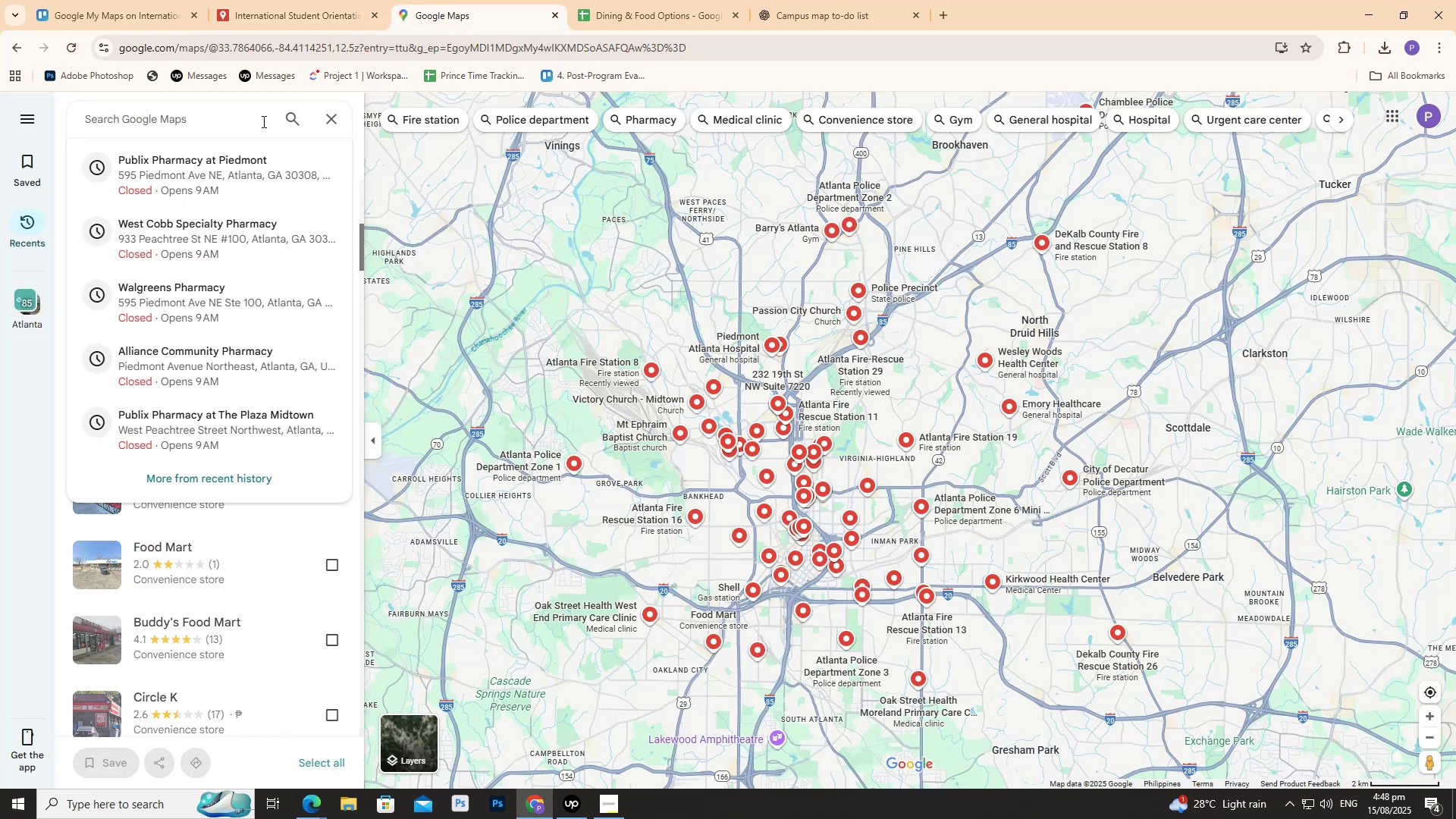 
key(Control+ControlLeft)
 